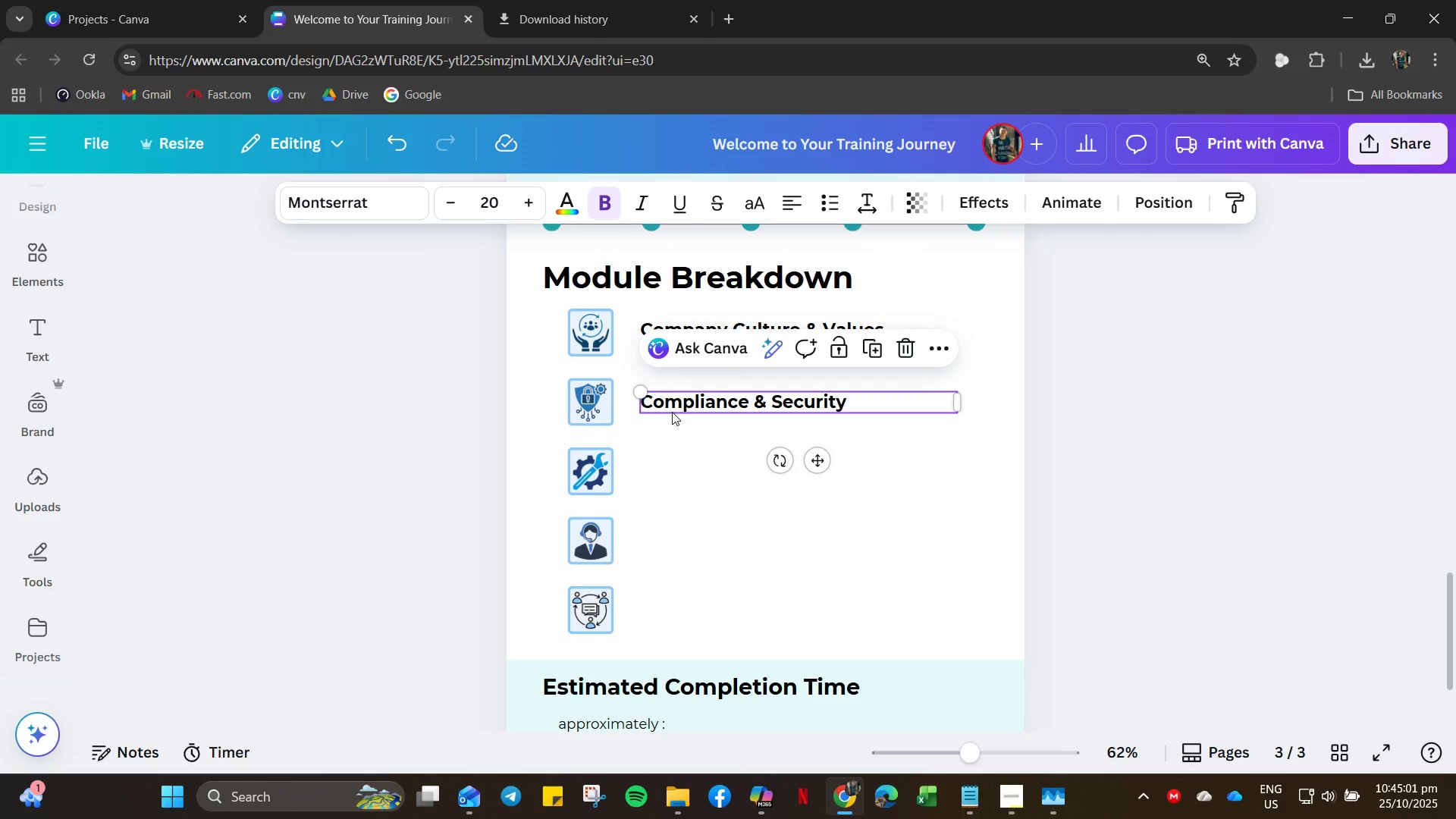 
key(Control+B)
 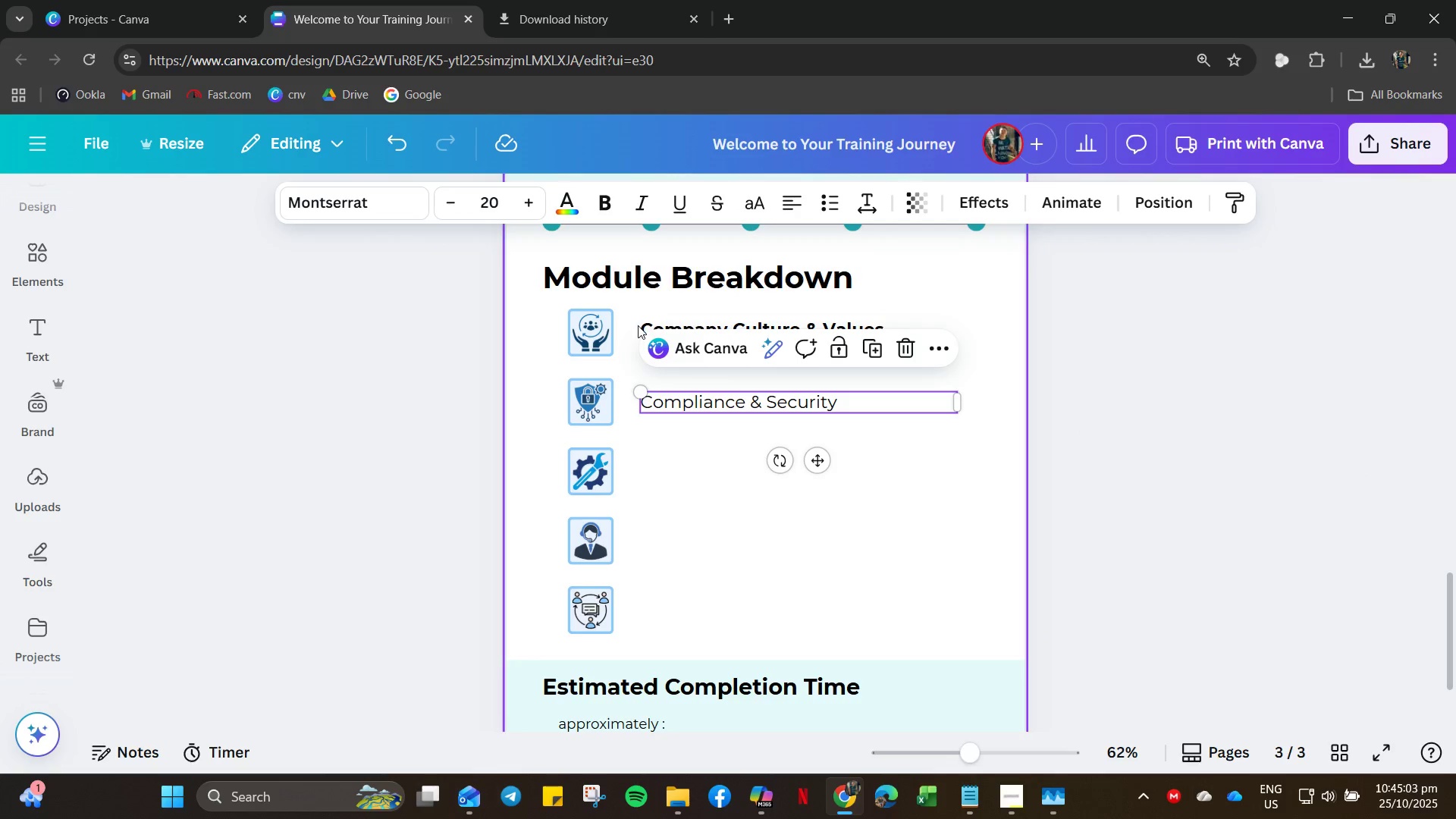 
left_click([646, 325])
 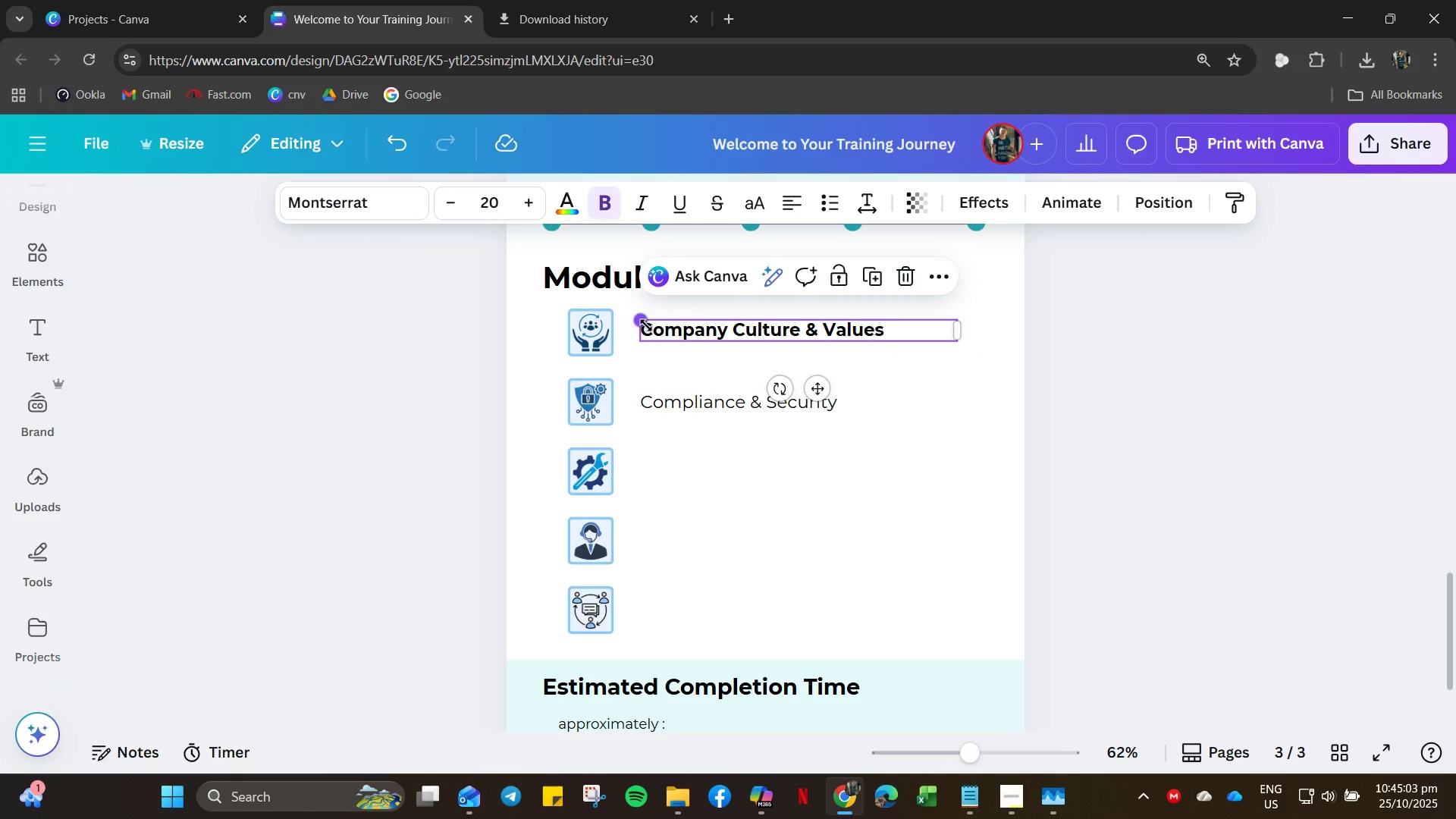 
key(Control+V)
 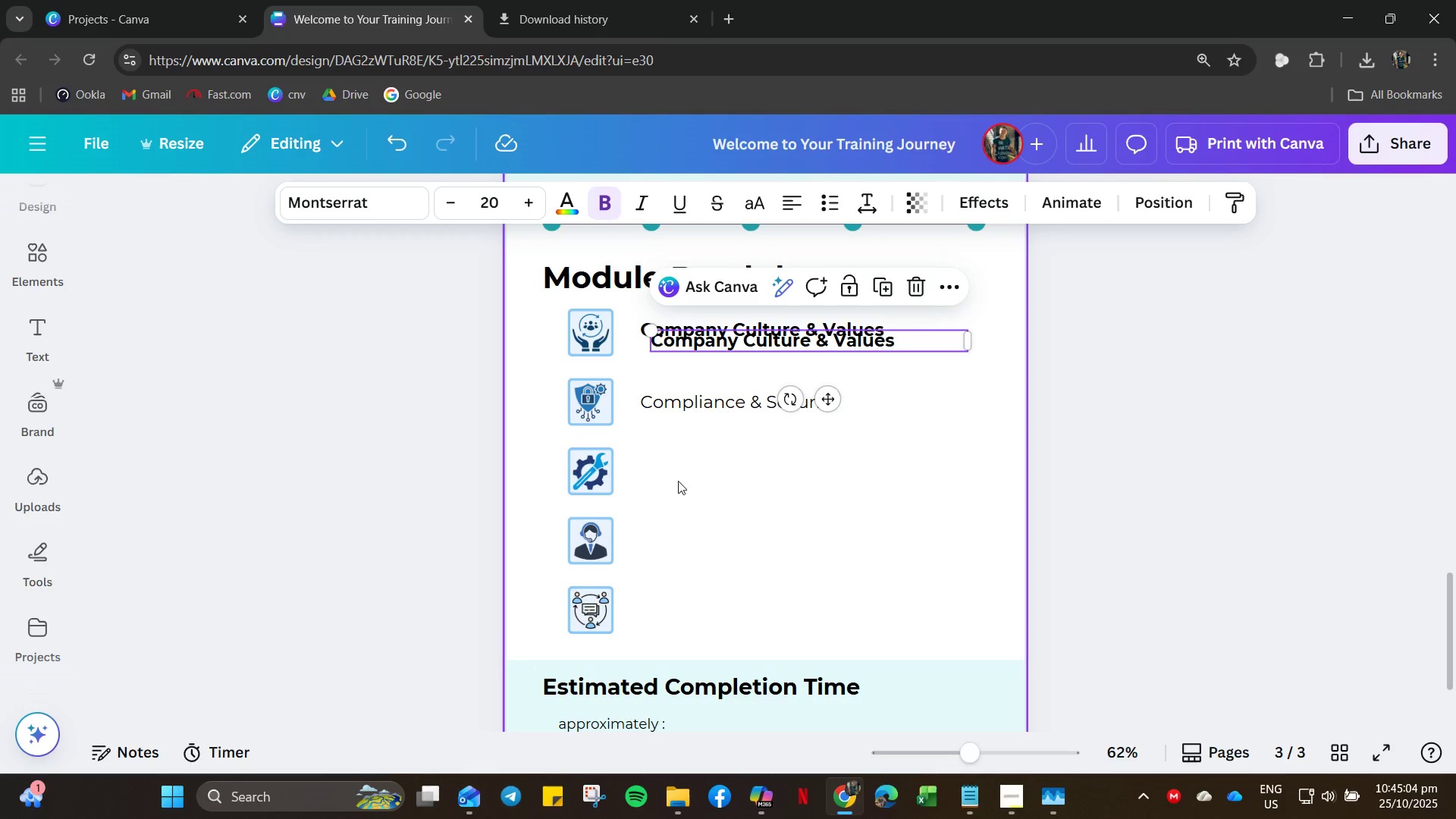 
key(Control+Z)
 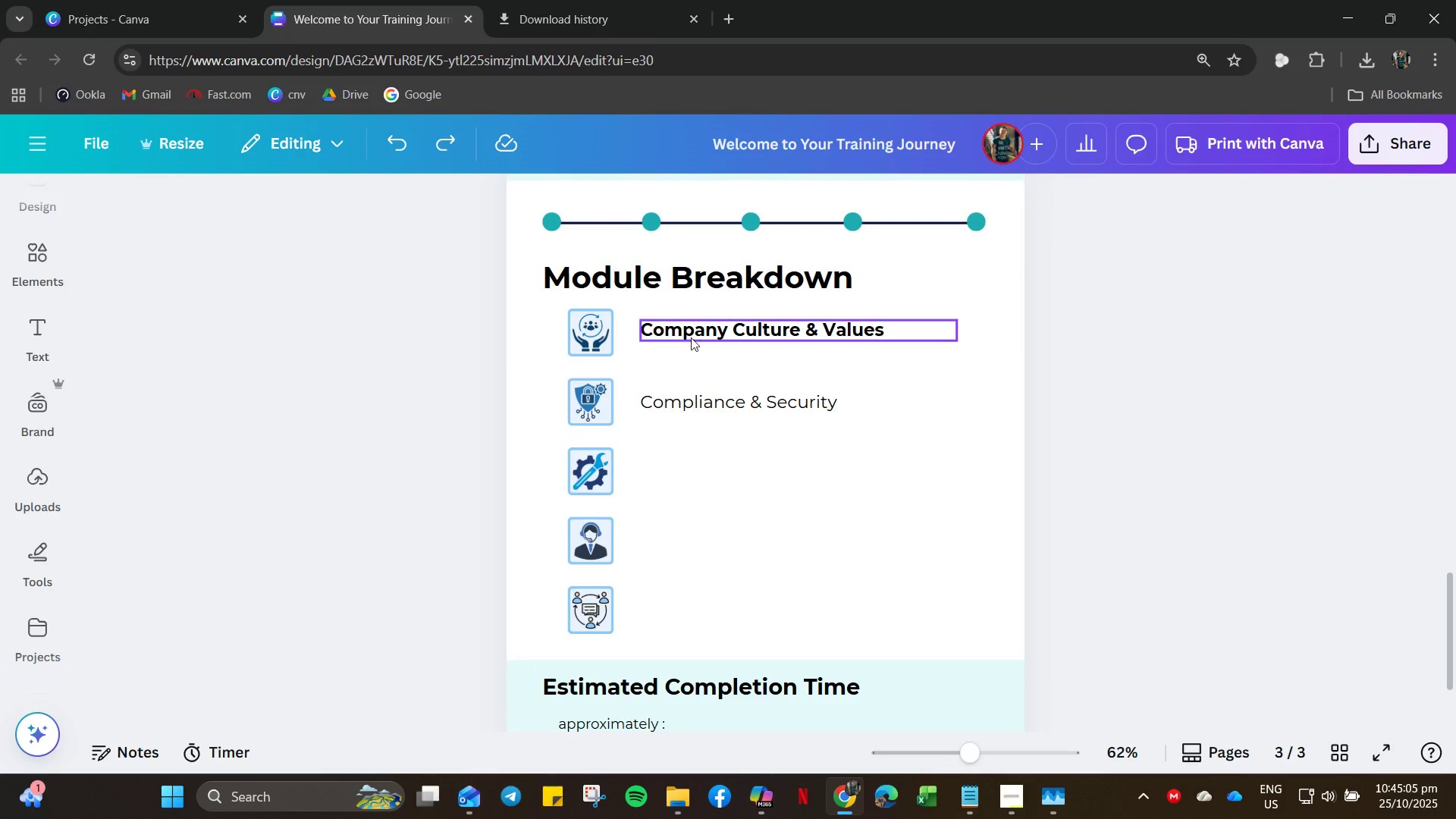 
left_click([691, 337])
 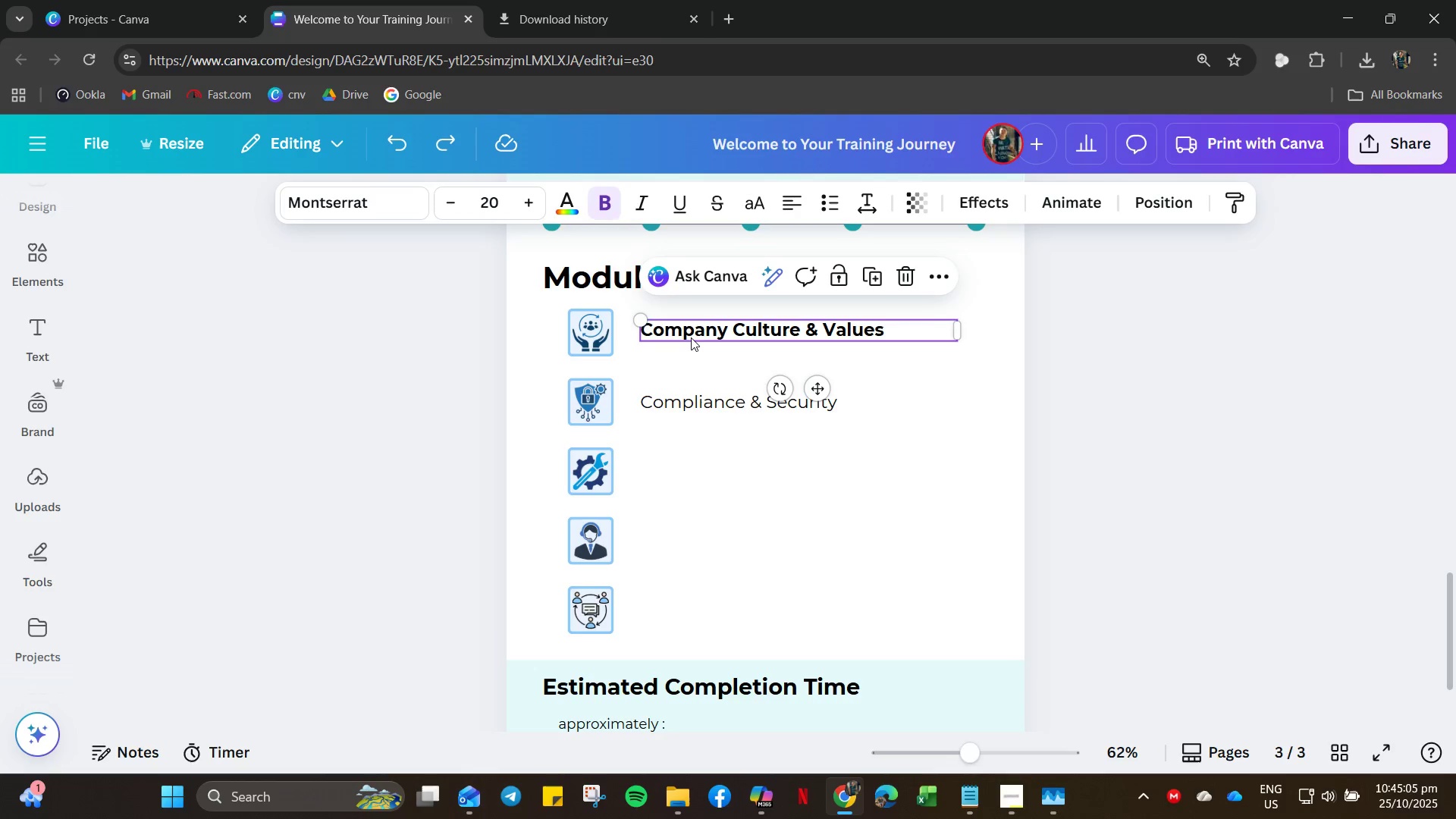 
key(Control+B)
 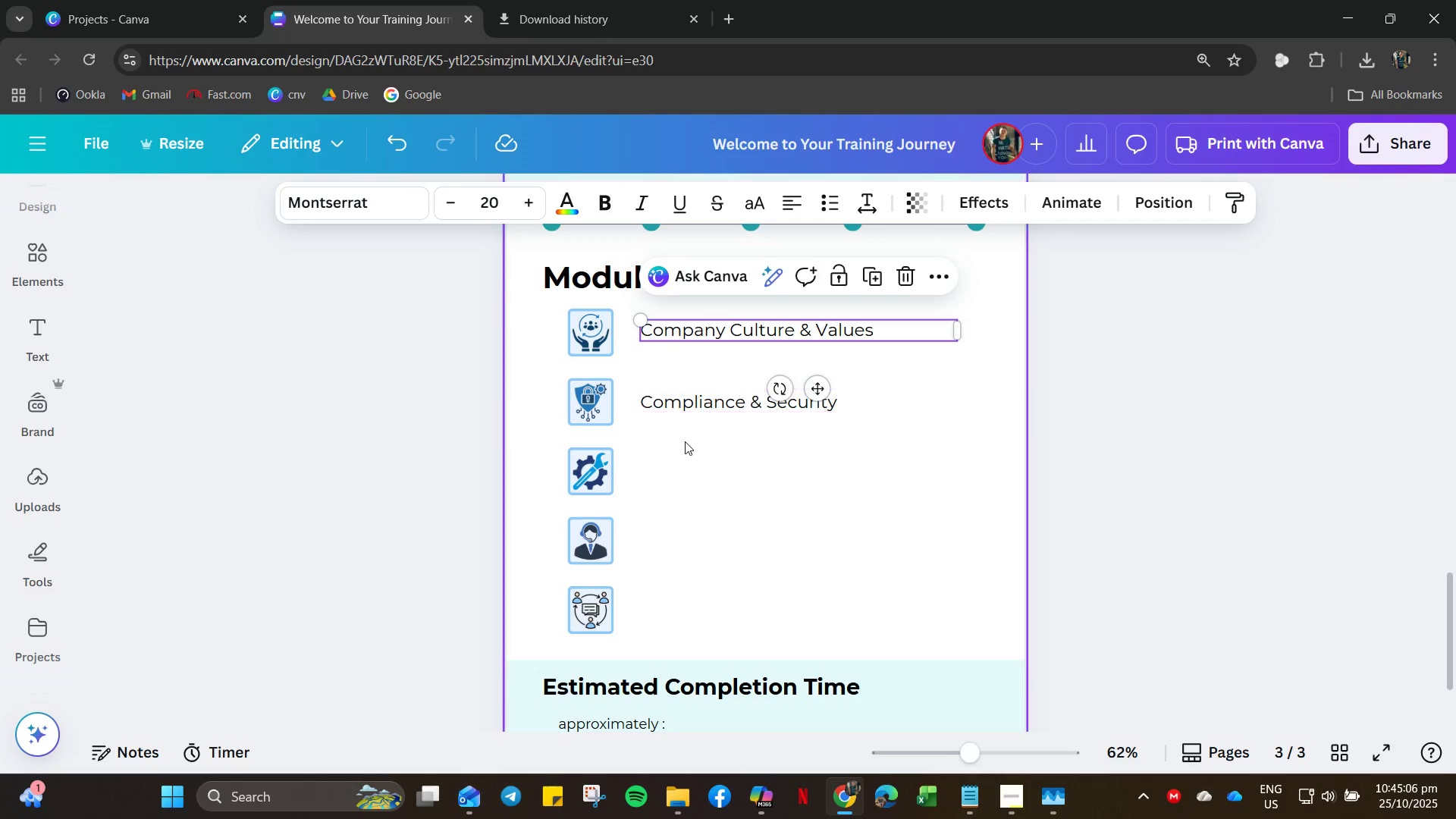 
left_click([685, 441])
 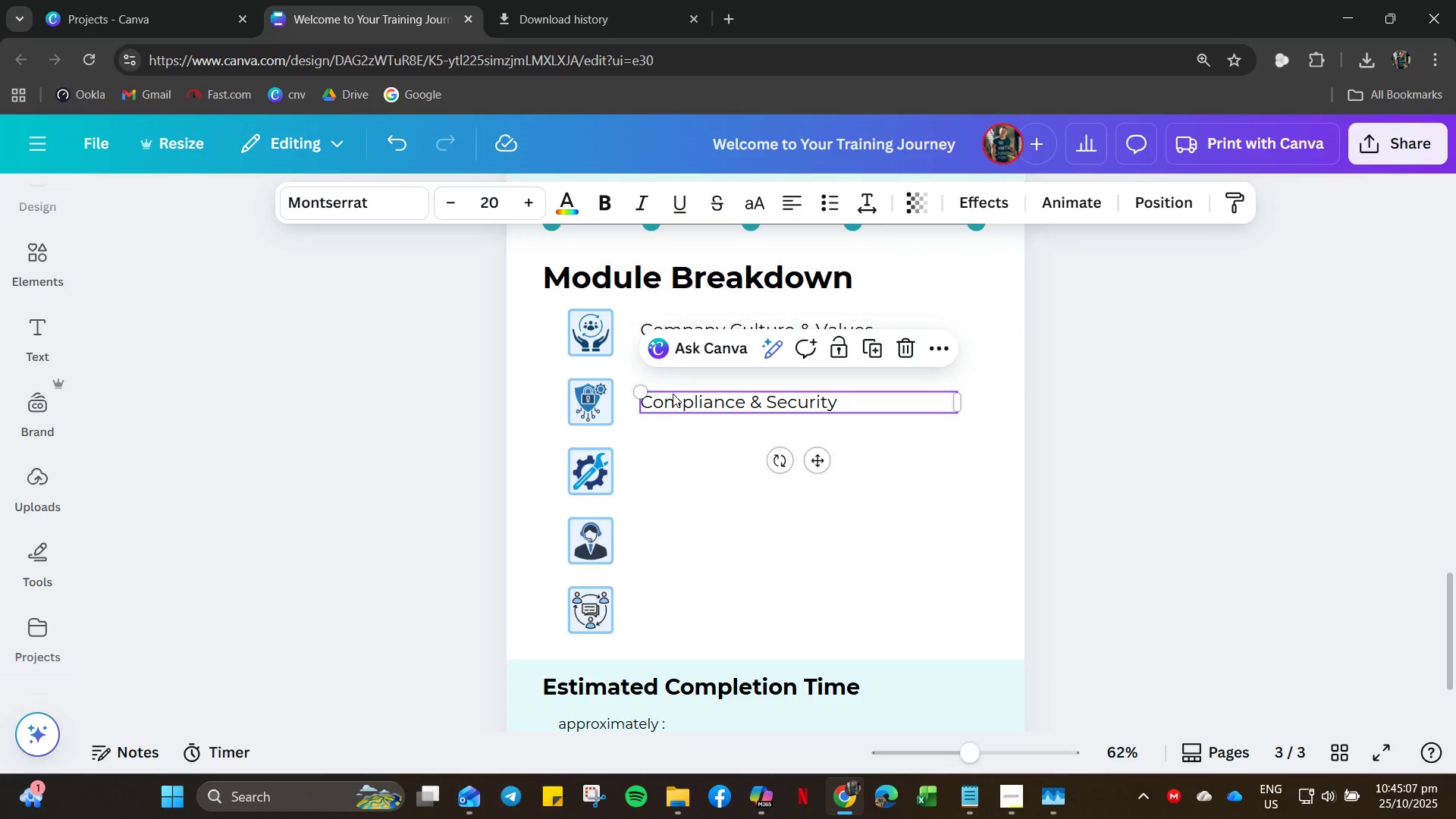 
key(Control+C)
 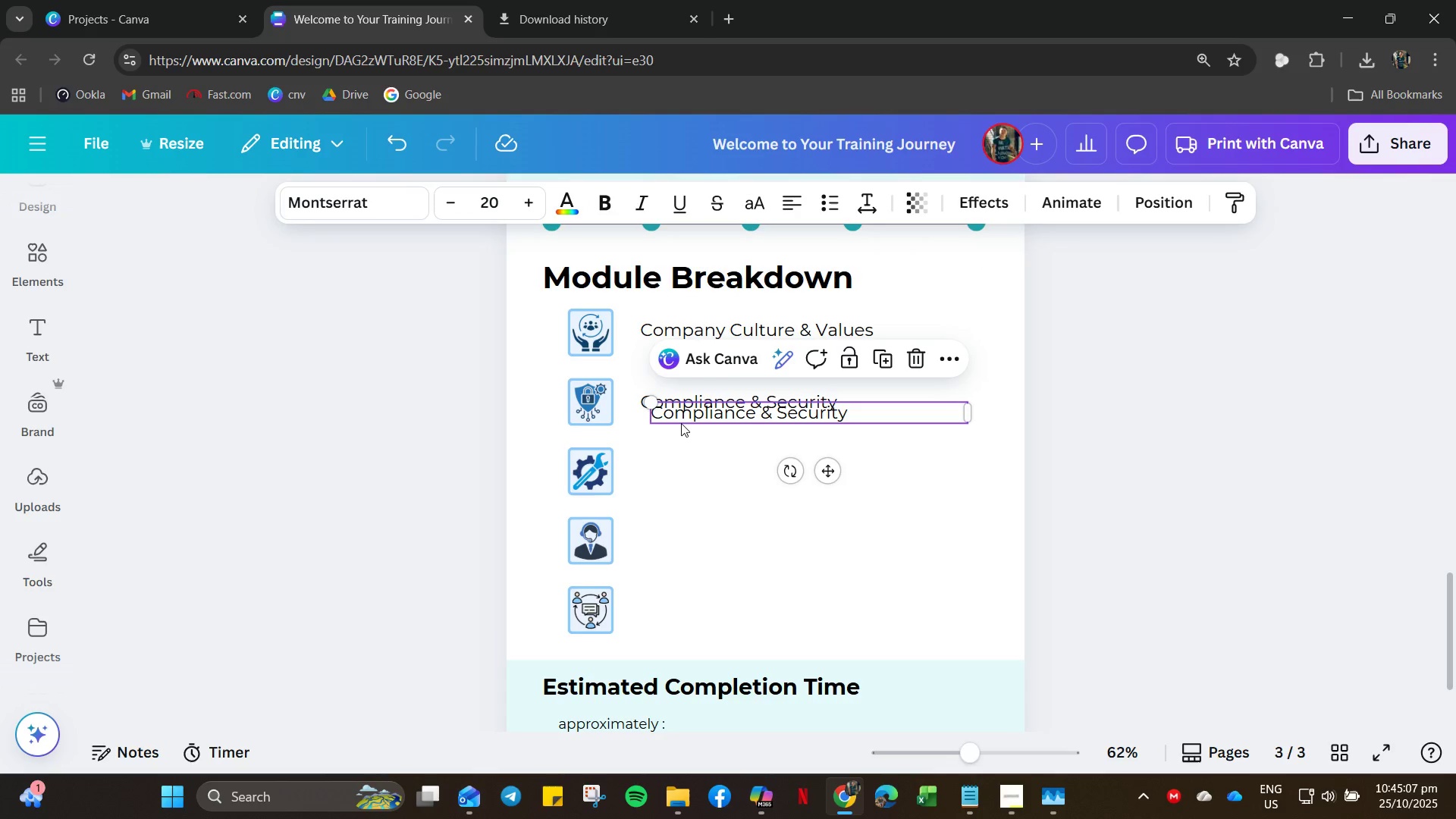 
key(Control+V)
 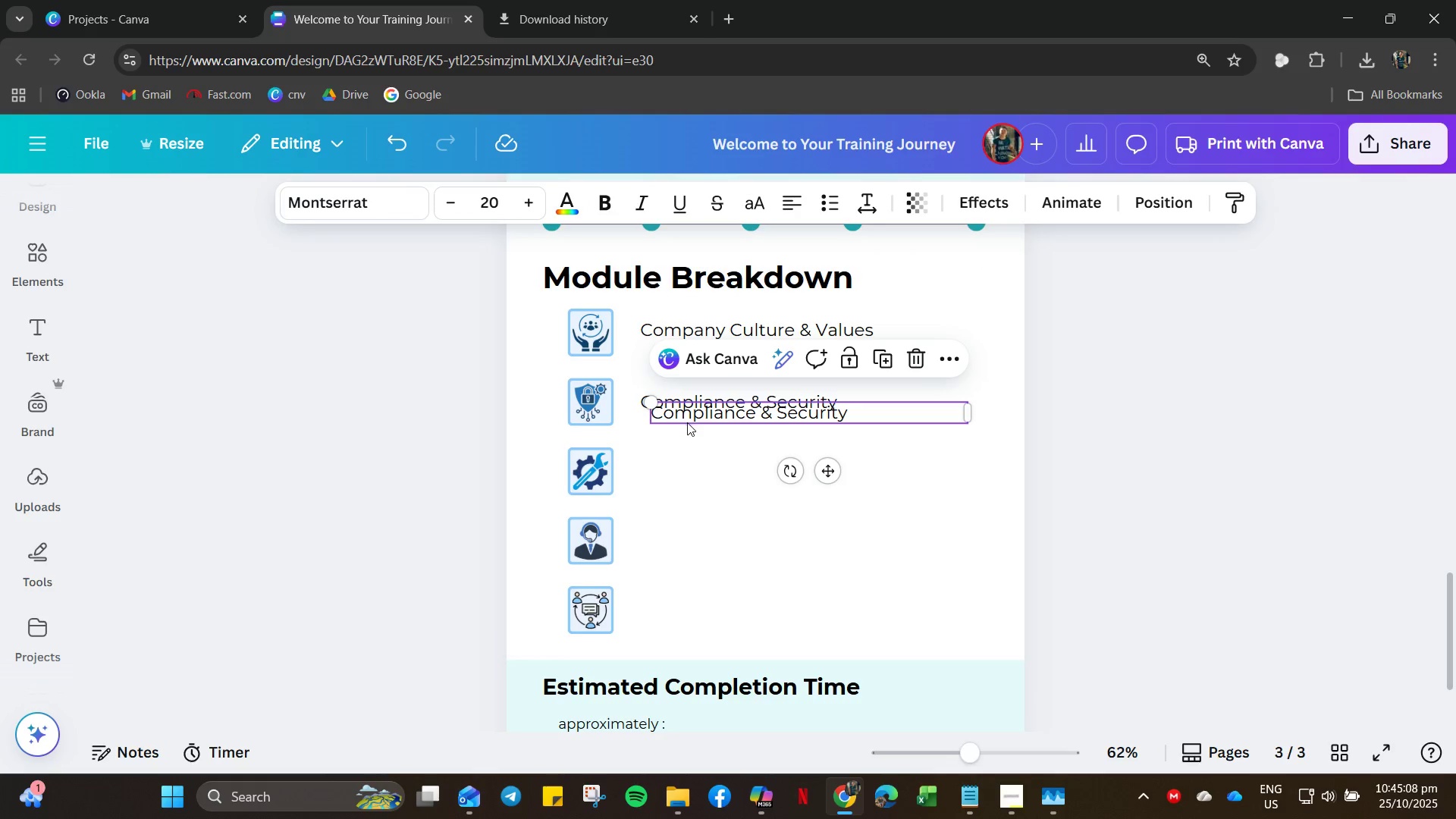 
left_click_drag(start_coordinate=[687, 422], to_coordinate=[676, 483])
 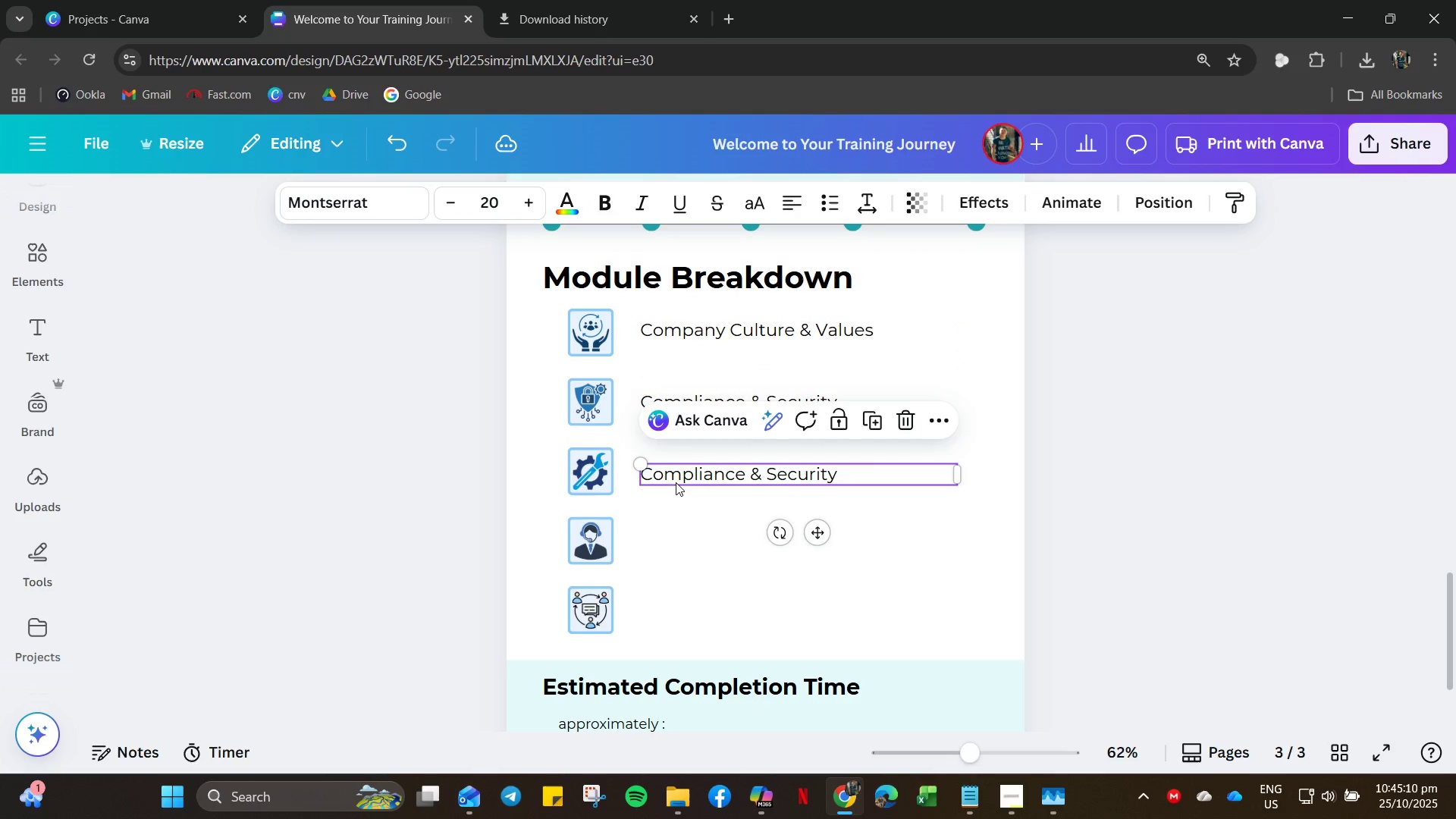 
key(Control+V)
 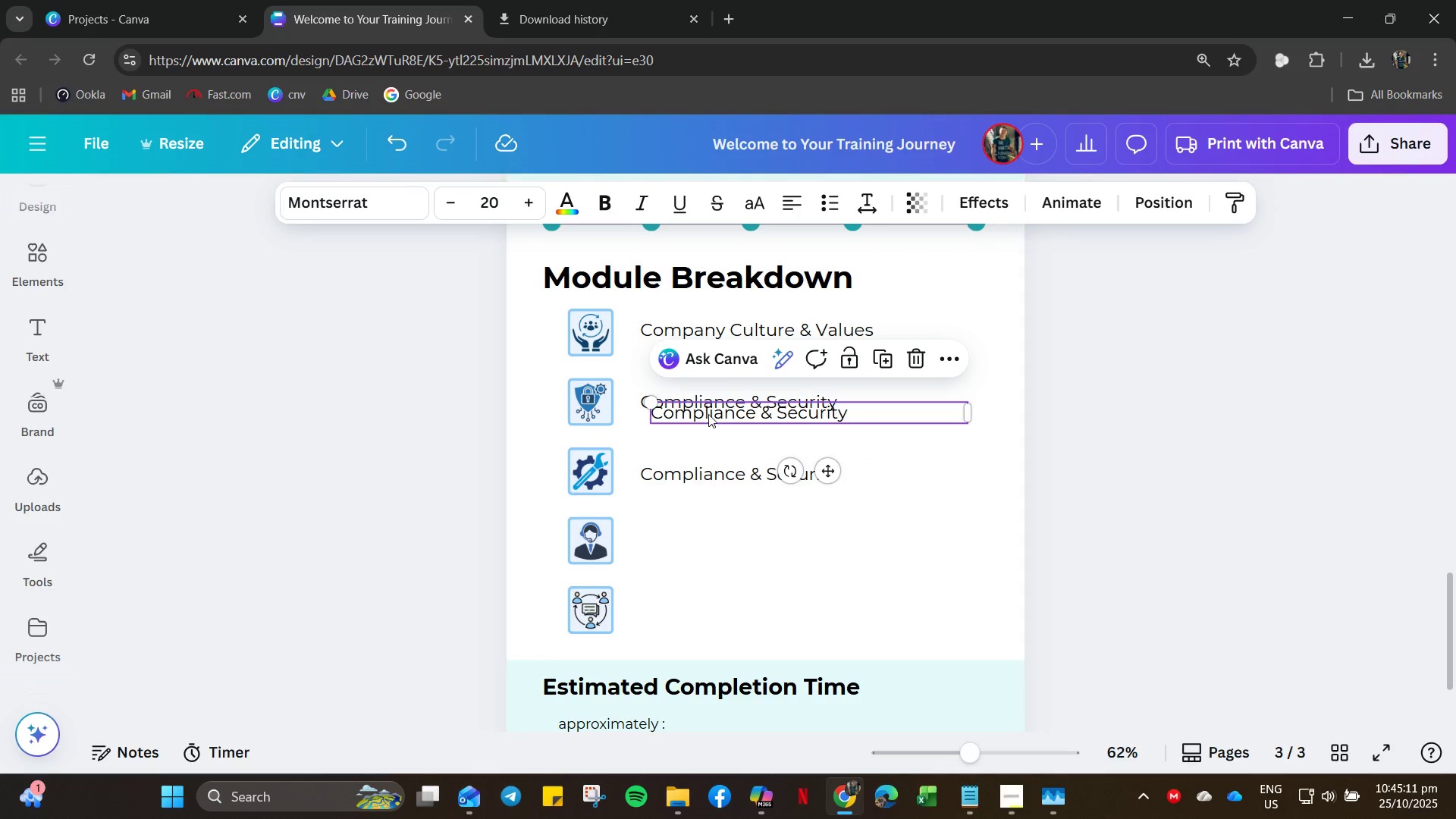 
left_click_drag(start_coordinate=[708, 412], to_coordinate=[697, 537])
 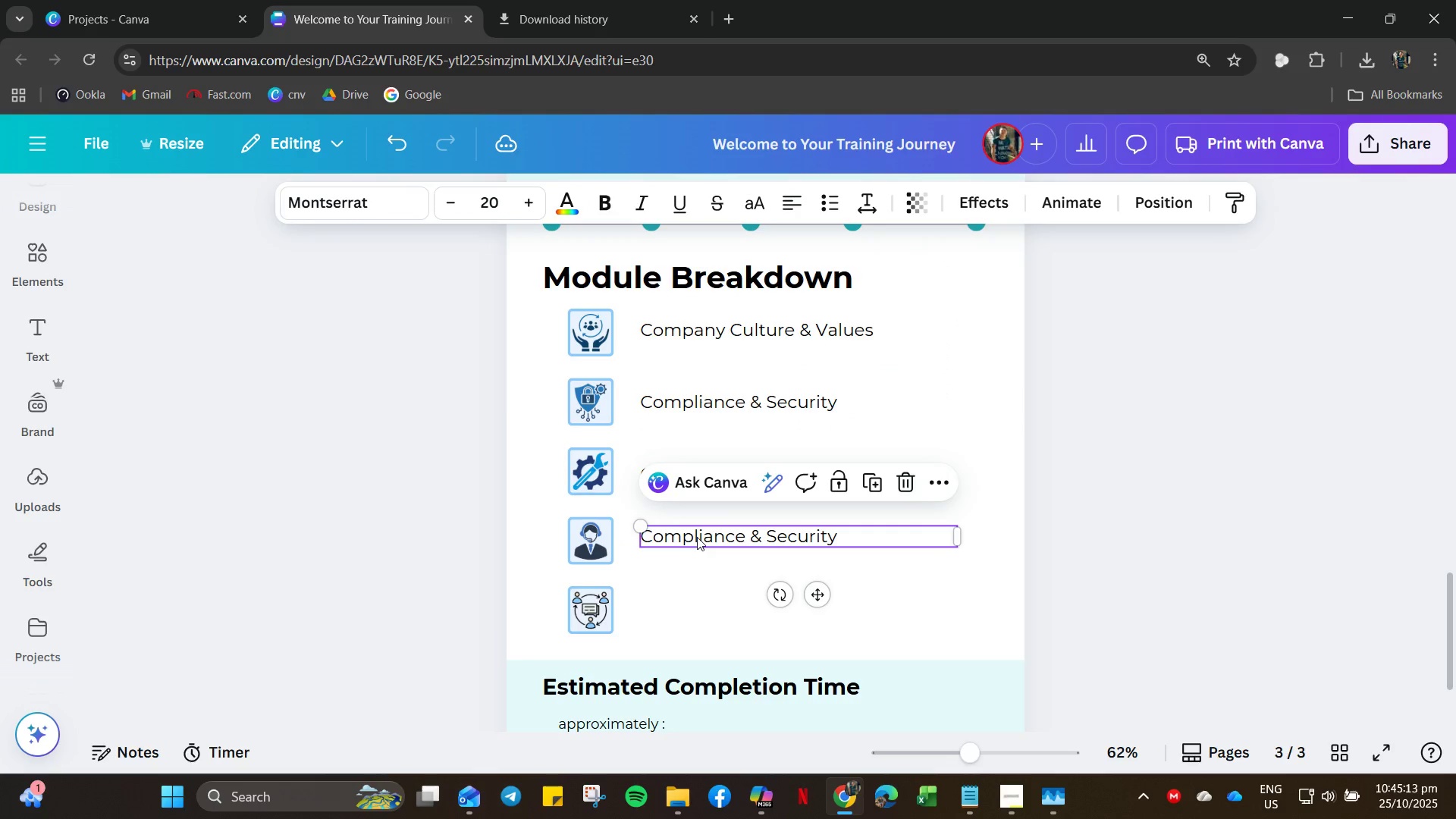 
key(Control+V)
 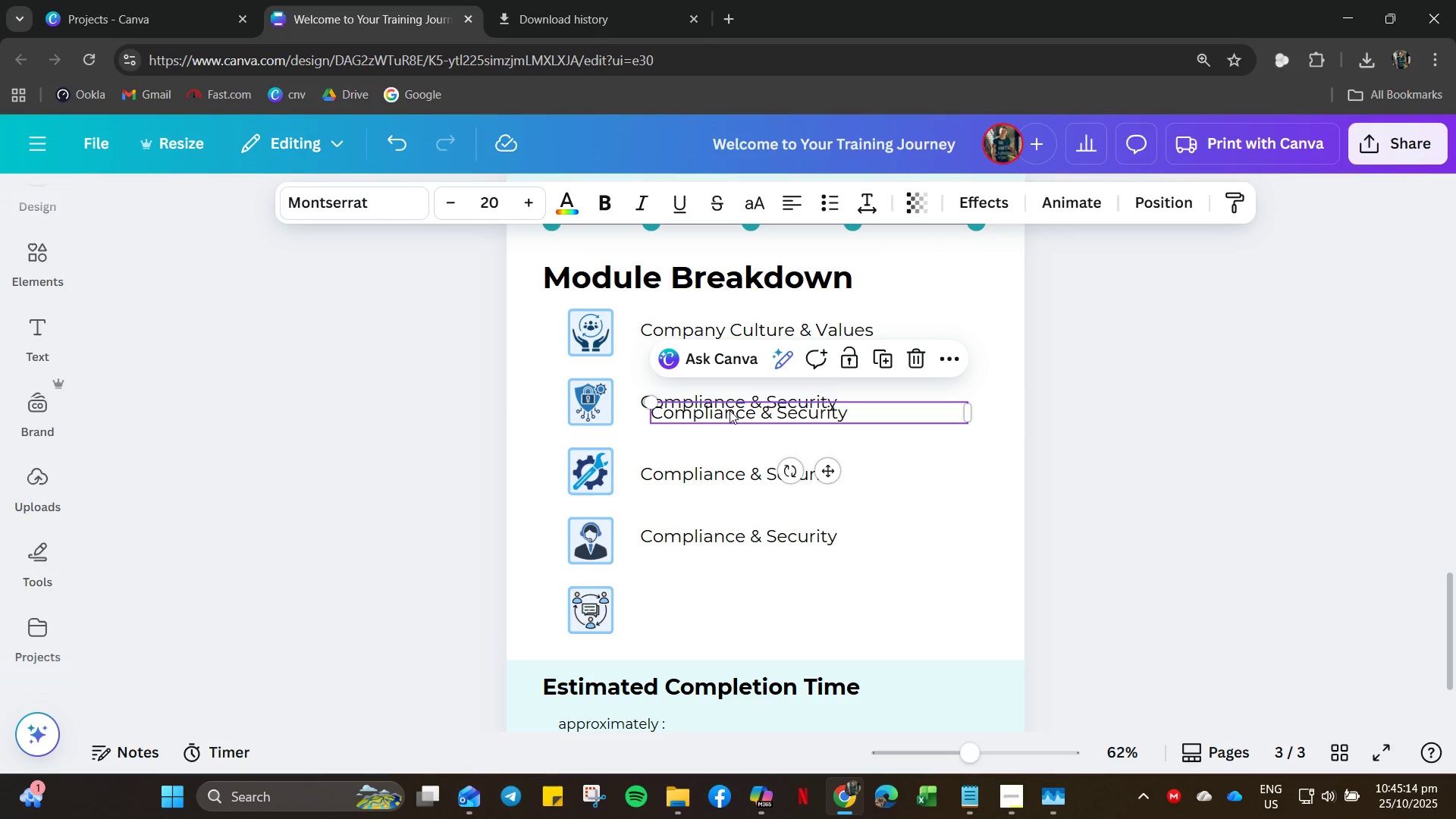 
left_click_drag(start_coordinate=[730, 413], to_coordinate=[695, 407])
 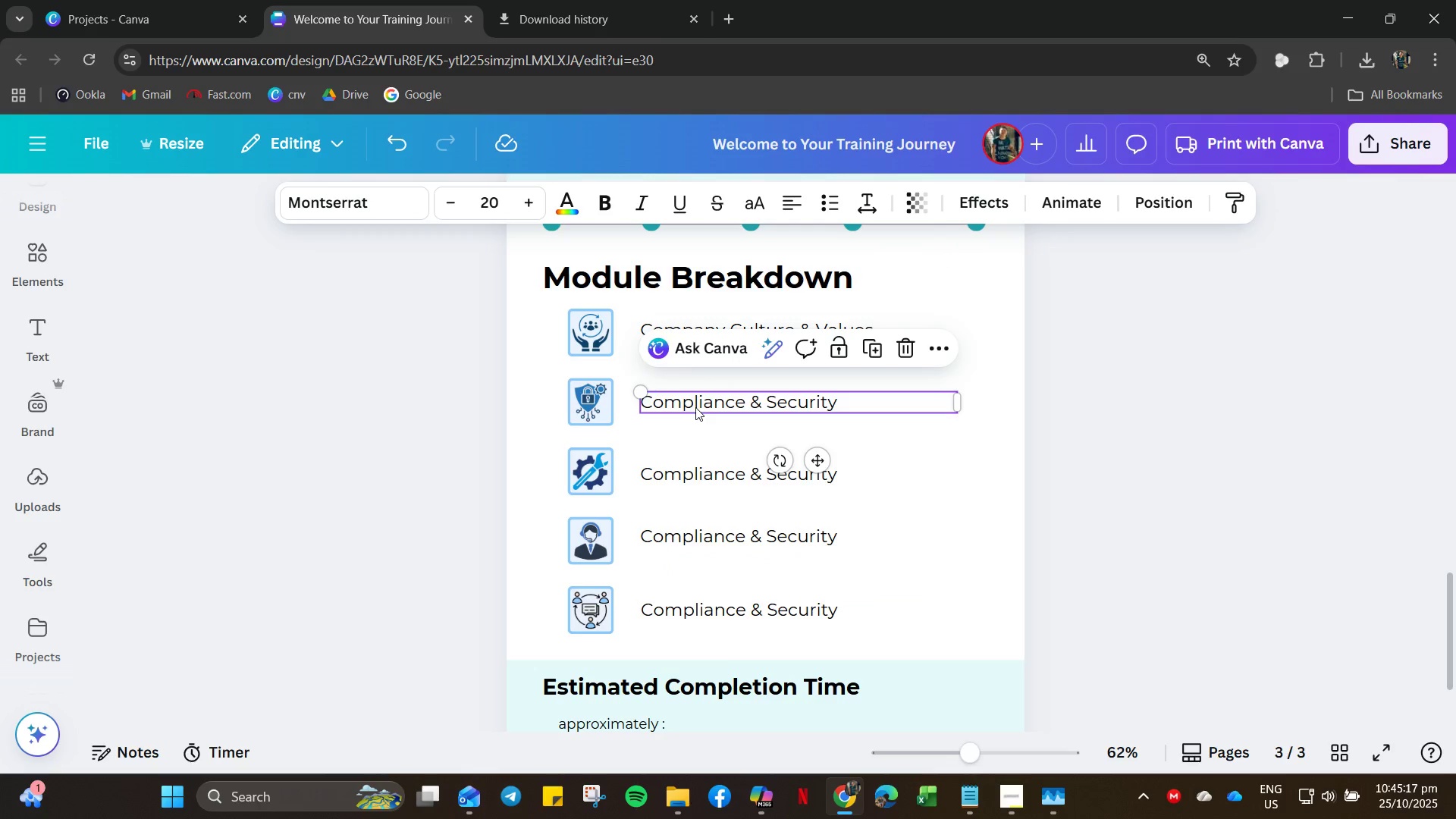 
double_click([695, 407])
 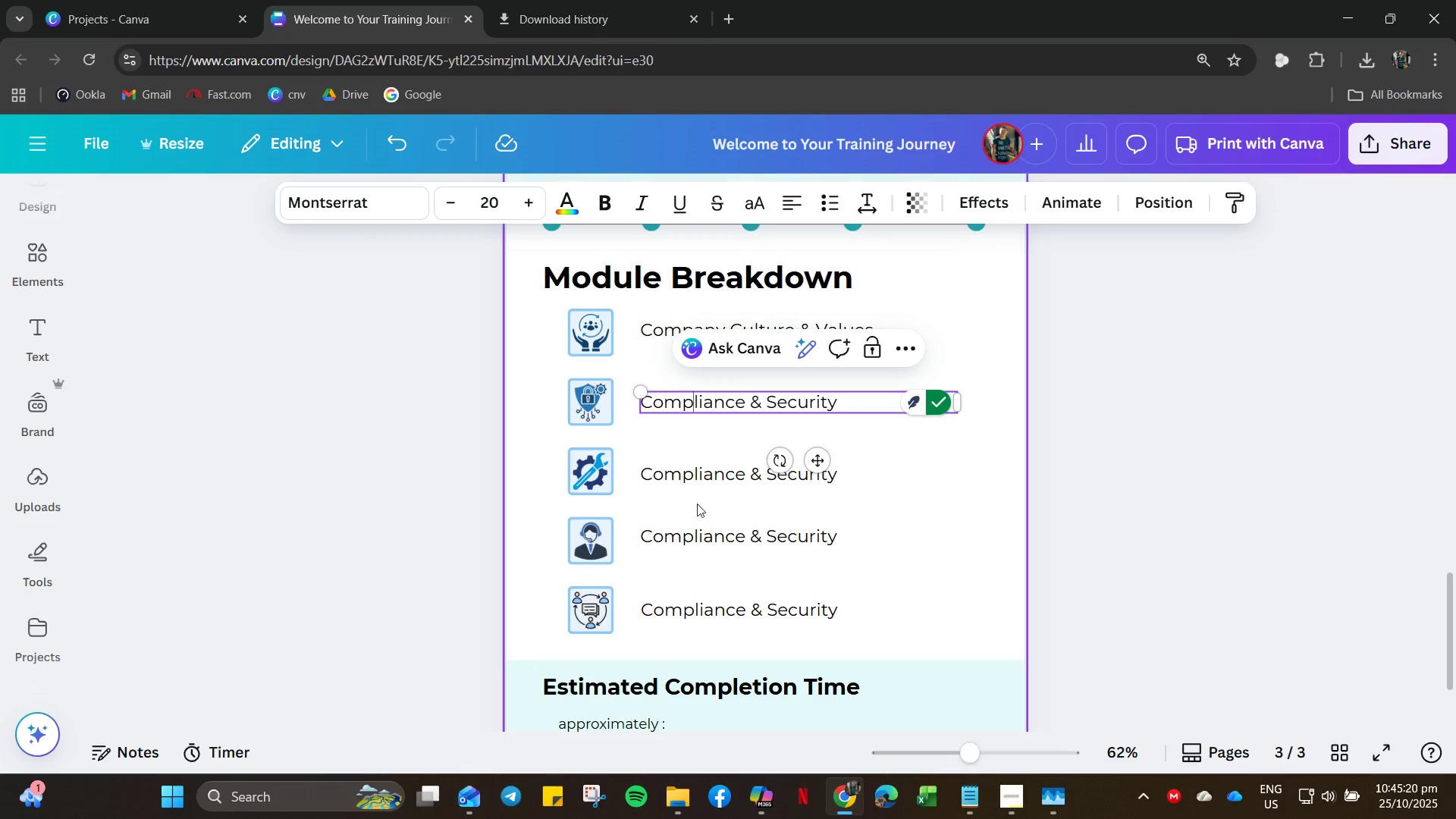 
double_click([684, 474])
 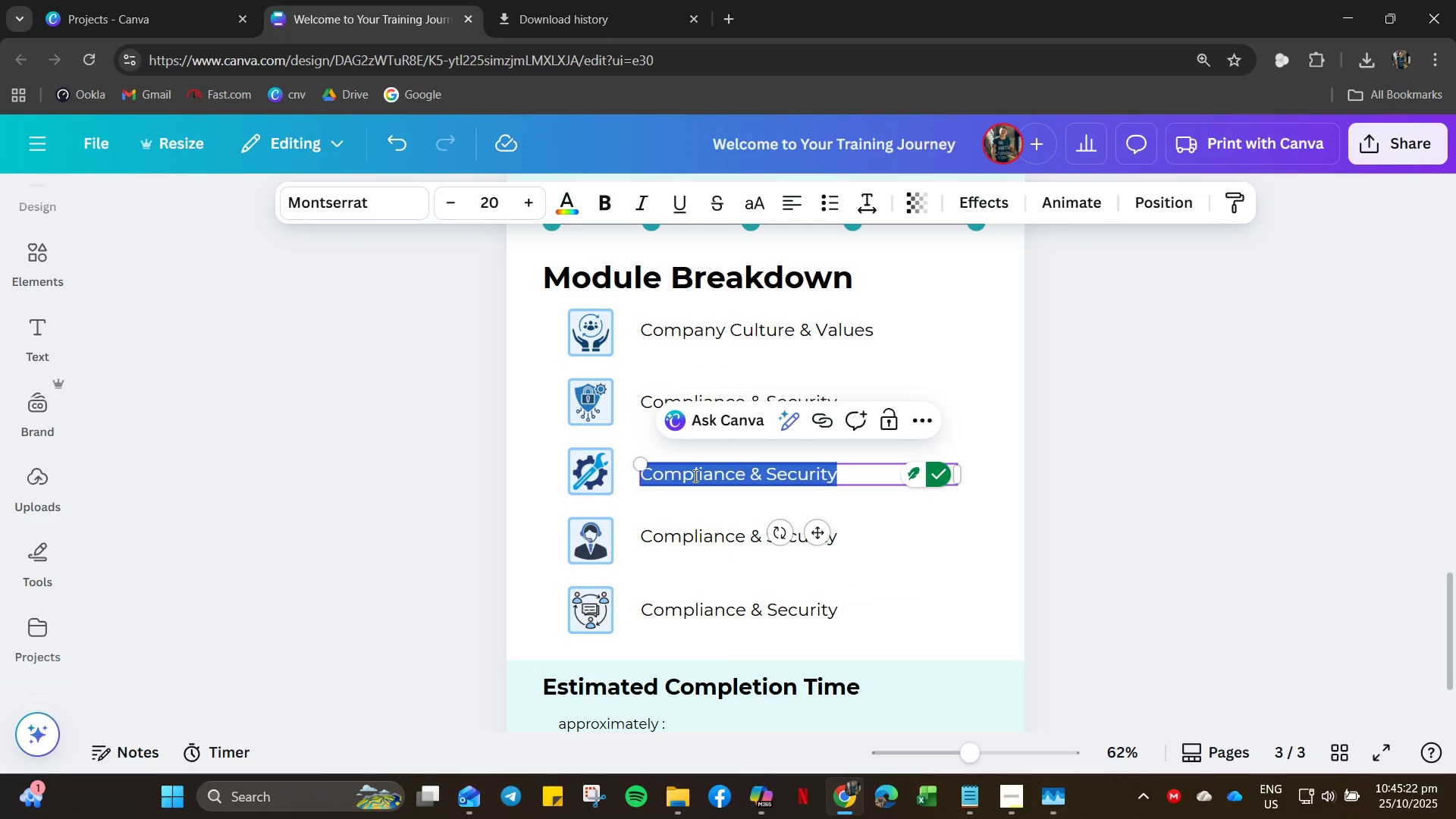 
type(Tools & System)
 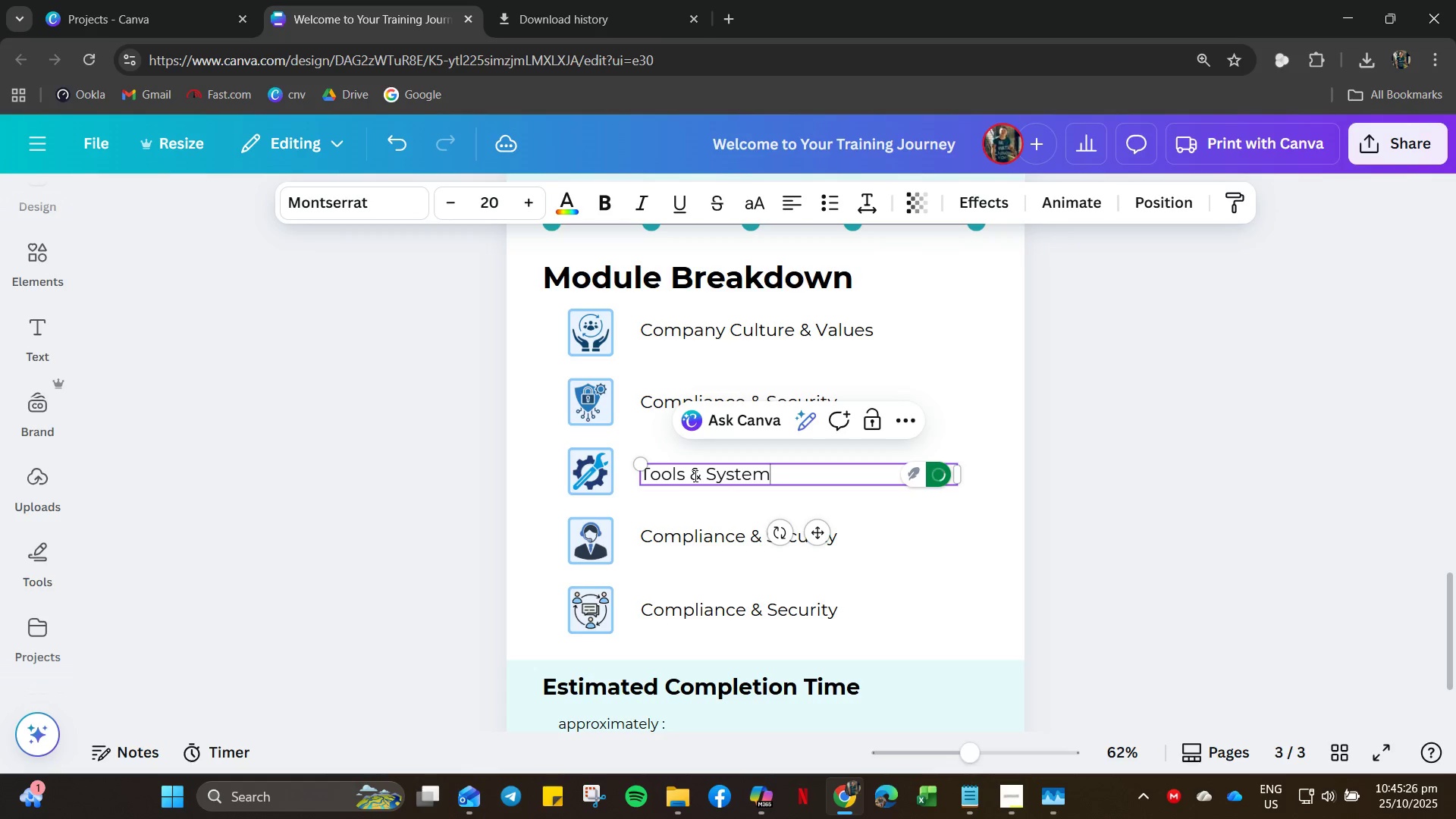 
double_click([686, 548])
 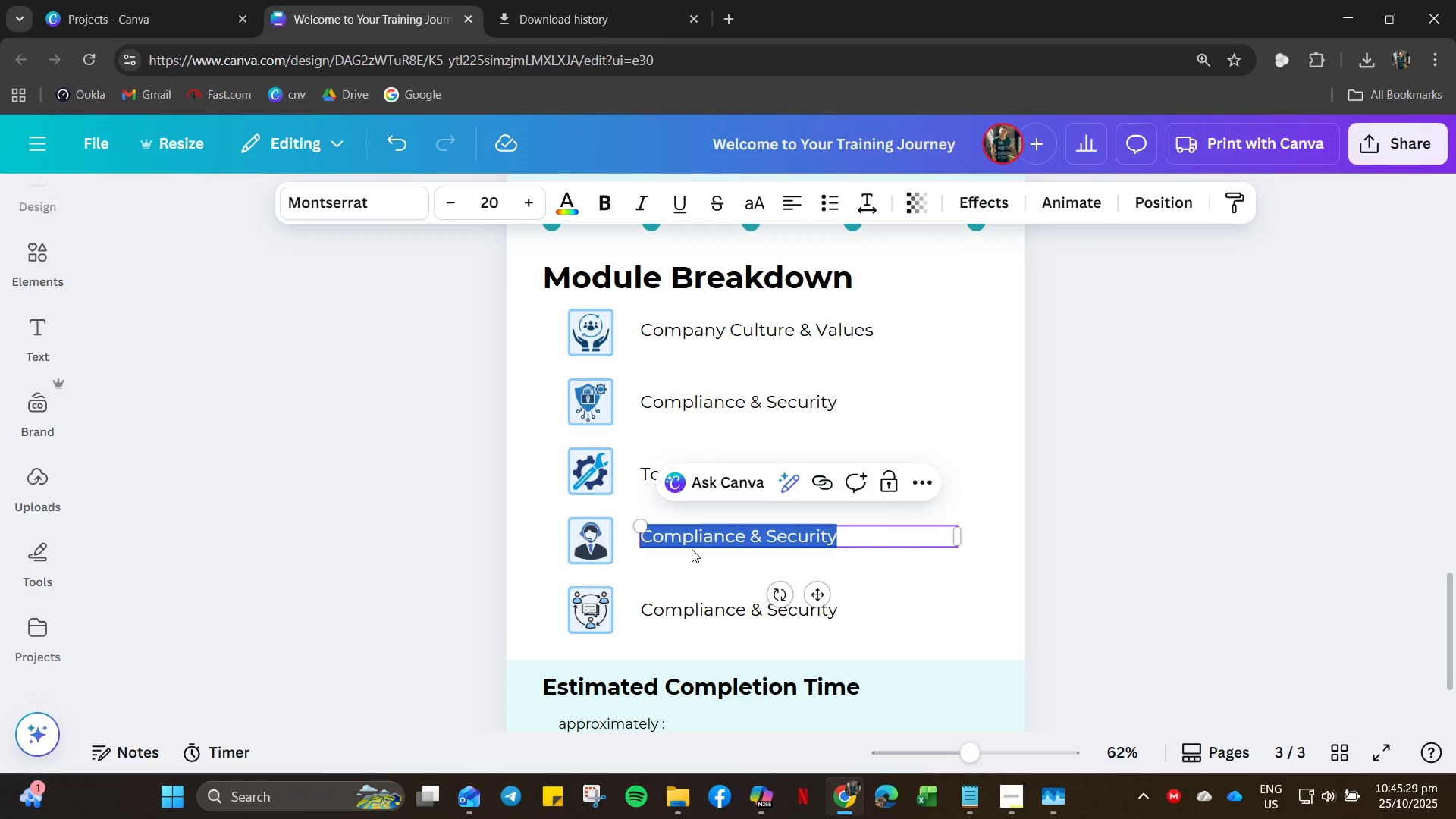 
type(S)
key(Backspace)
type(Customer uppoer PRotocol)
 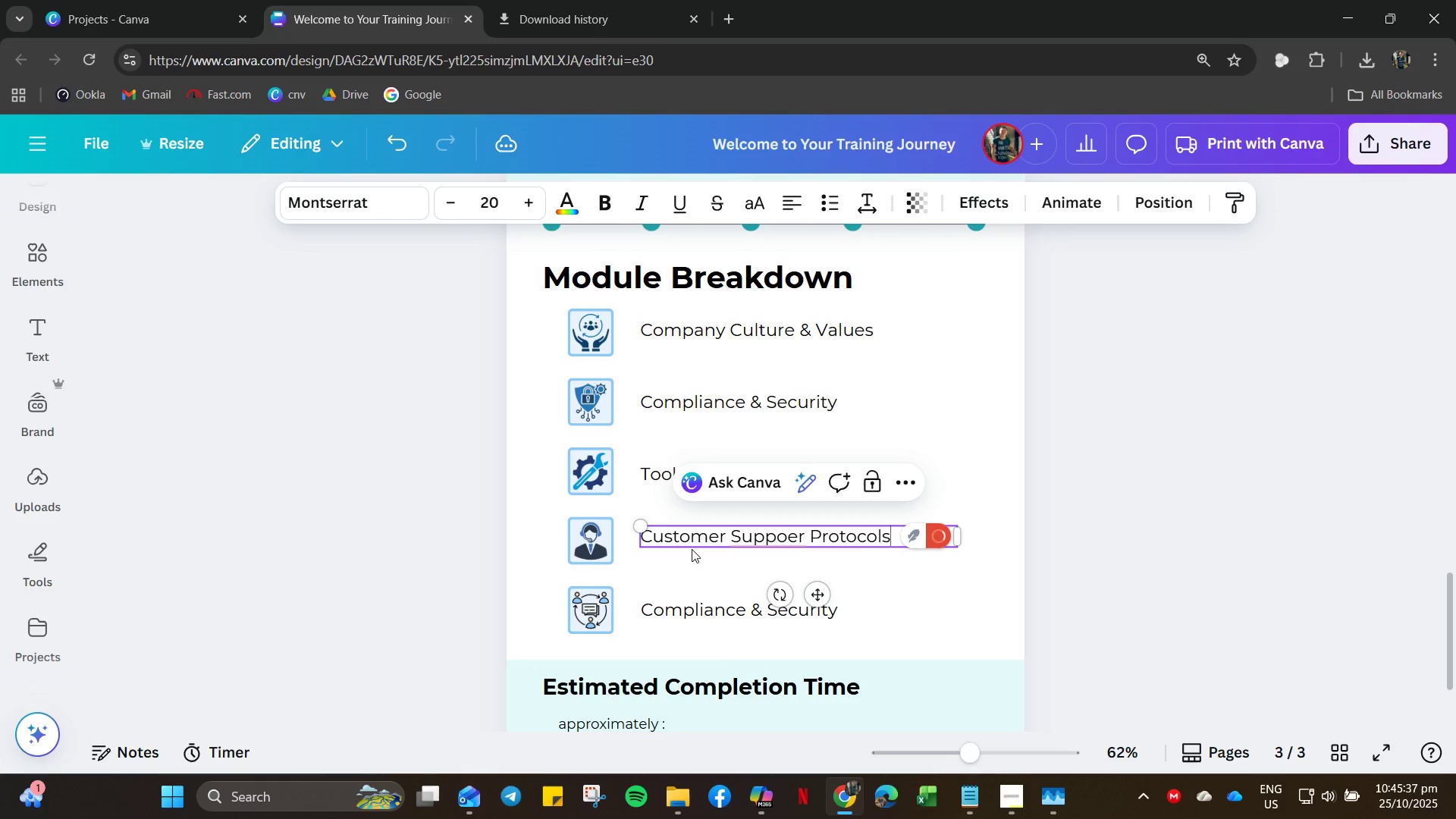 
 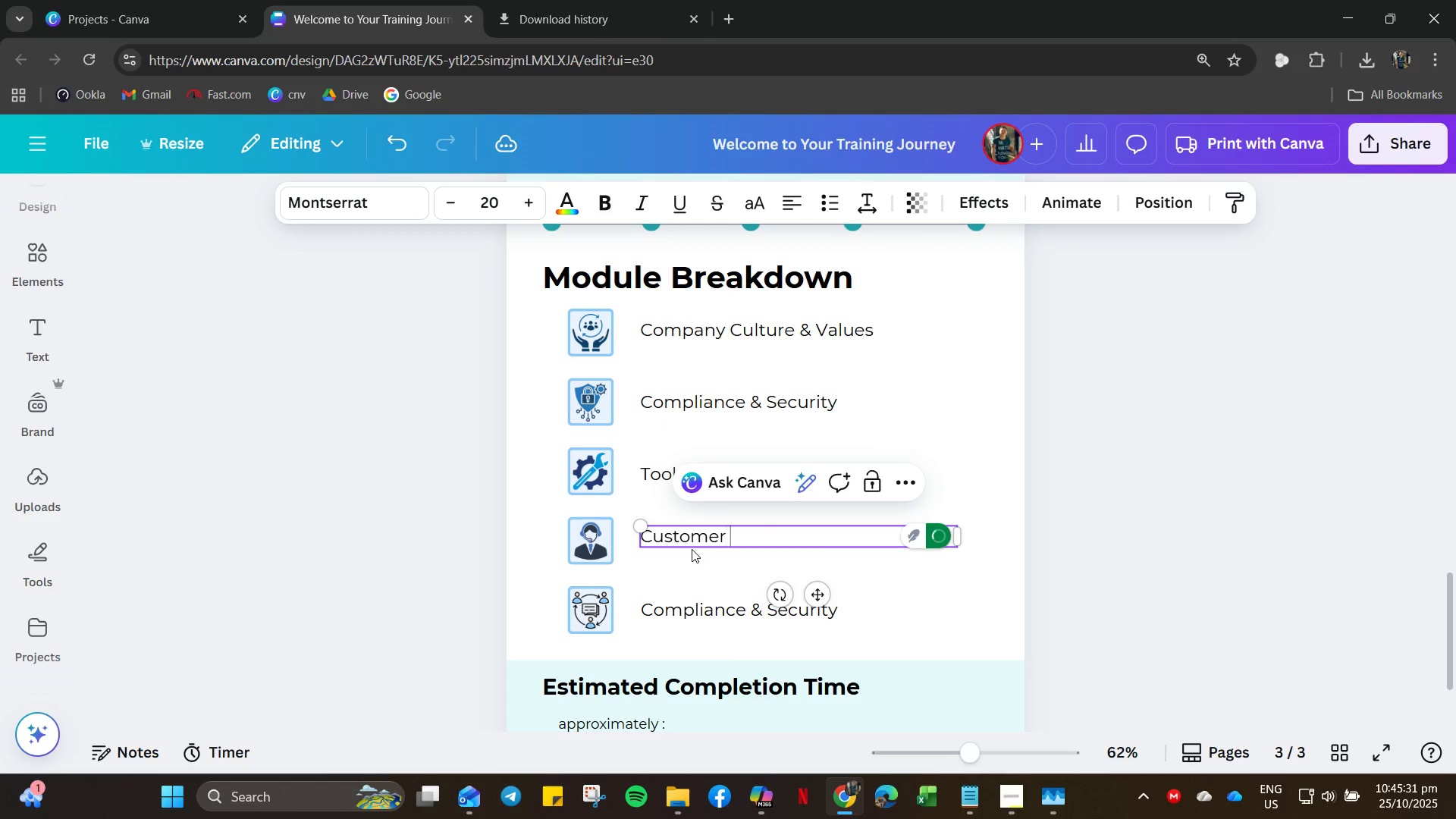 
hold_key(key=S, duration=5.05)
 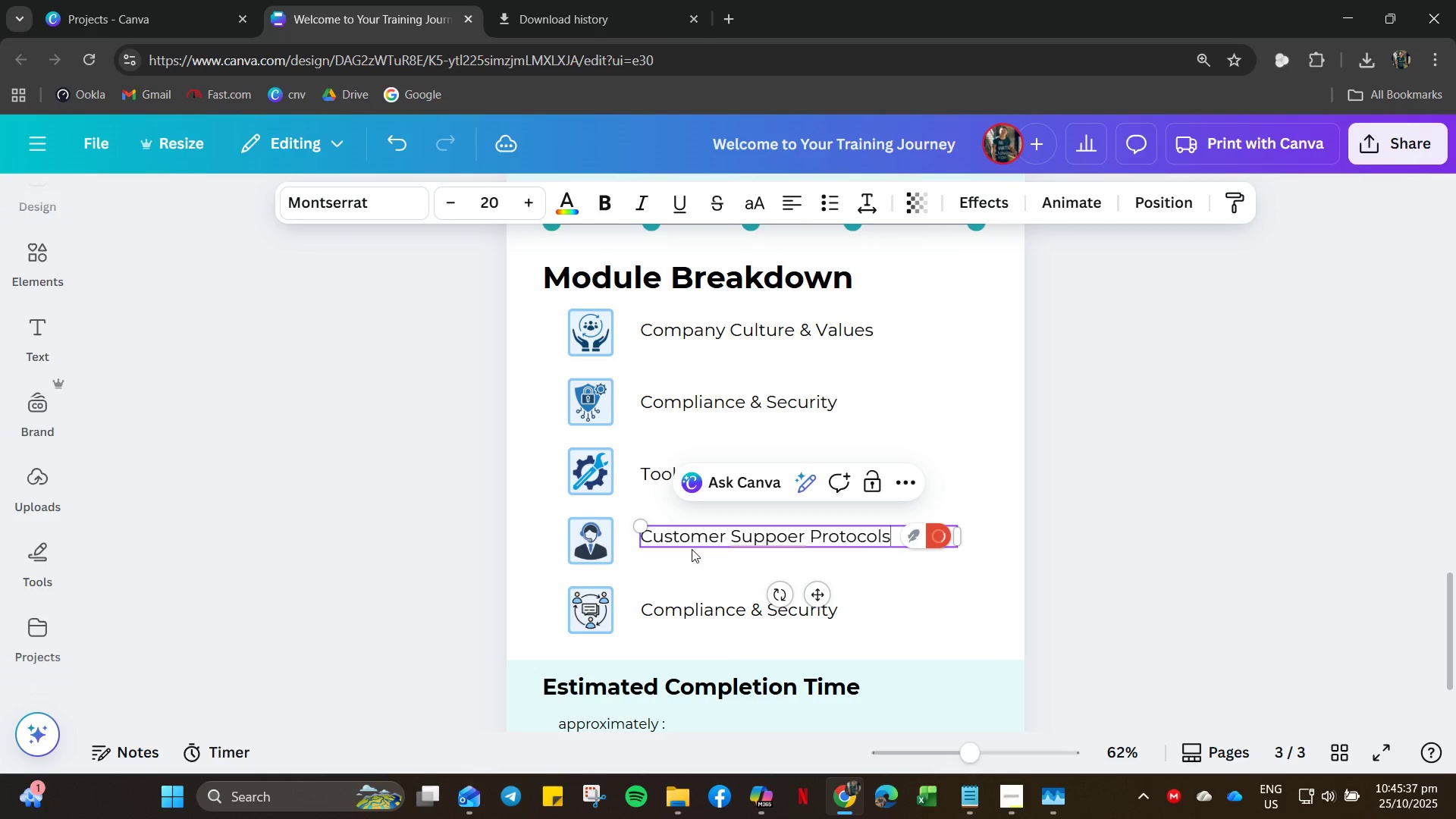 
left_click([792, 534])
 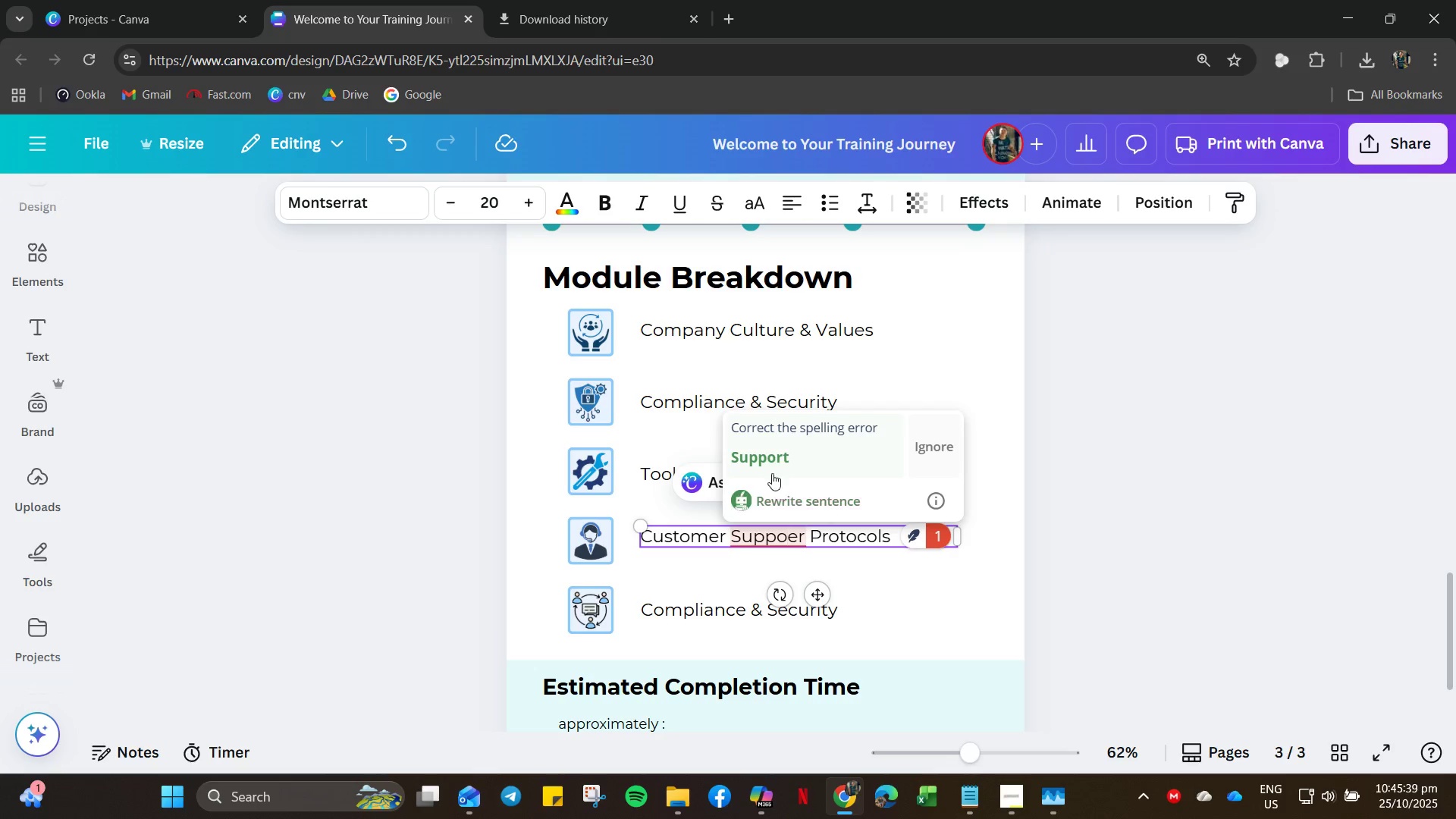 
left_click([767, 454])
 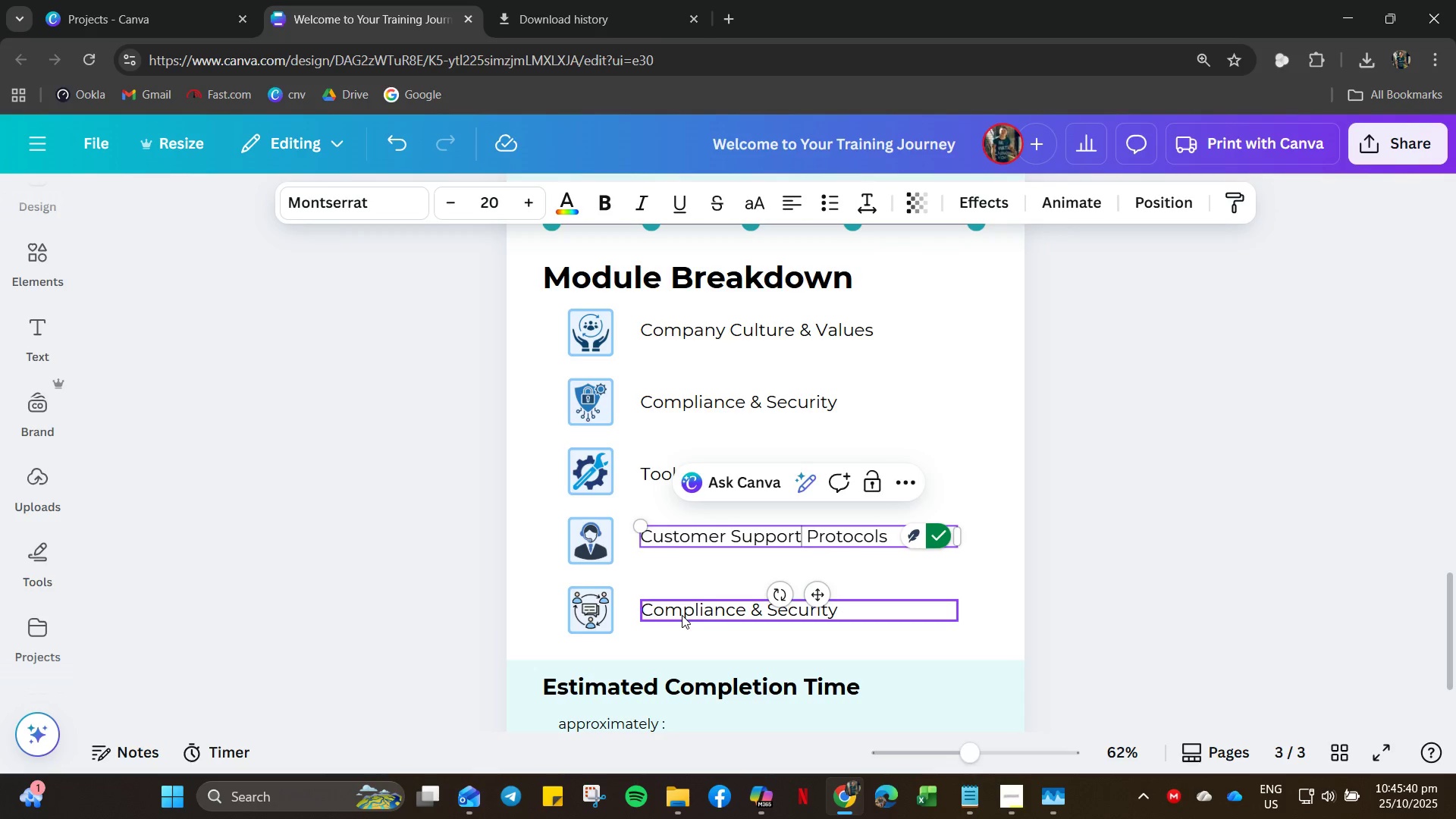 
double_click([682, 615])
 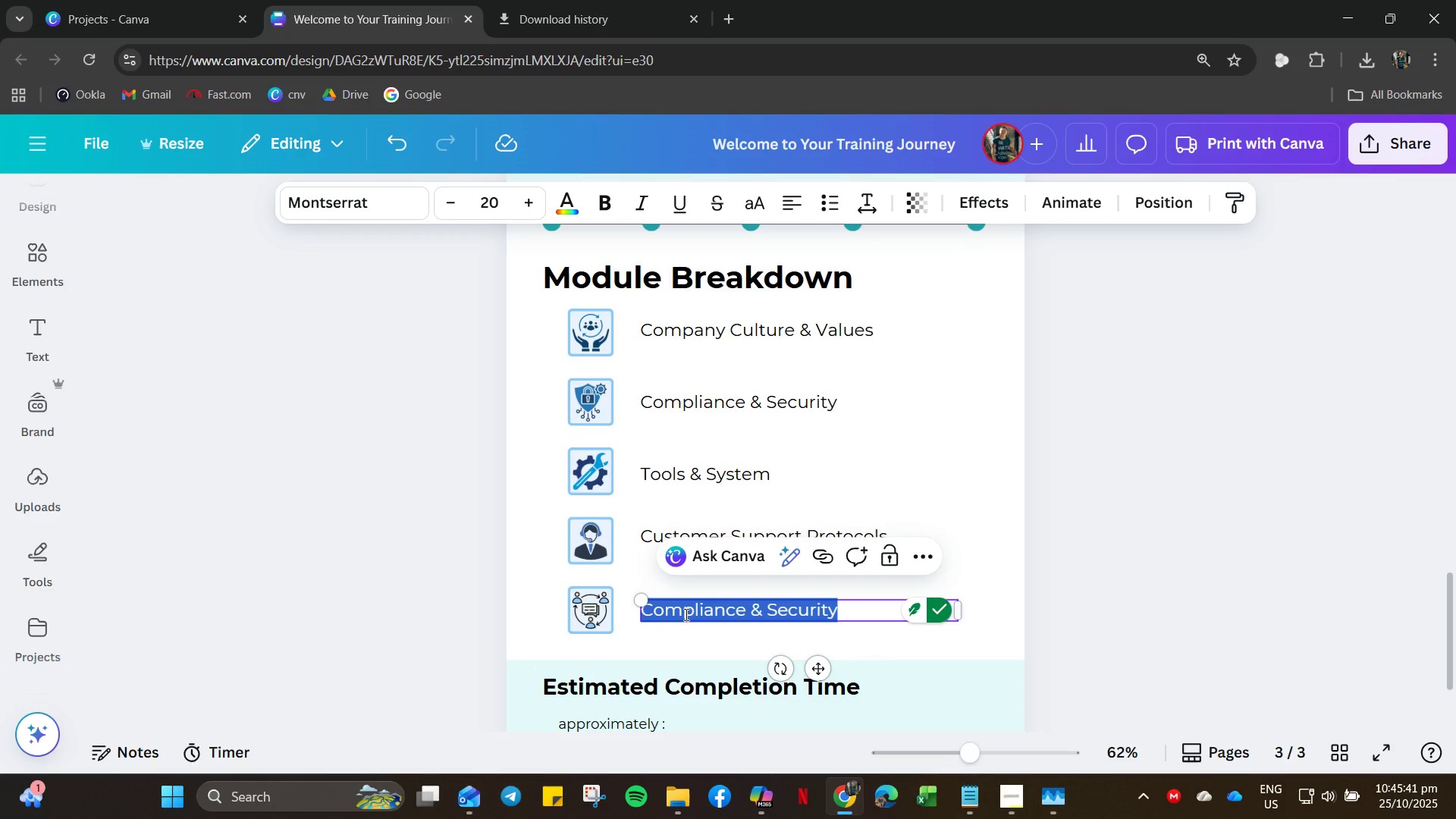 
type(Communication adn )
key(Backspace)
key(Backspace)
key(Backspace)
key(Backspace)
type(& Collaboration)
 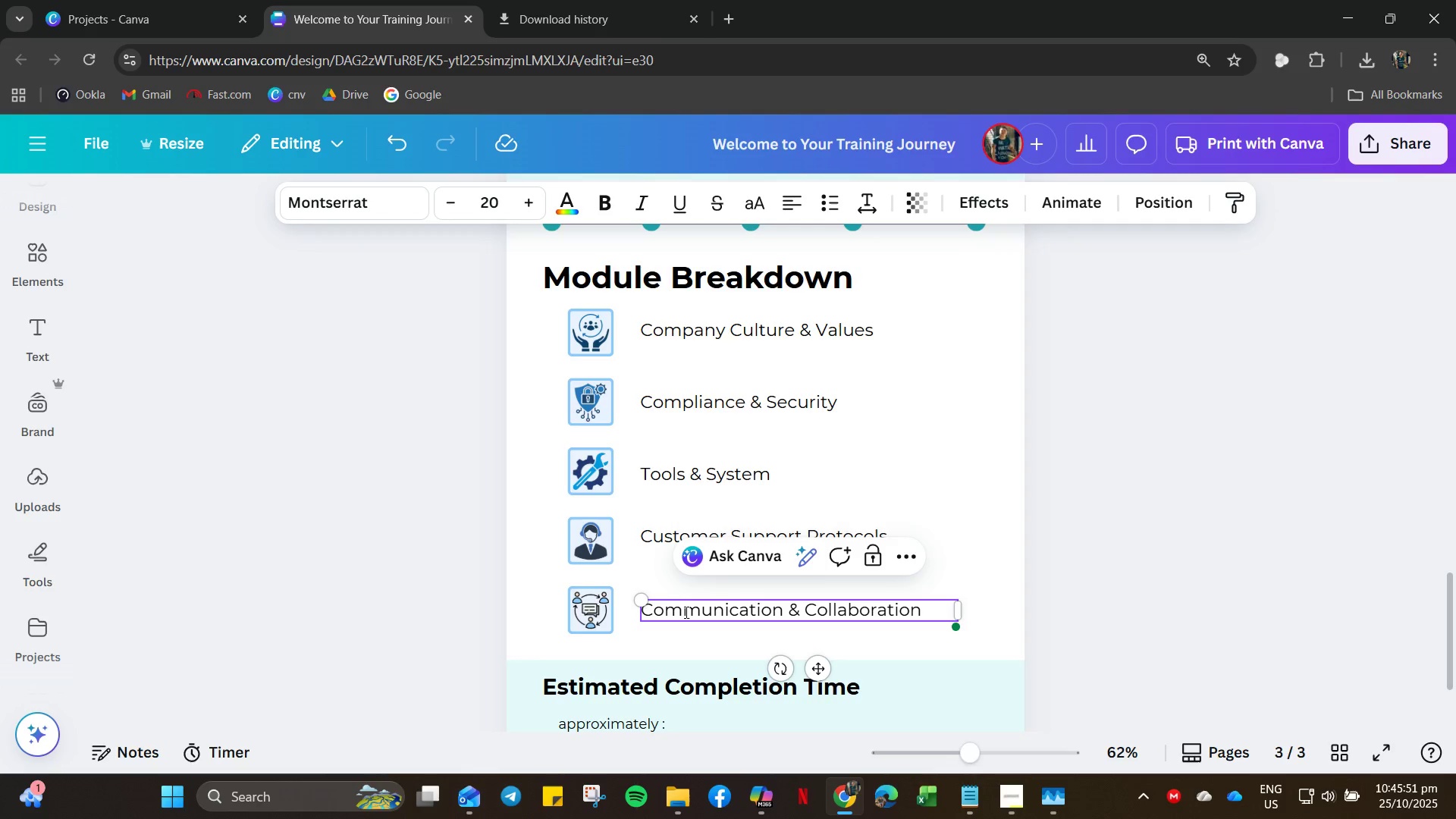 
left_click_drag(start_coordinate=[981, 451], to_coordinate=[53, 271])
 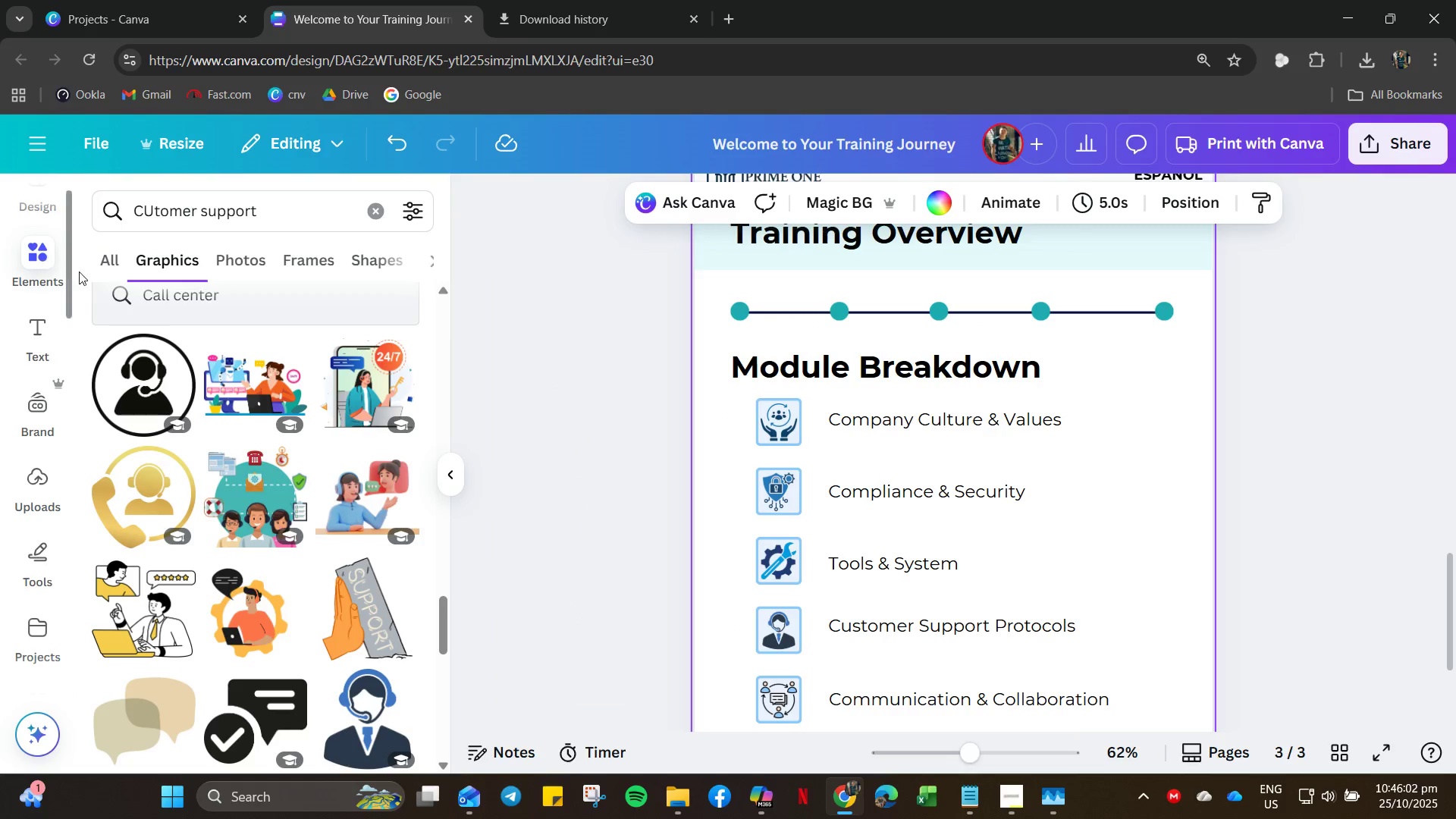 
scroll: coordinate [811, 504], scroll_direction: down, amount: 5.0
 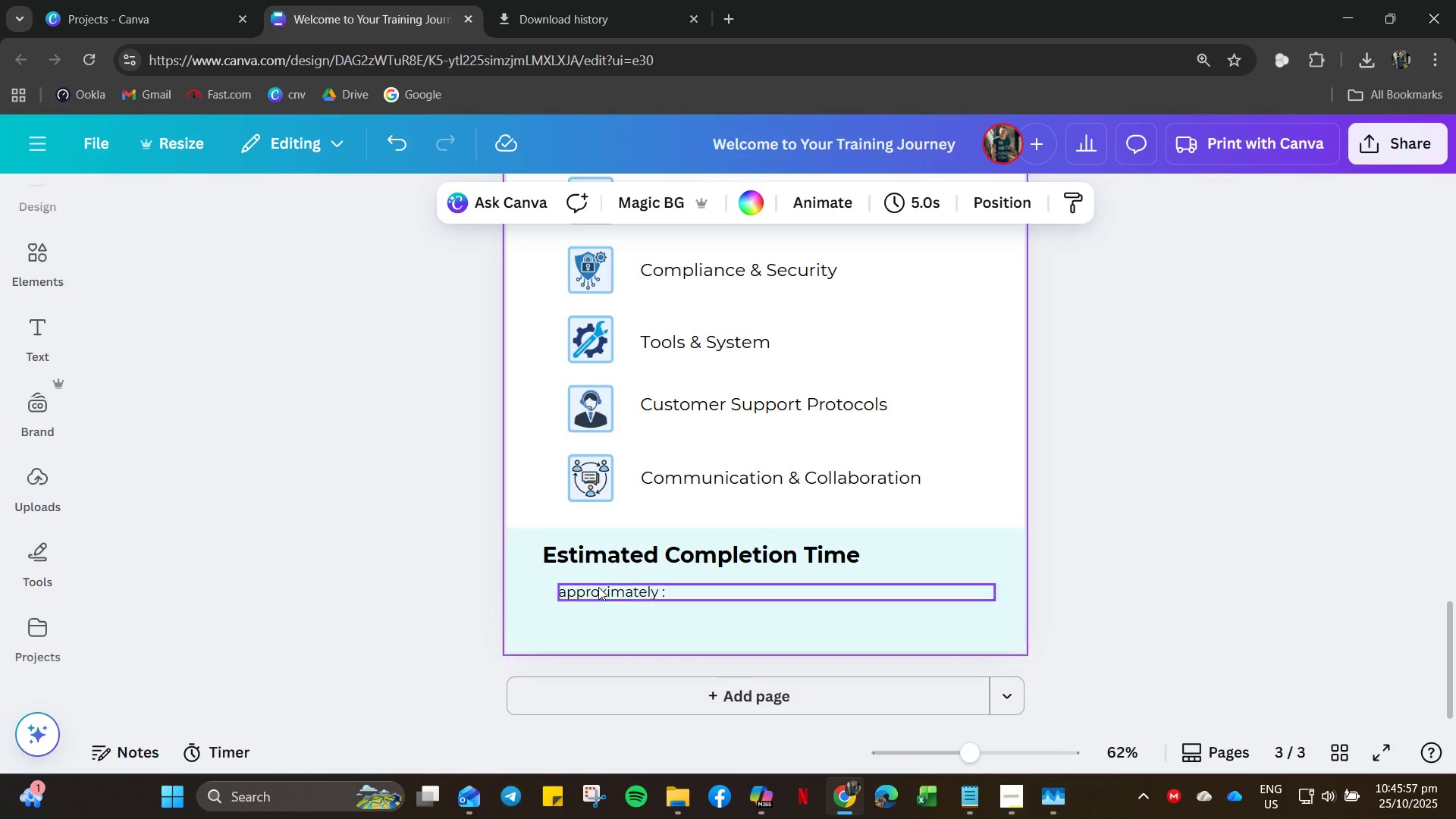 
scroll: coordinate [730, 387], scroll_direction: up, amount: 7.0
 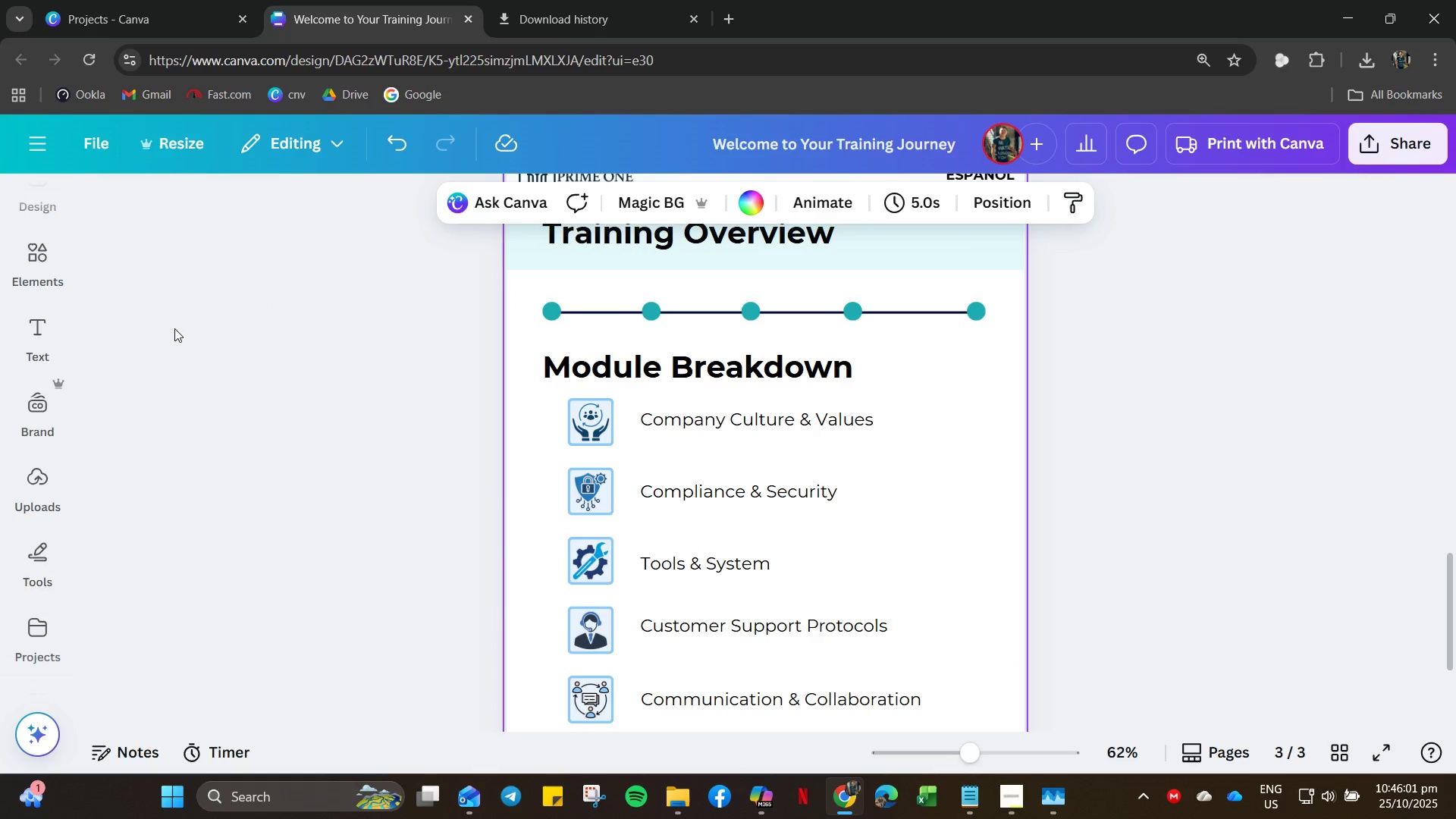 
left_click([53, 271])
 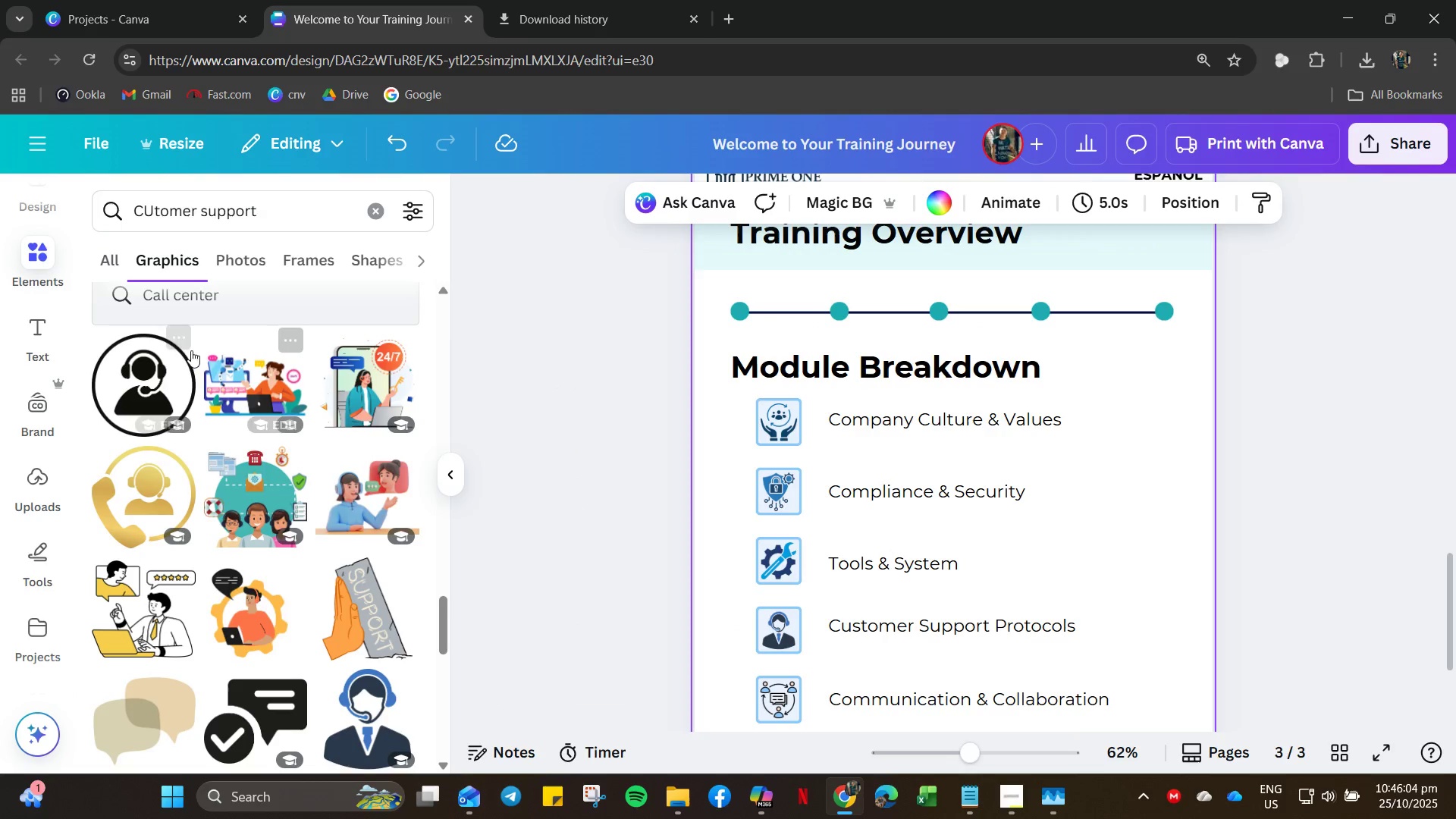 
scroll: coordinate [743, 660], scroll_direction: down, amount: 19.0
 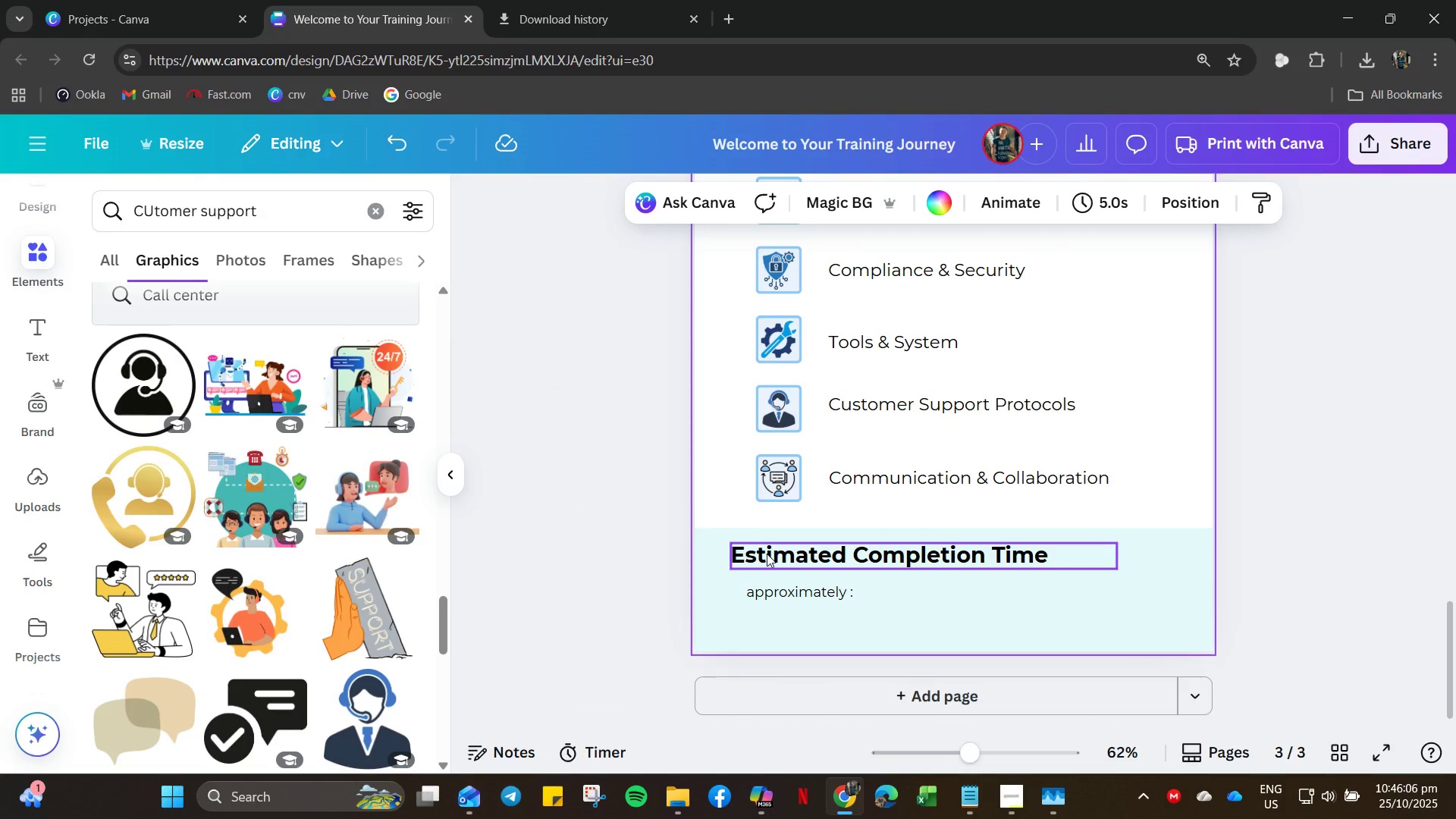 
left_click([768, 554])
 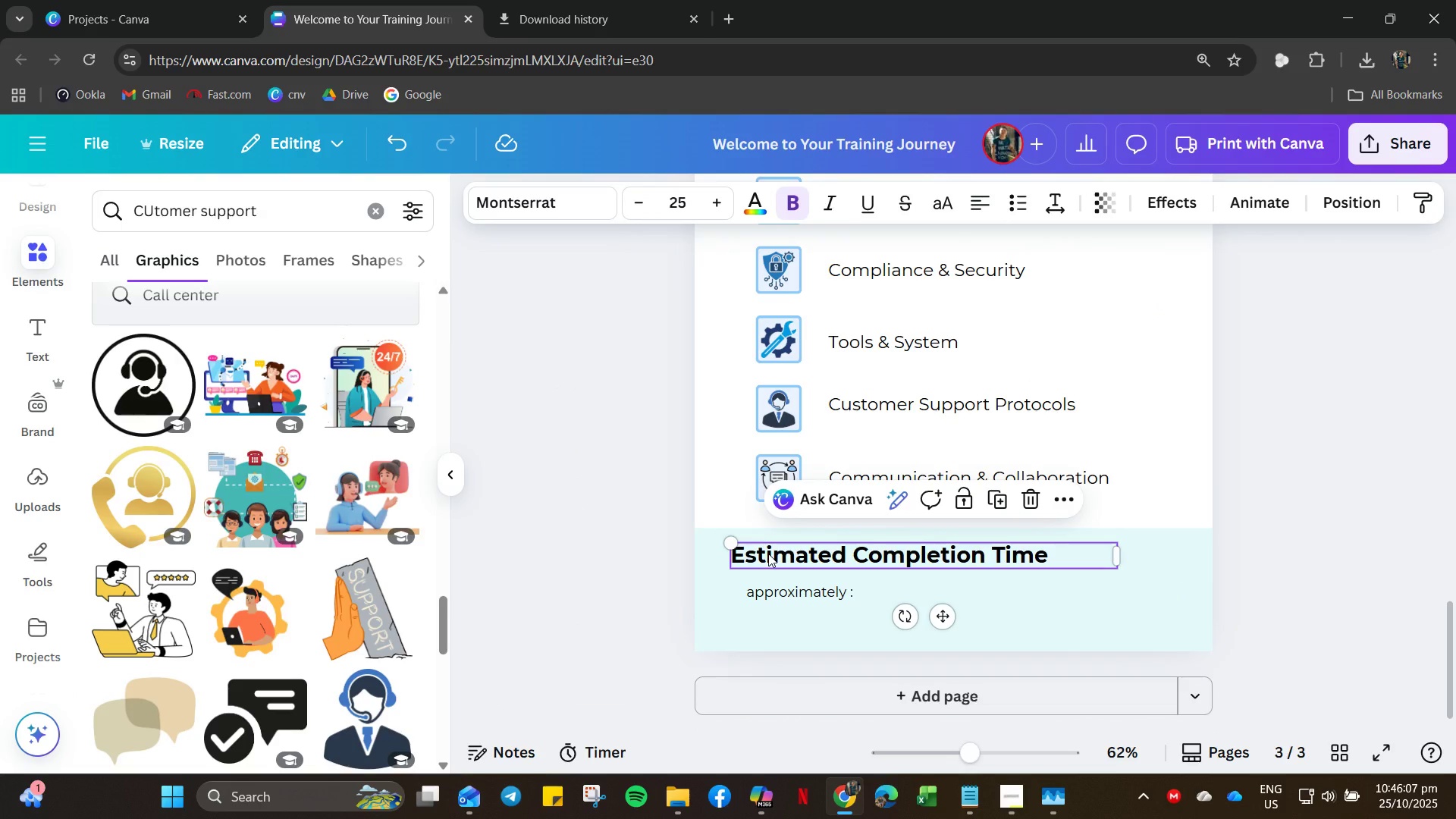 
left_click_drag(start_coordinate=[768, 554], to_coordinate=[768, 566])
 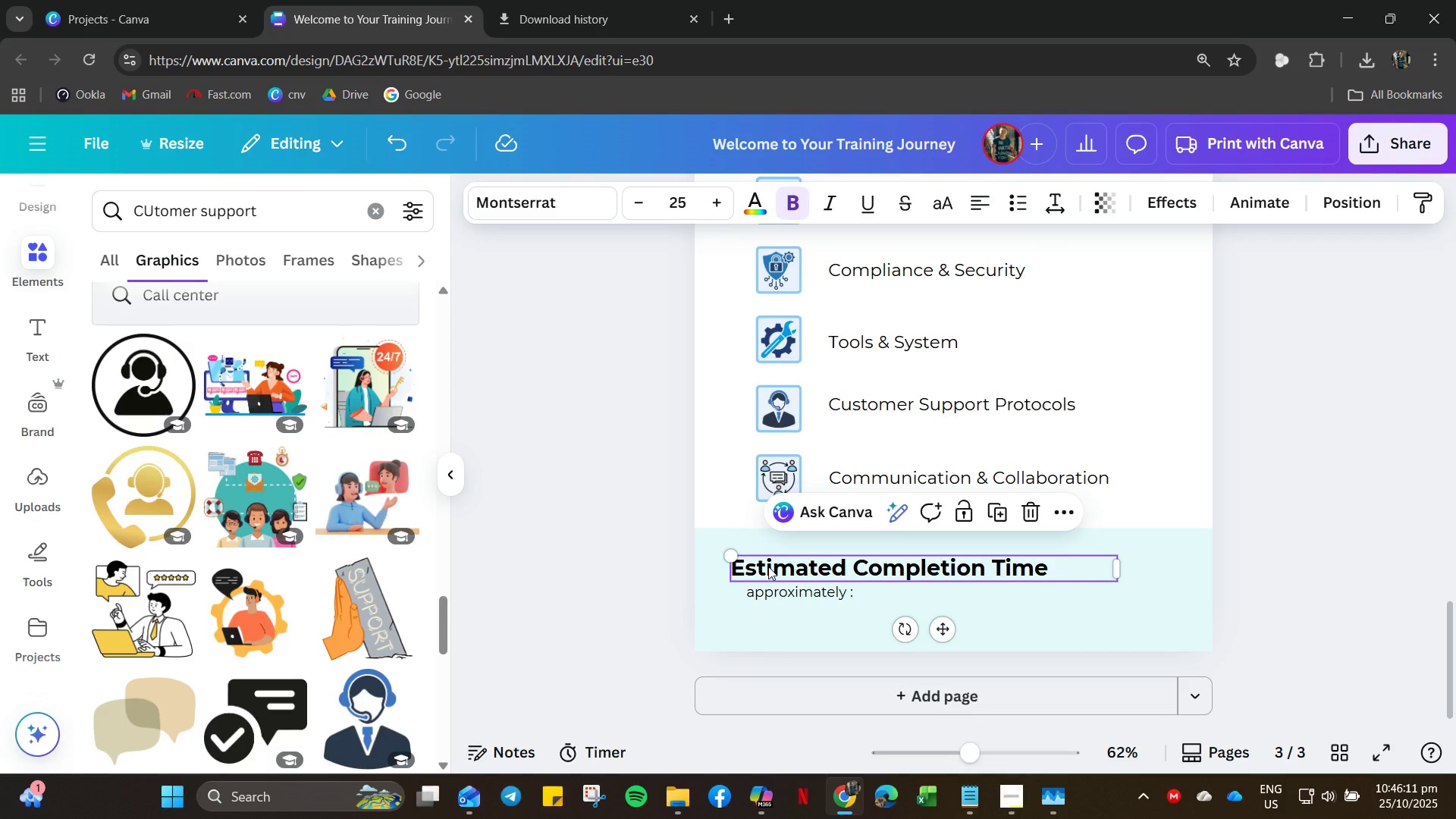 
left_click_drag(start_coordinate=[768, 566], to_coordinate=[773, 573])
 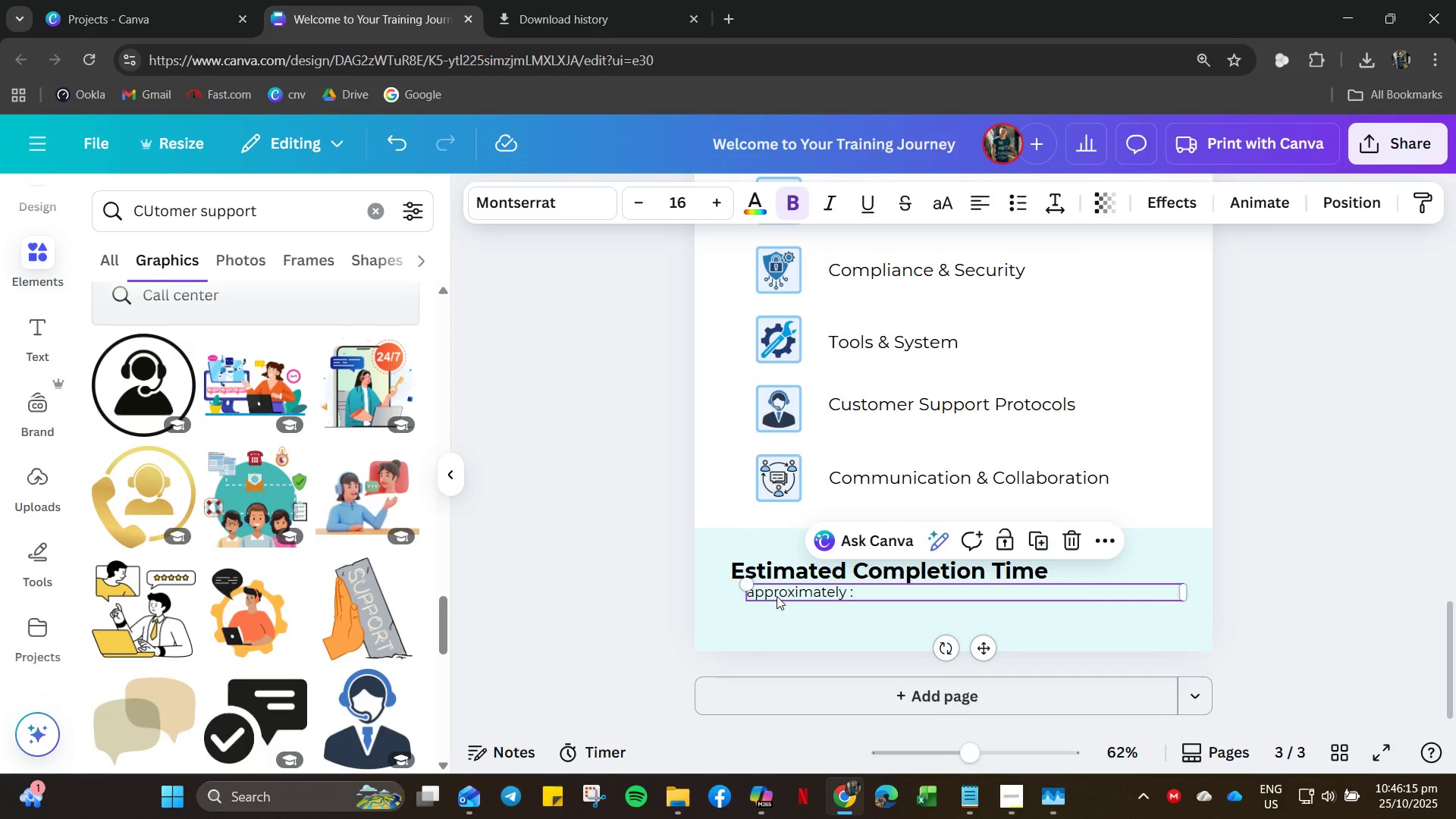 
left_click([777, 596])
 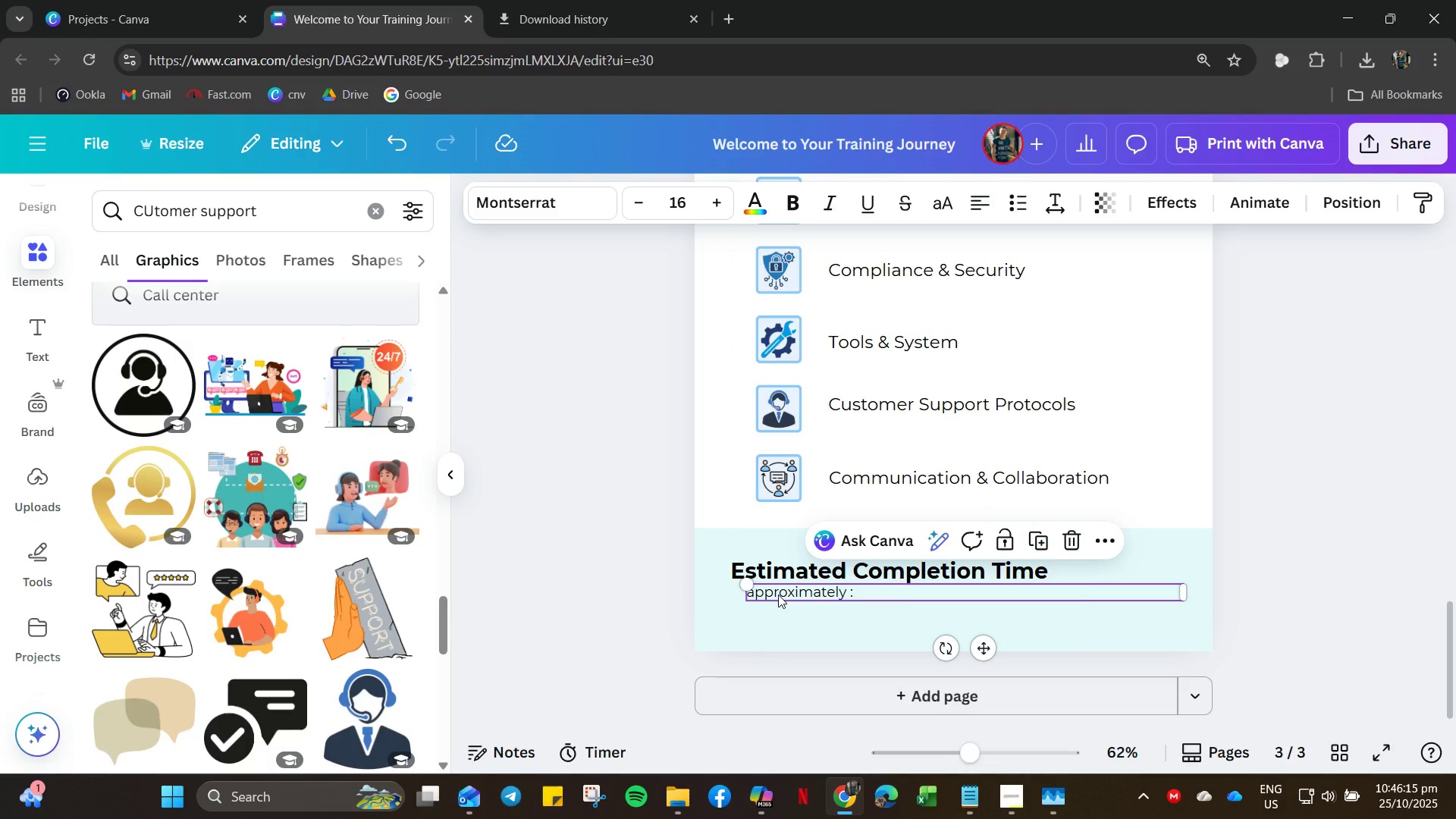 
left_click_drag(start_coordinate=[778, 595], to_coordinate=[762, 607])
 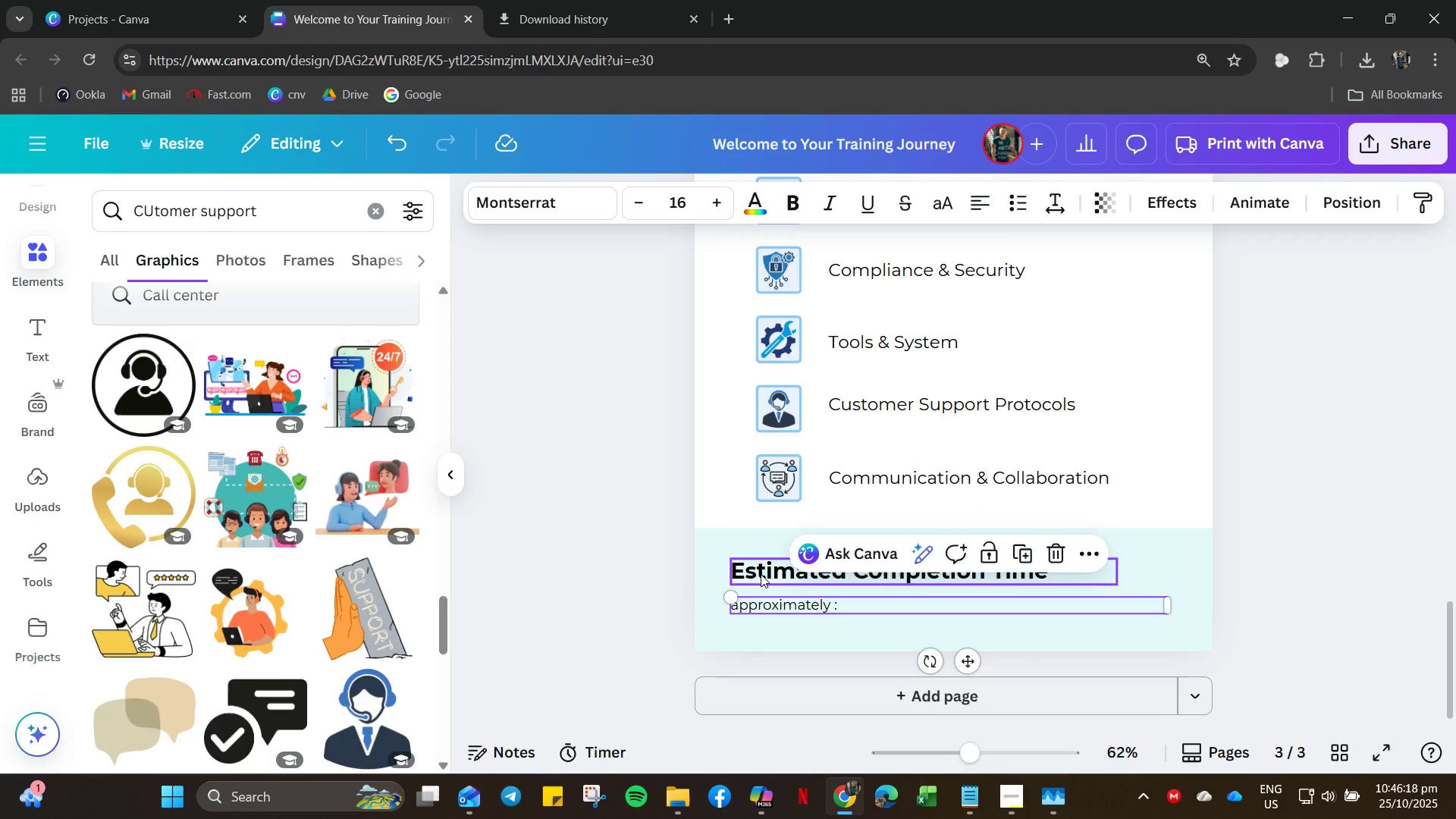 
left_click([763, 571])
 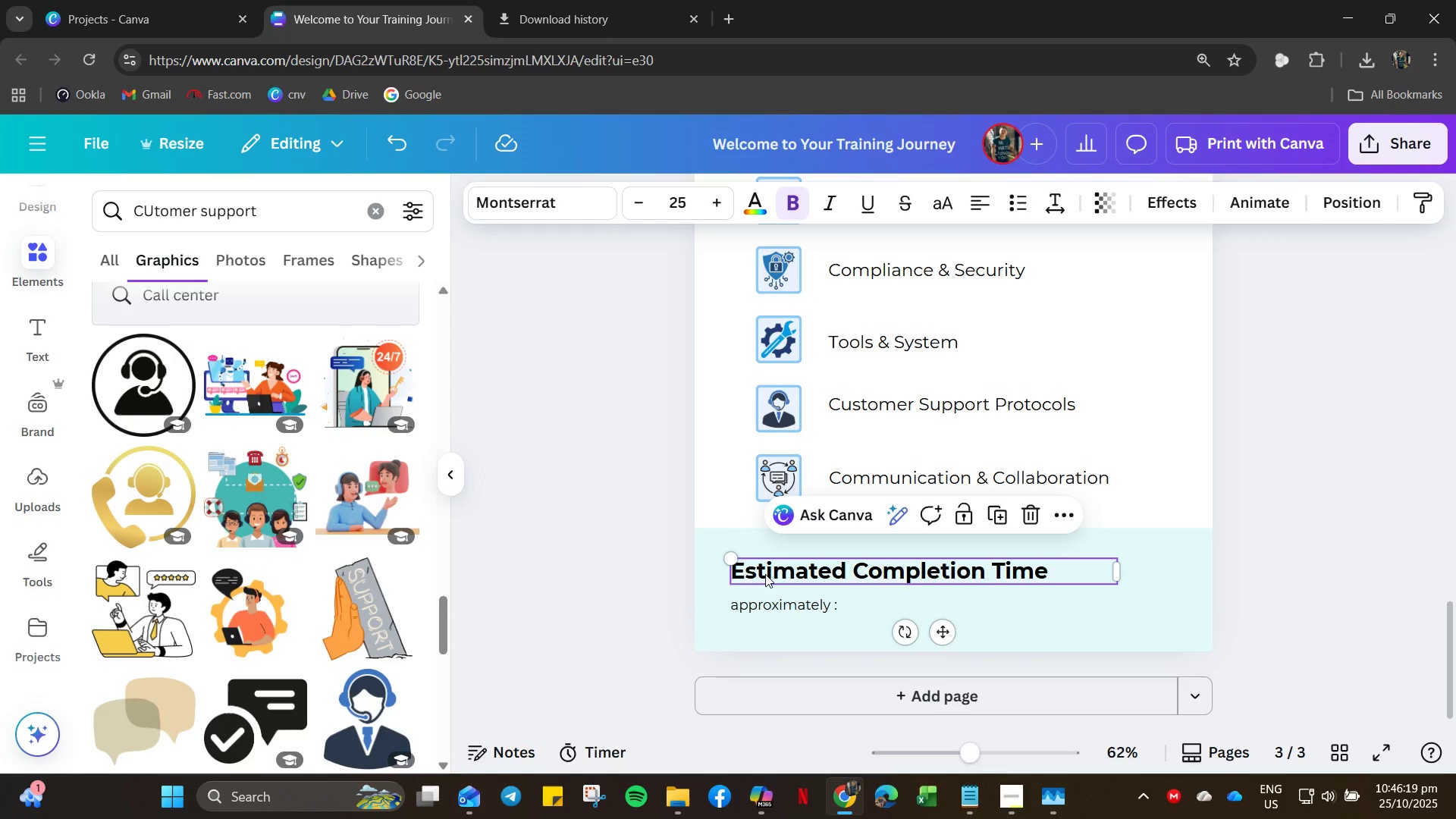 
hold_key(key=ShiftLeft, duration=0.31)
 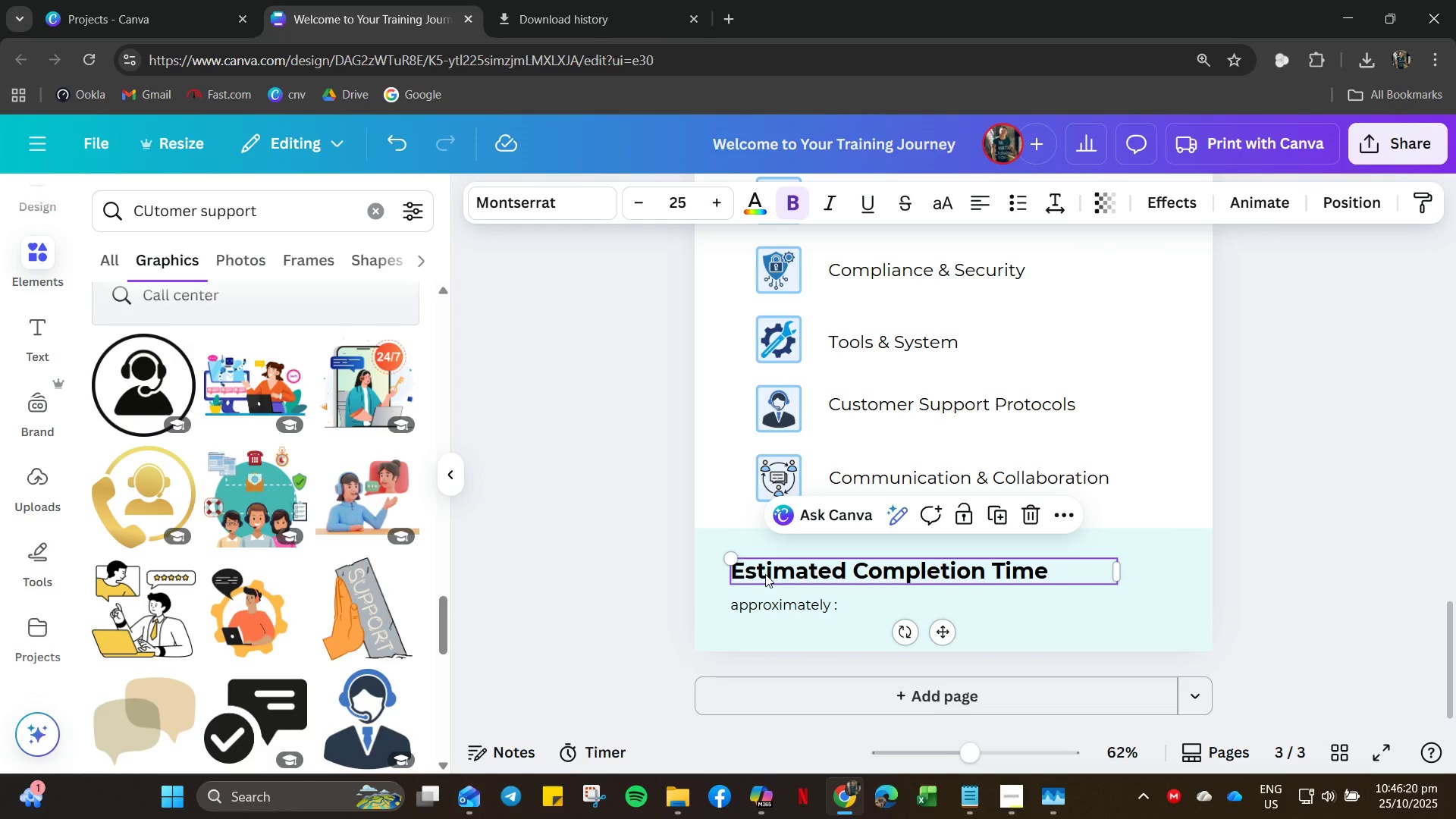 
key(I)
 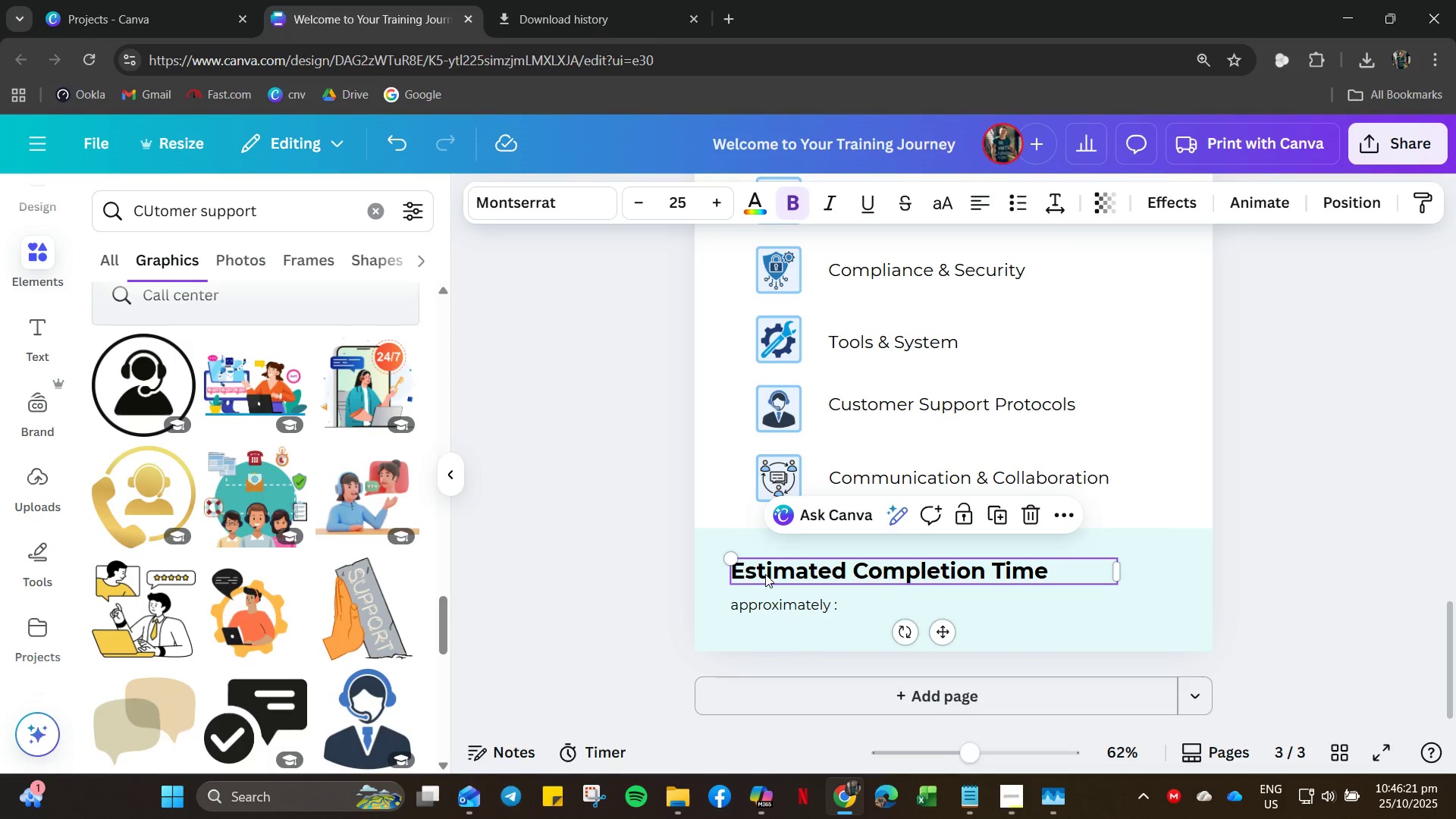 
double_click([765, 574])
 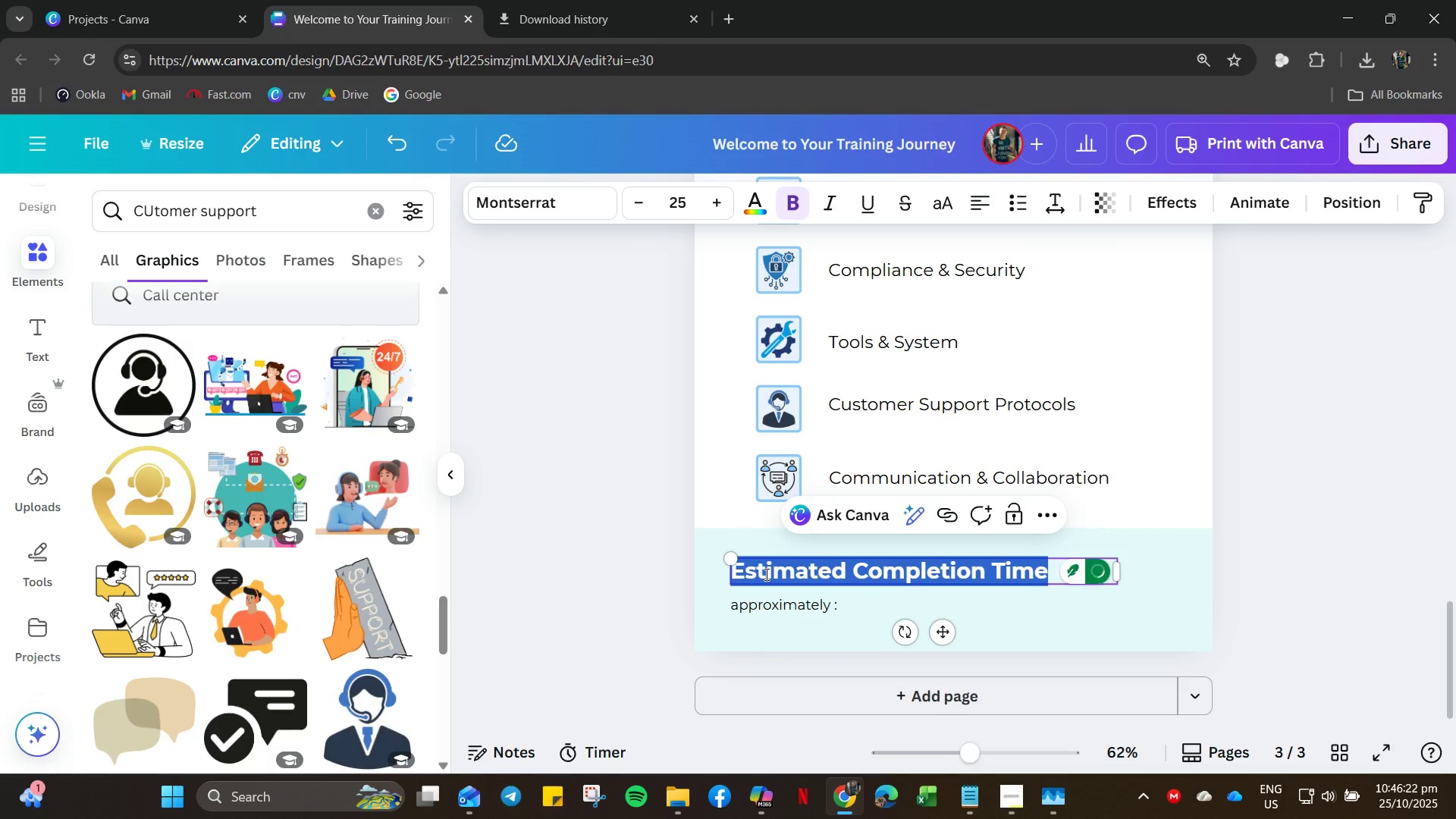 
type(SignatureL)
key(Backspace)
type(:)
 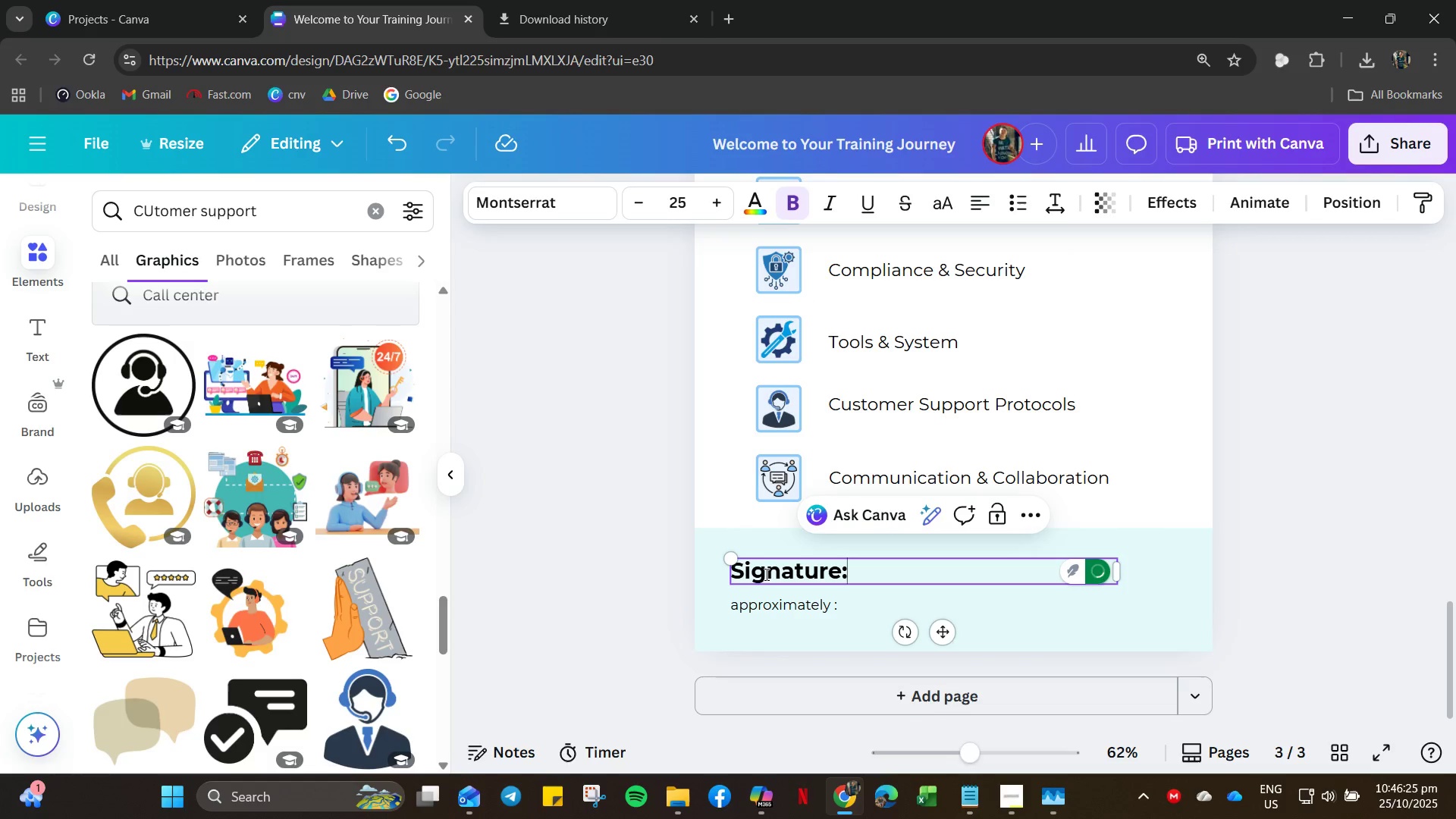 
key(Control+A)
 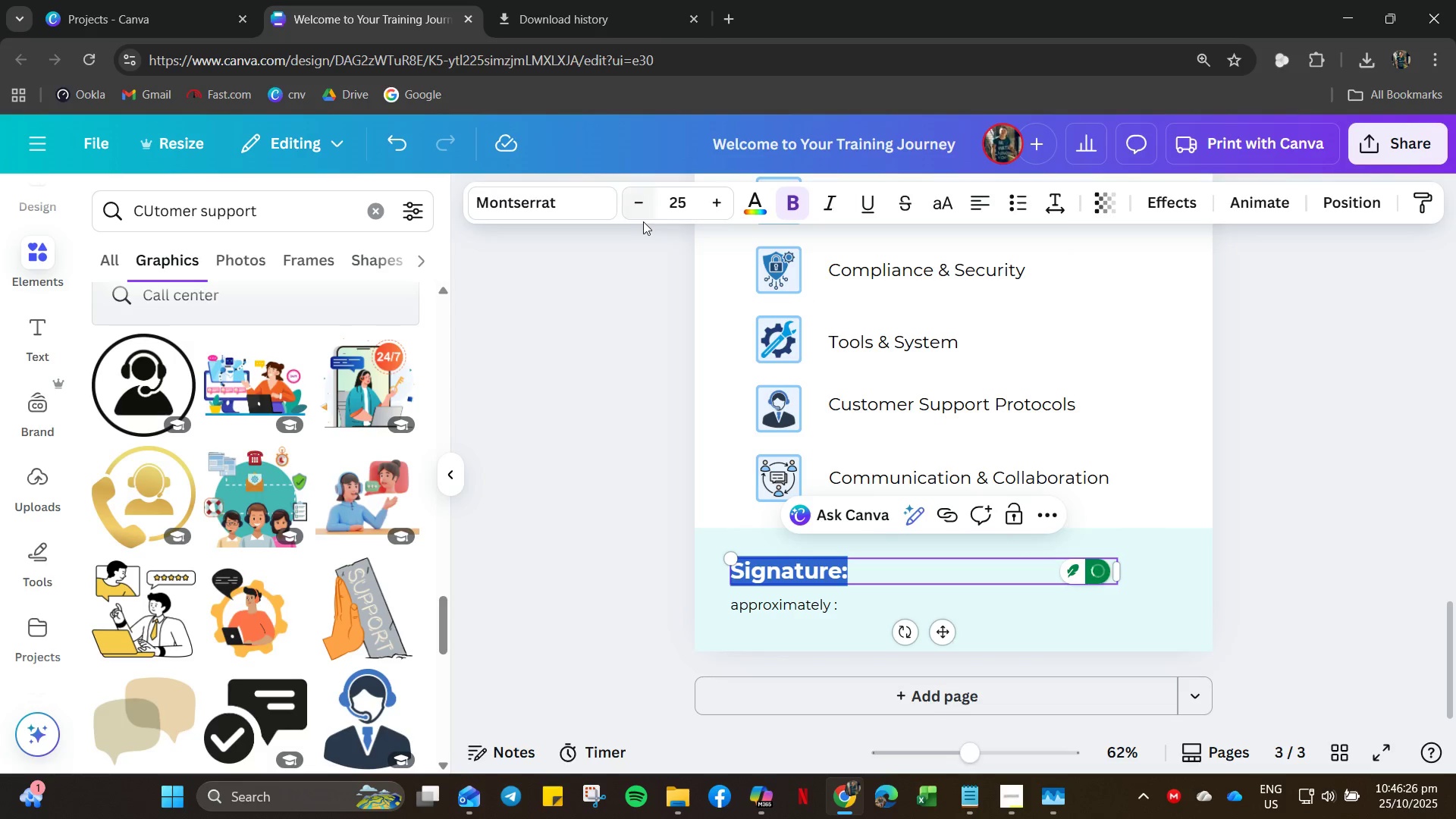 
left_click_drag(start_coordinate=[640, 215], to_coordinate=[640, 211])
 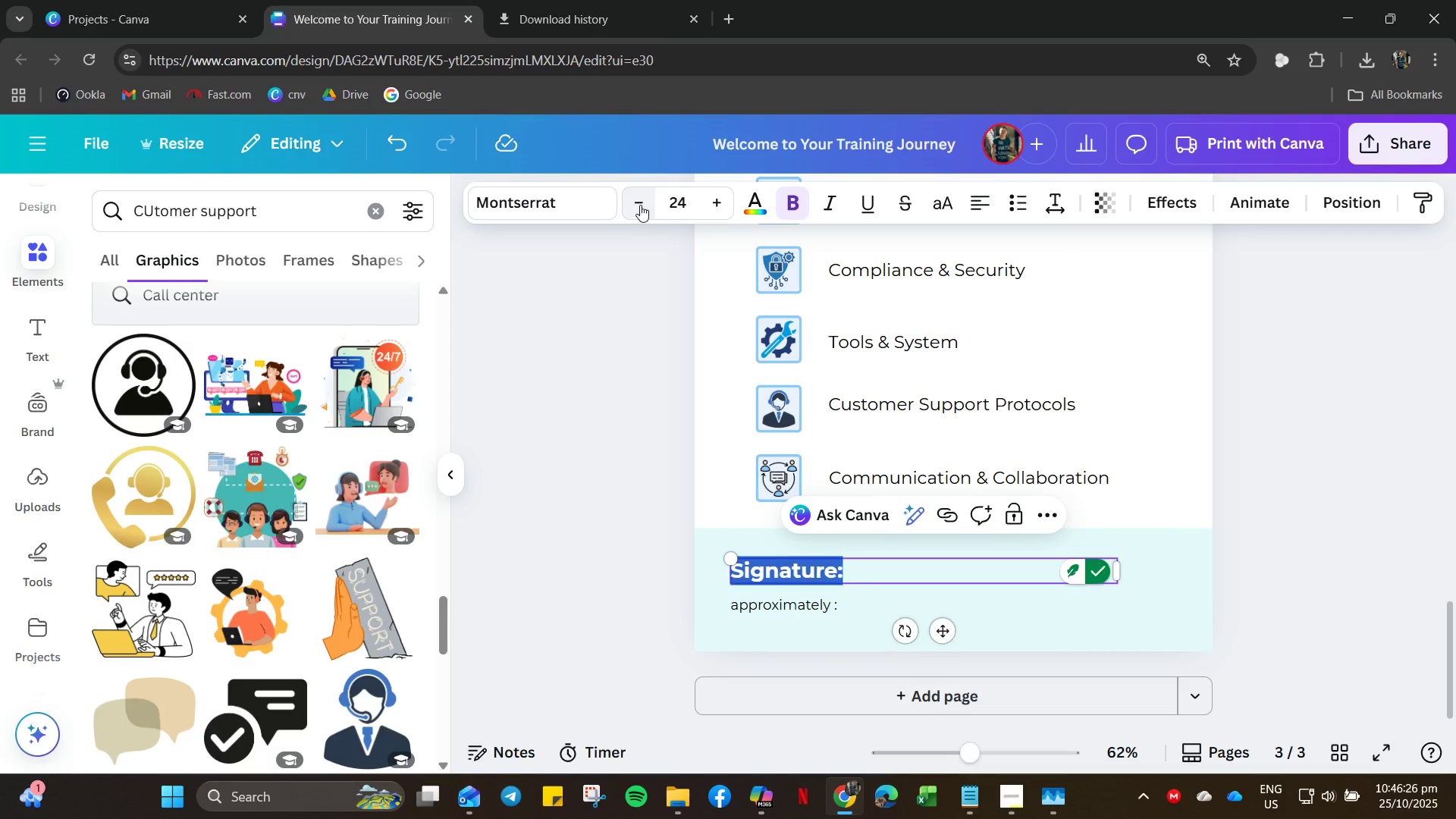 
double_click([640, 205])
 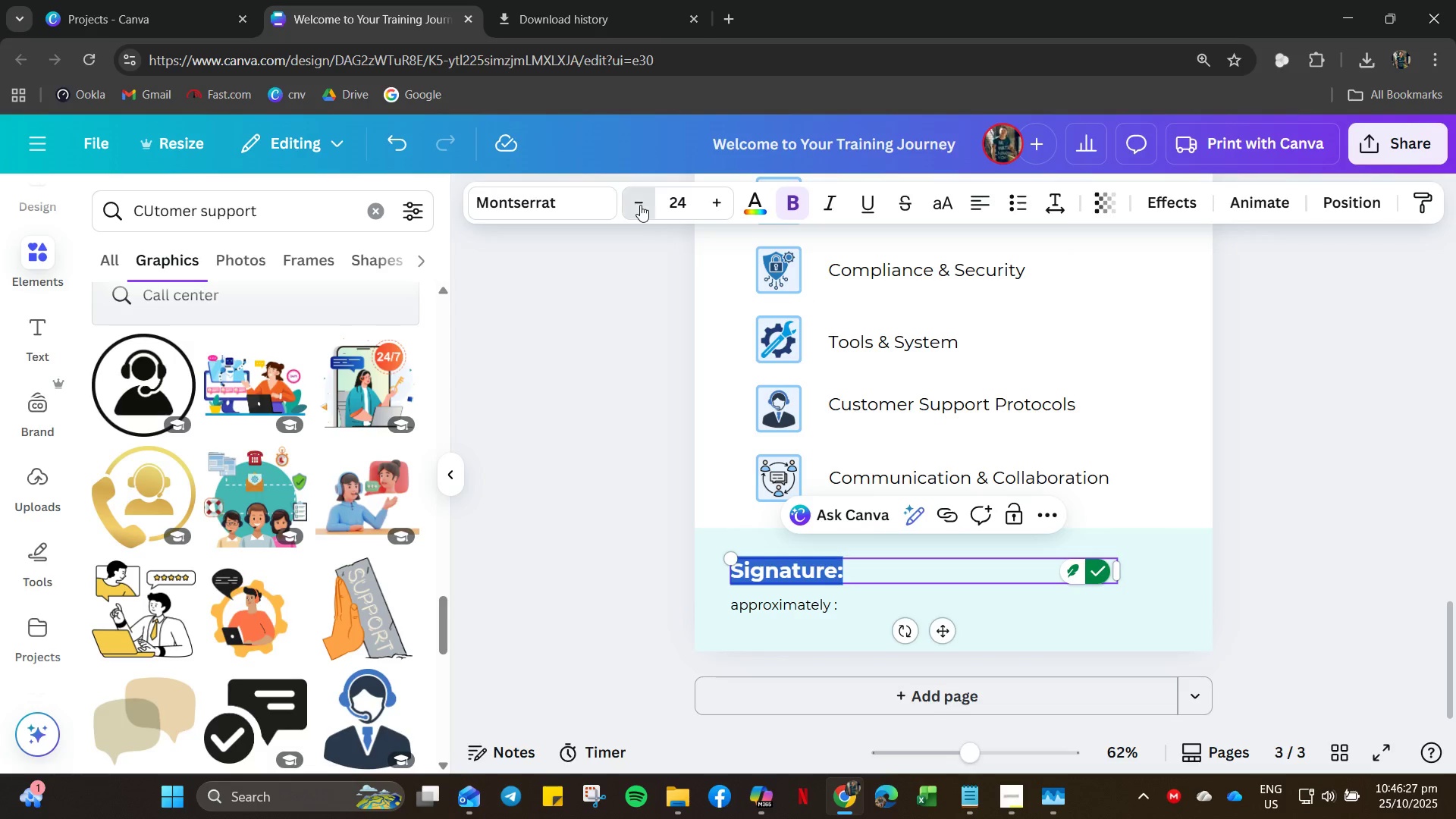 
triple_click([640, 205])
 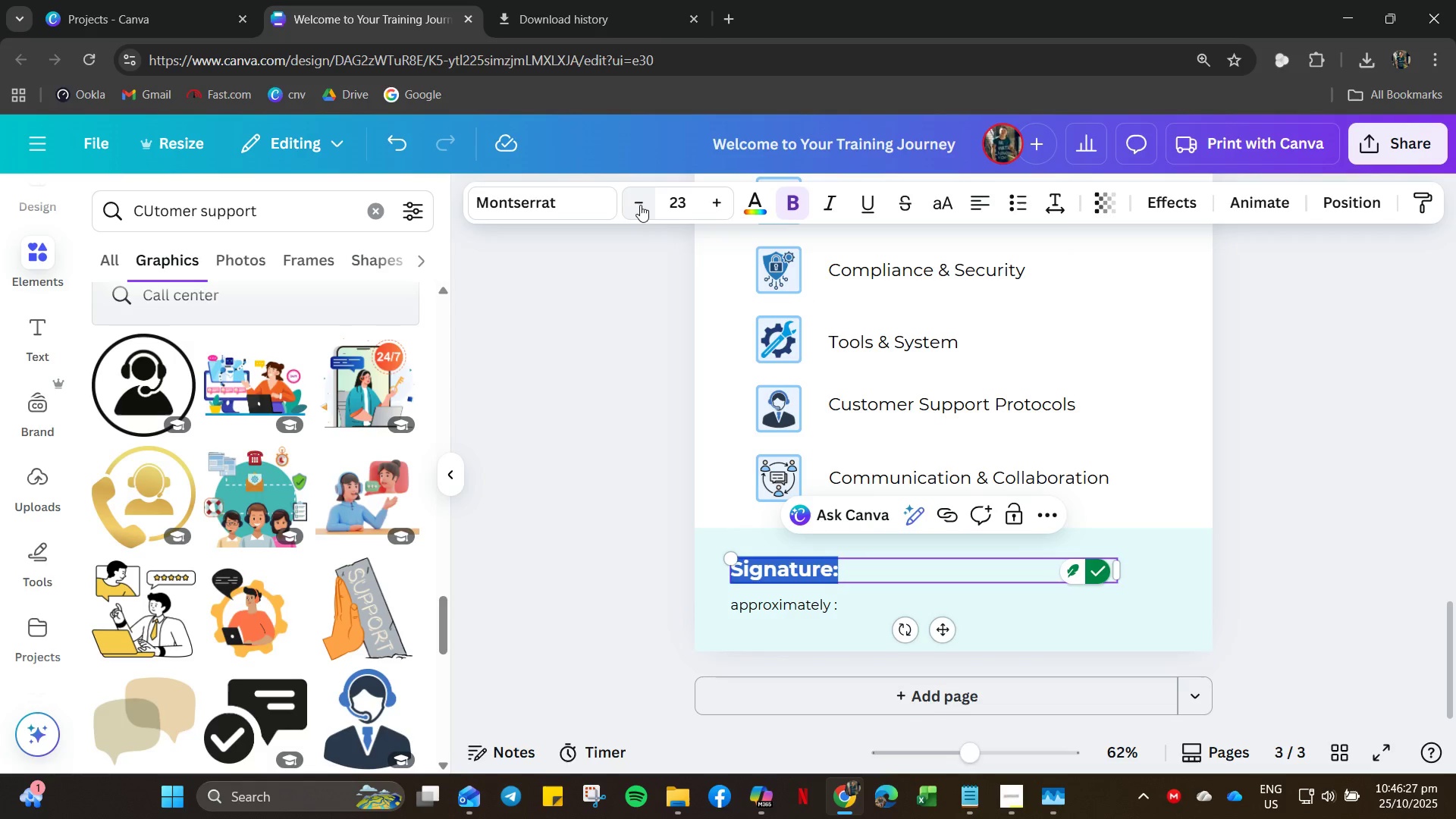 
triple_click([640, 205])
 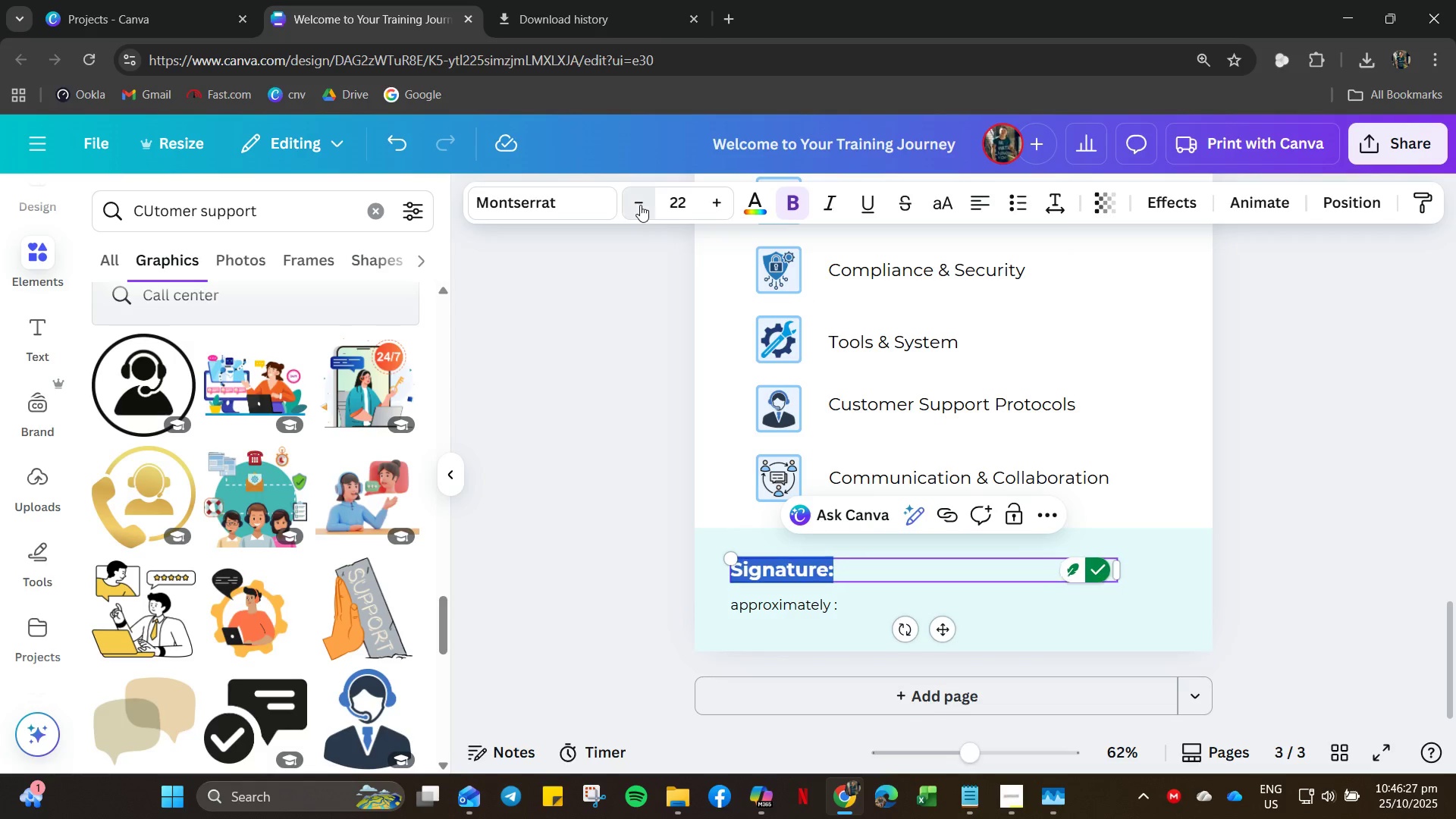 
triple_click([640, 205])
 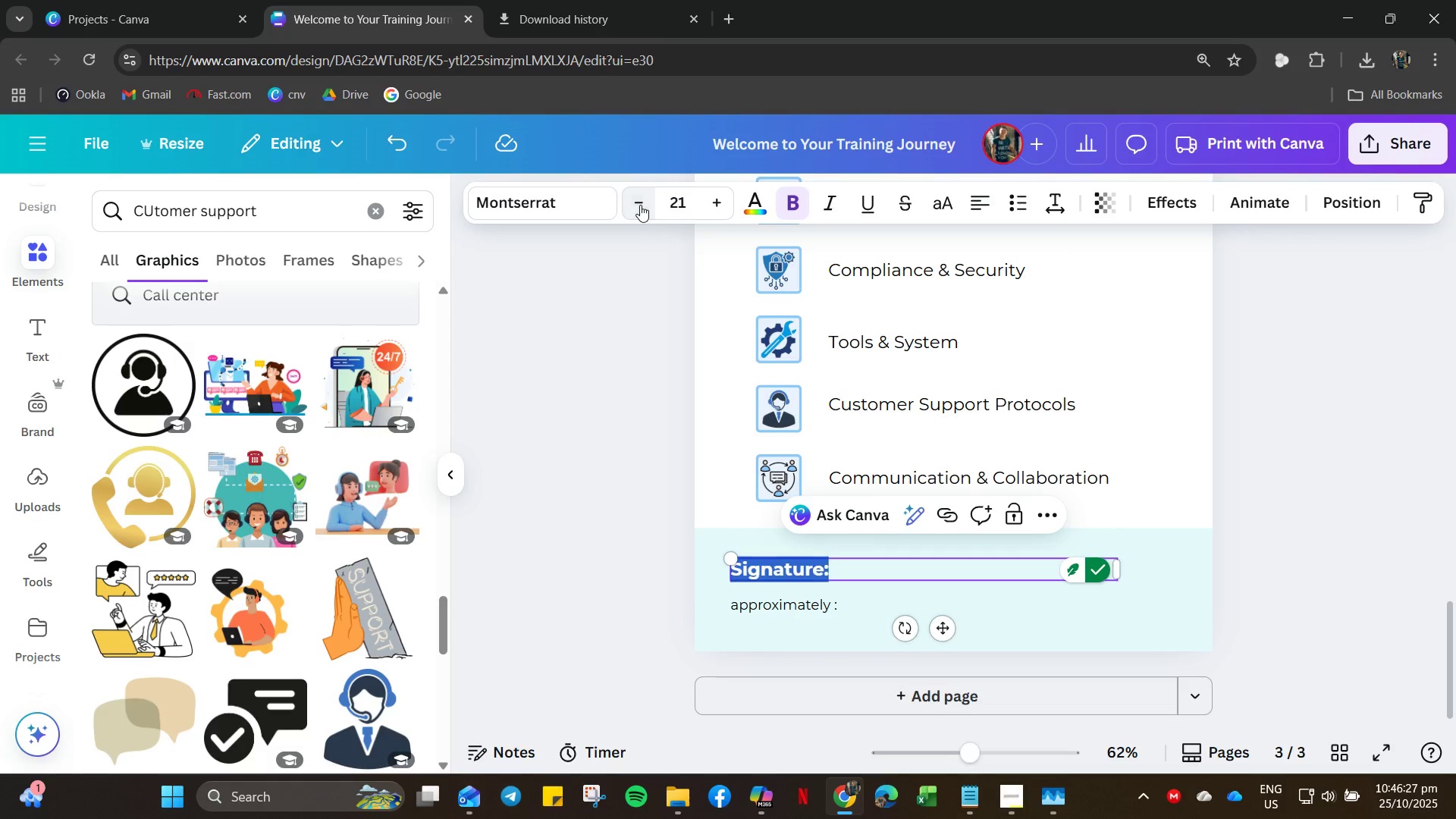 
triple_click([640, 205])
 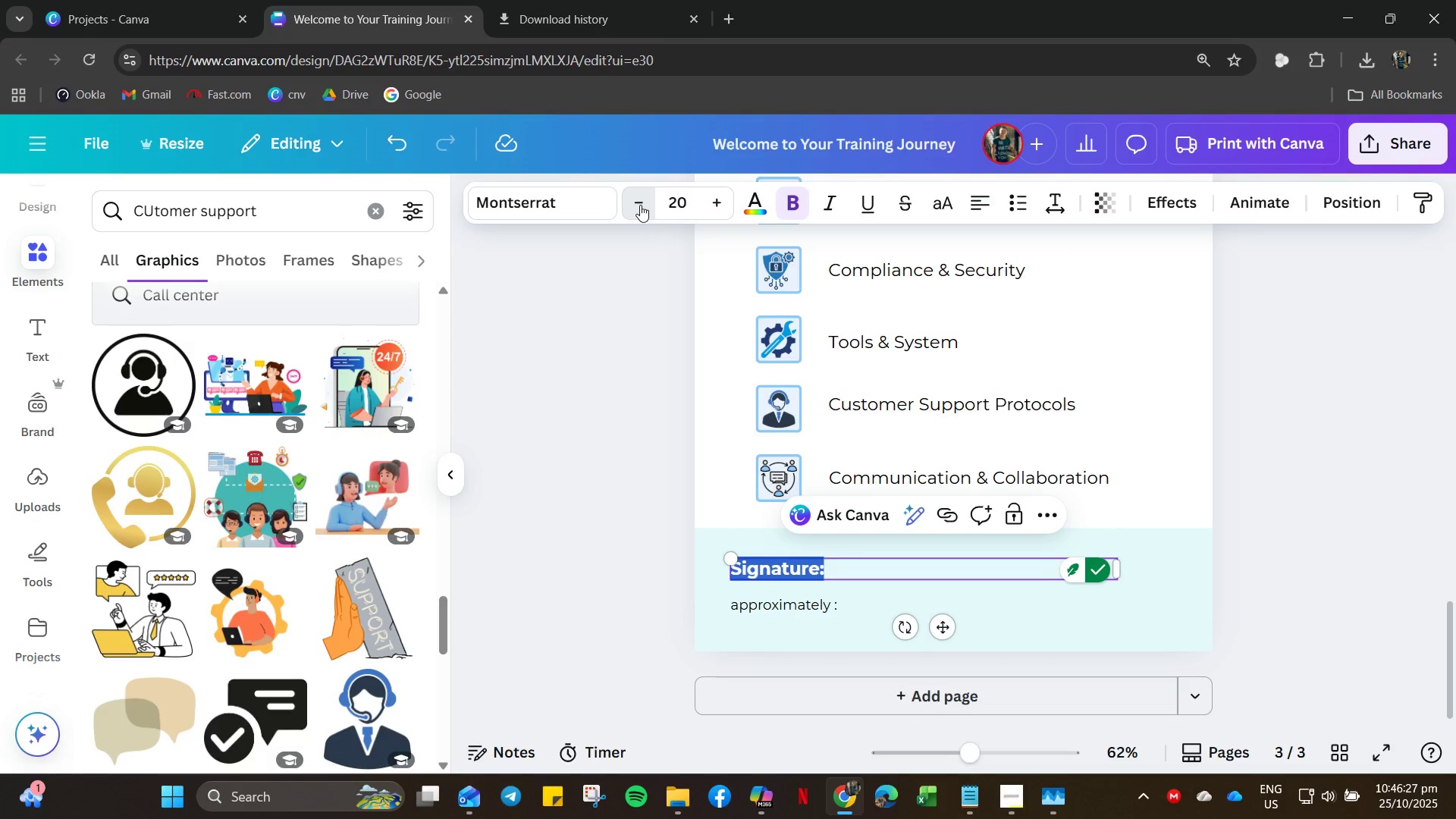 
triple_click([640, 205])
 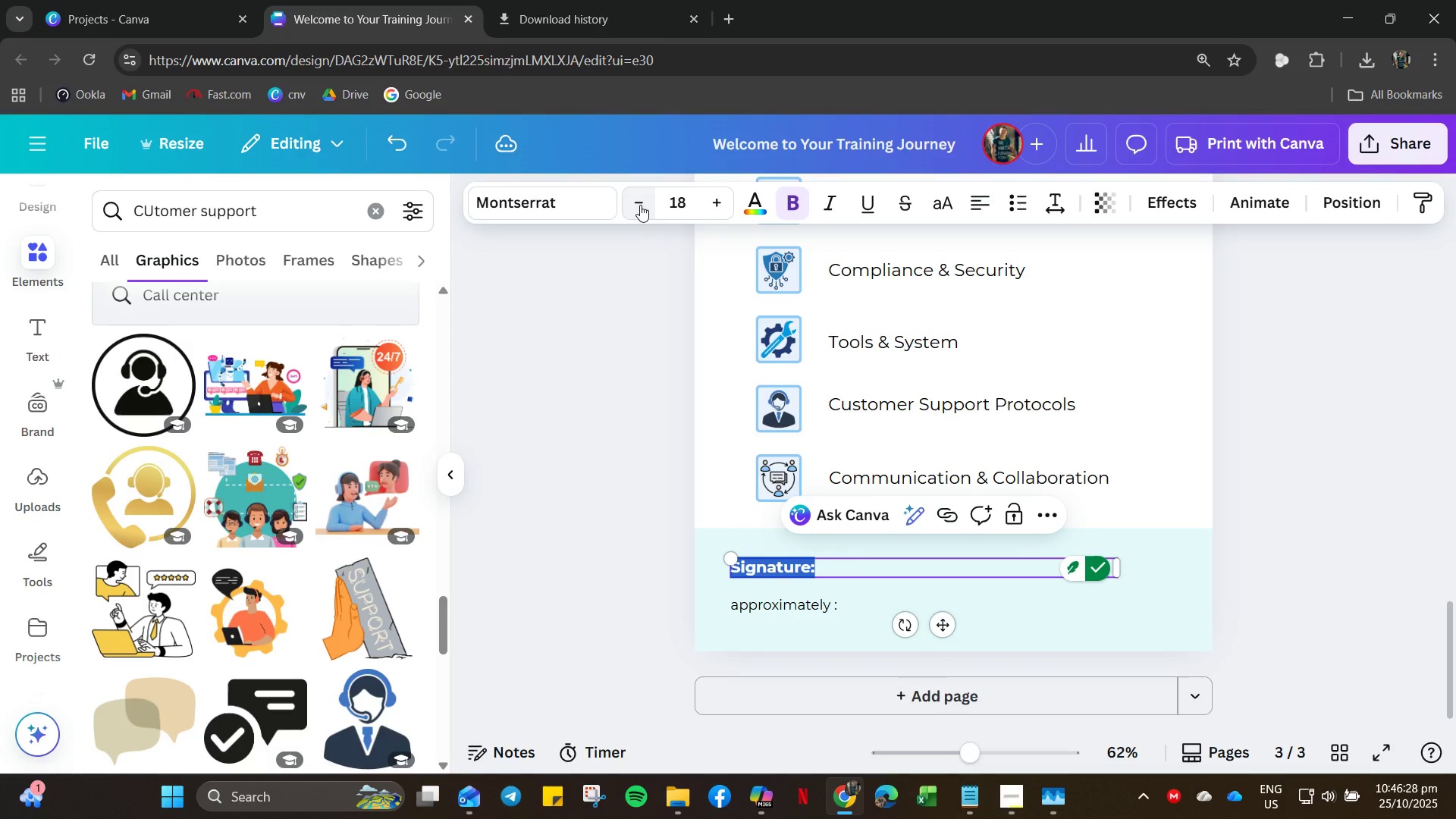 
left_click([640, 205])
 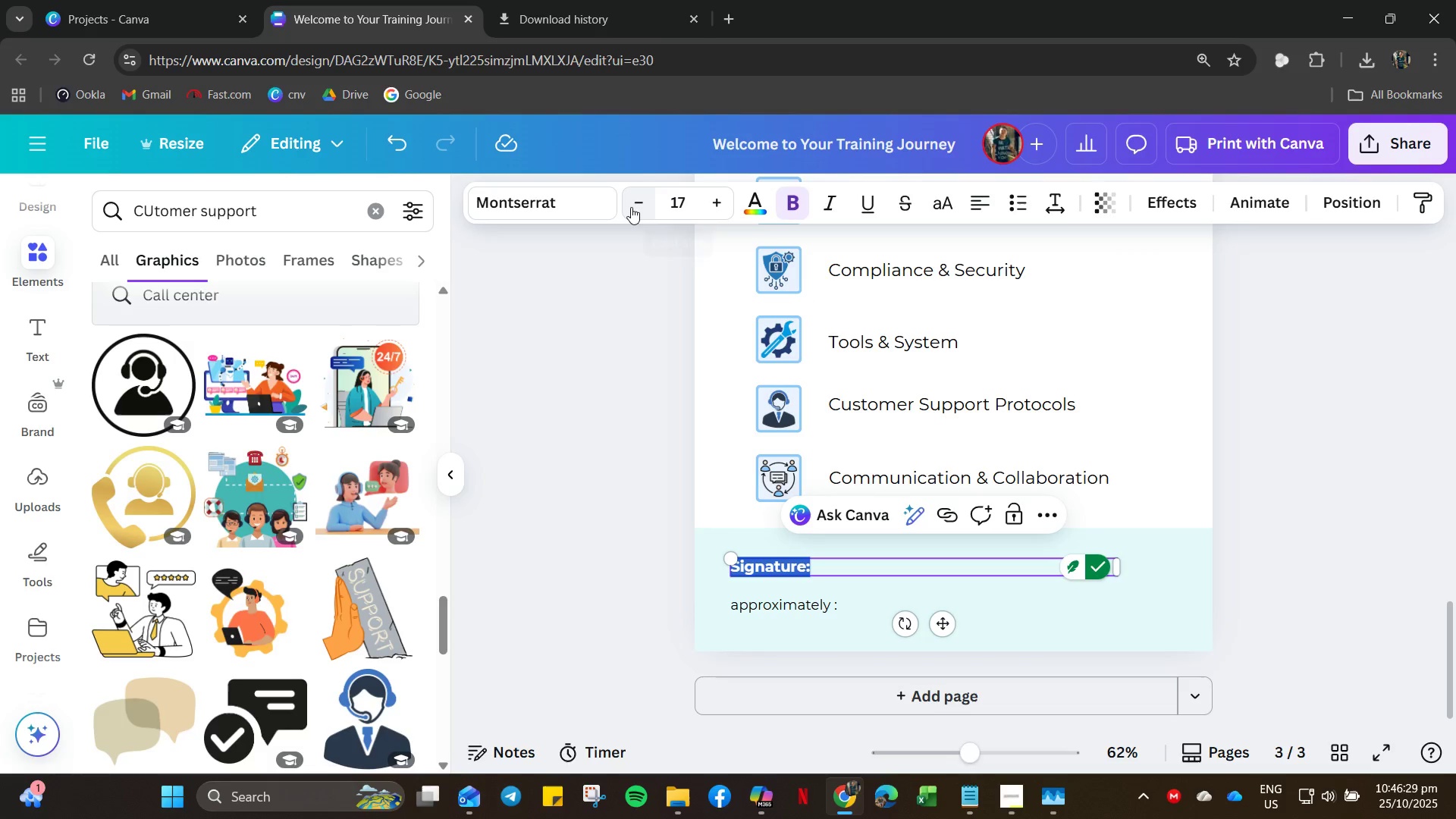 
double_click([630, 206])
 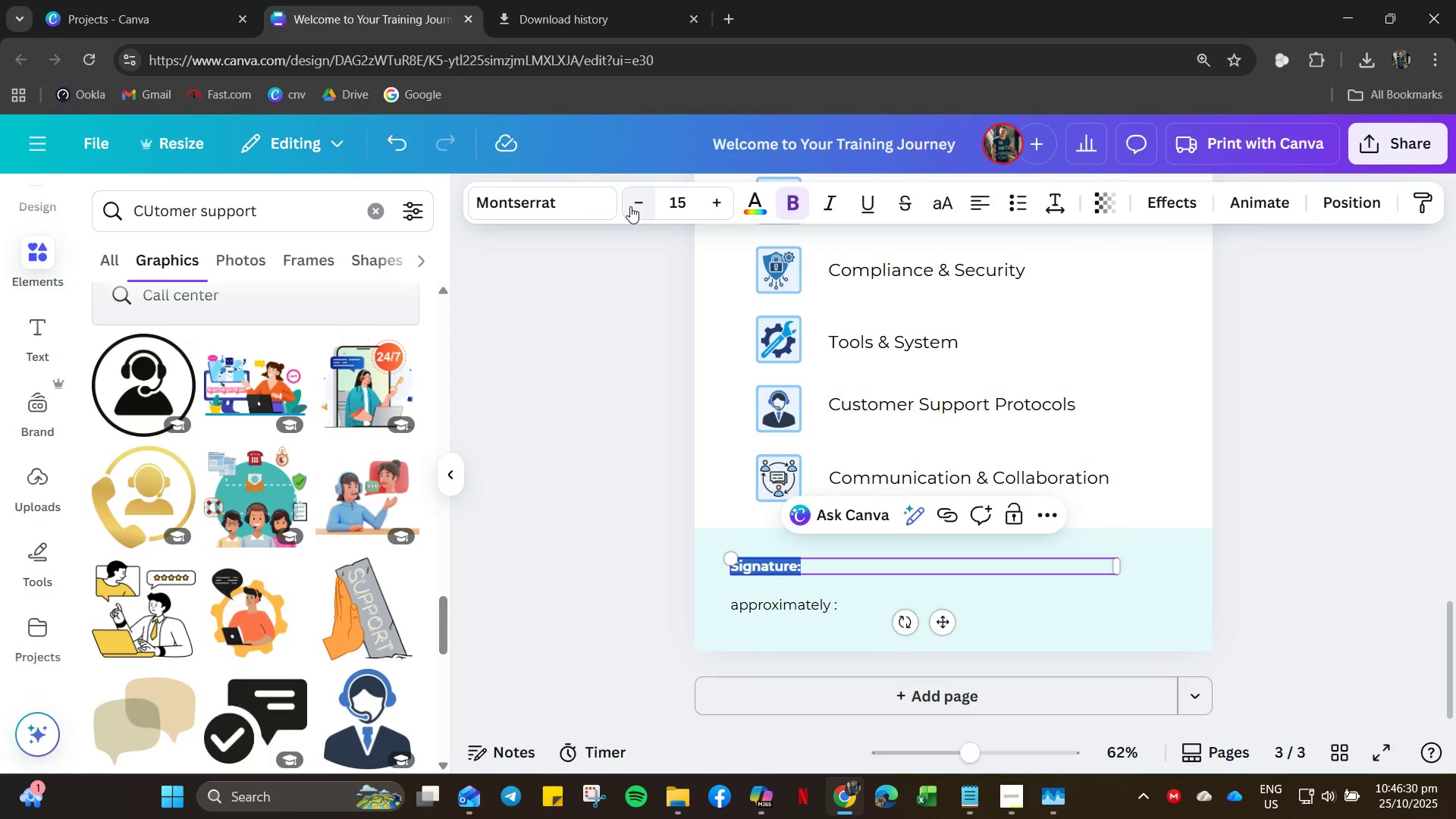 
key(Control+B)
 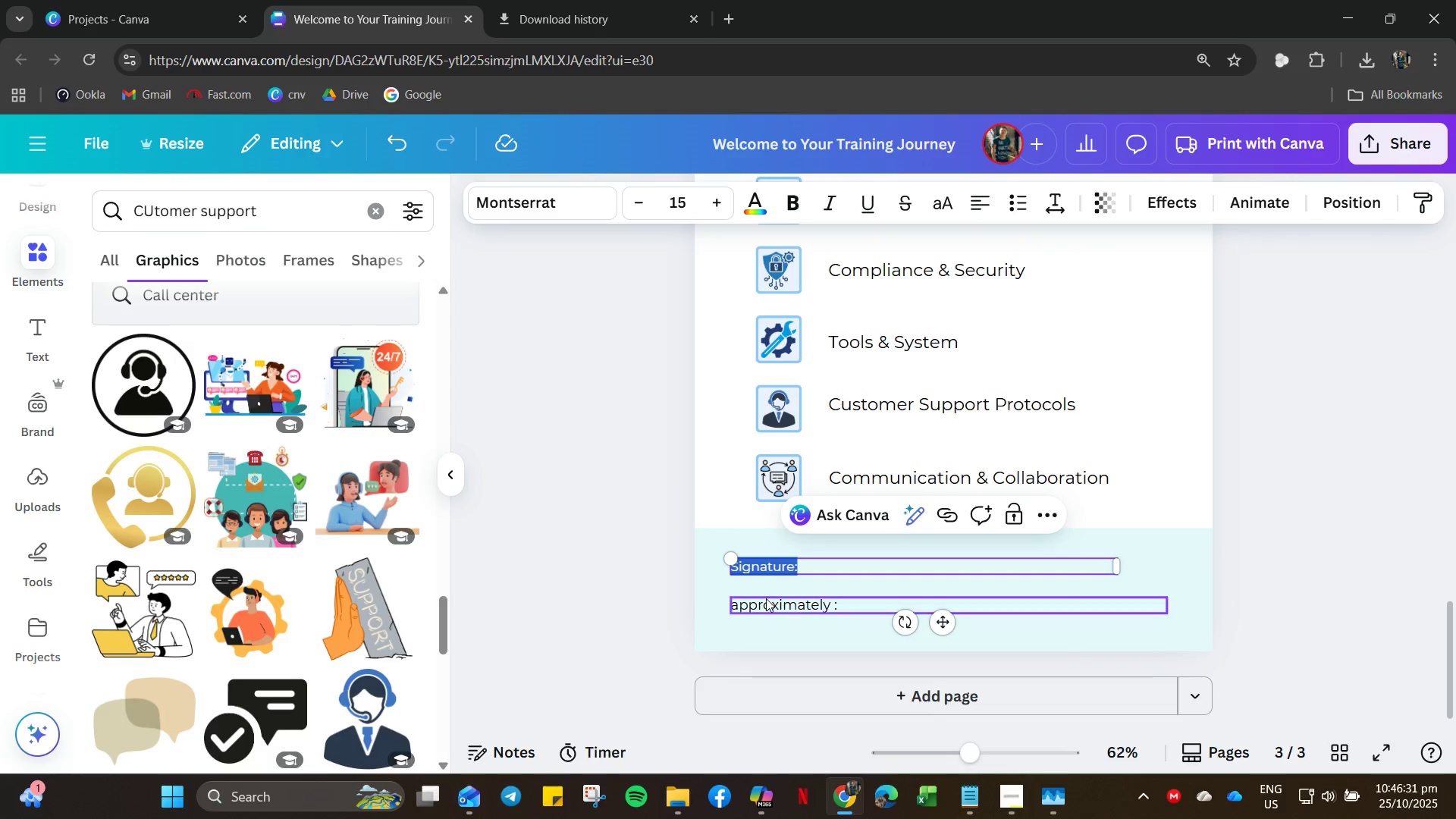 
left_click([766, 598])
 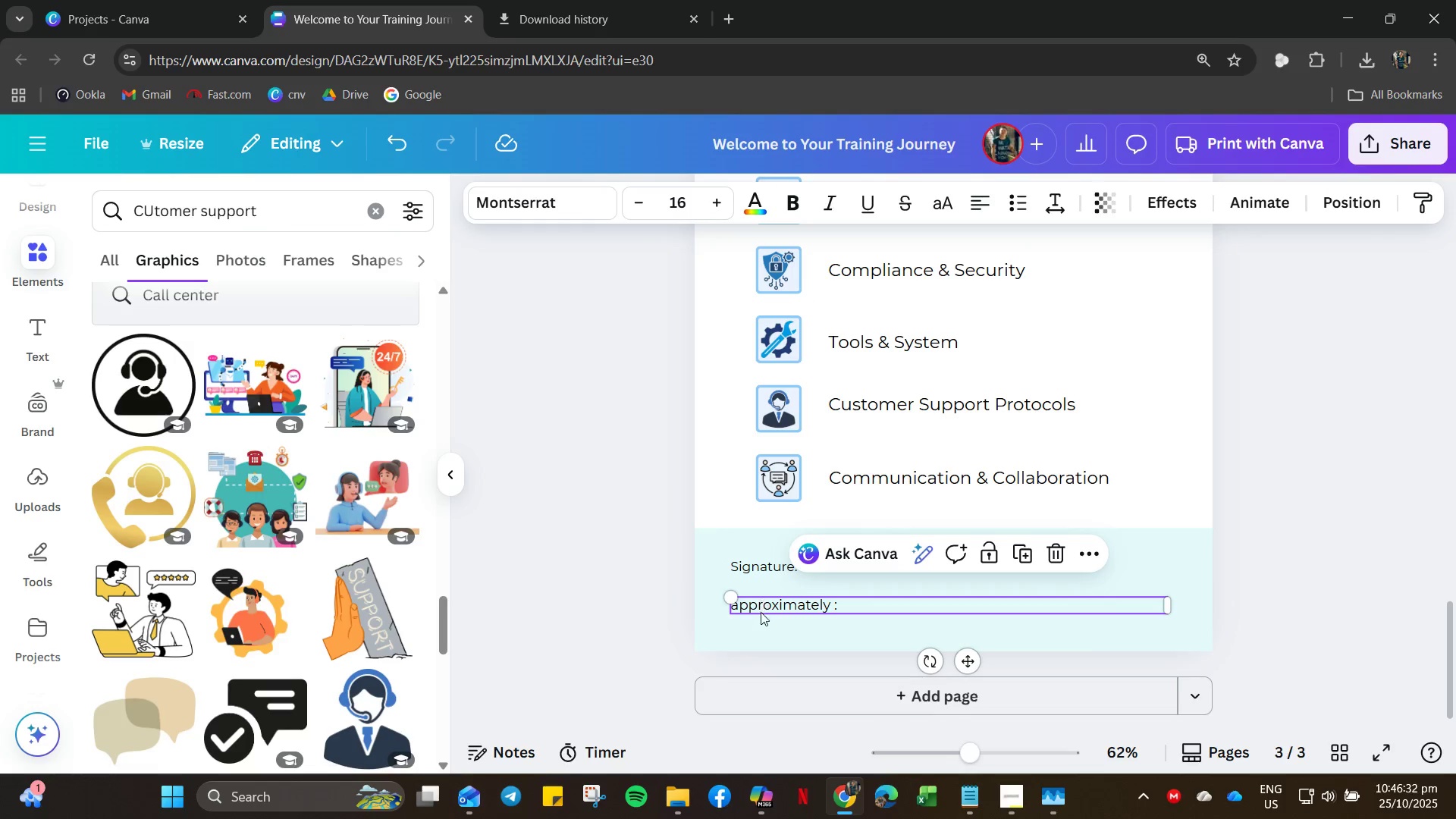 
left_click_drag(start_coordinate=[760, 611], to_coordinate=[760, 595])
 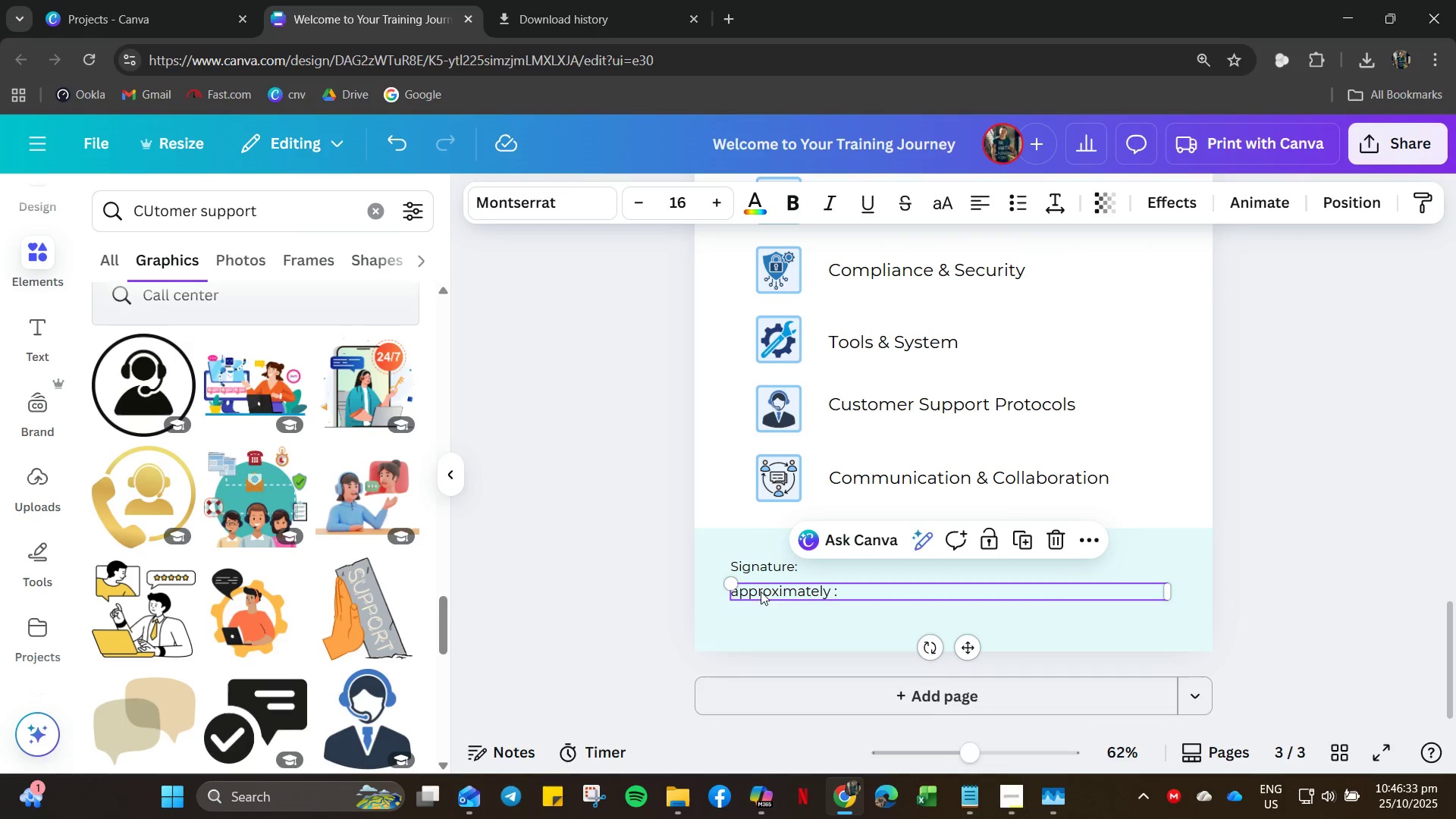 
double_click([761, 592])
 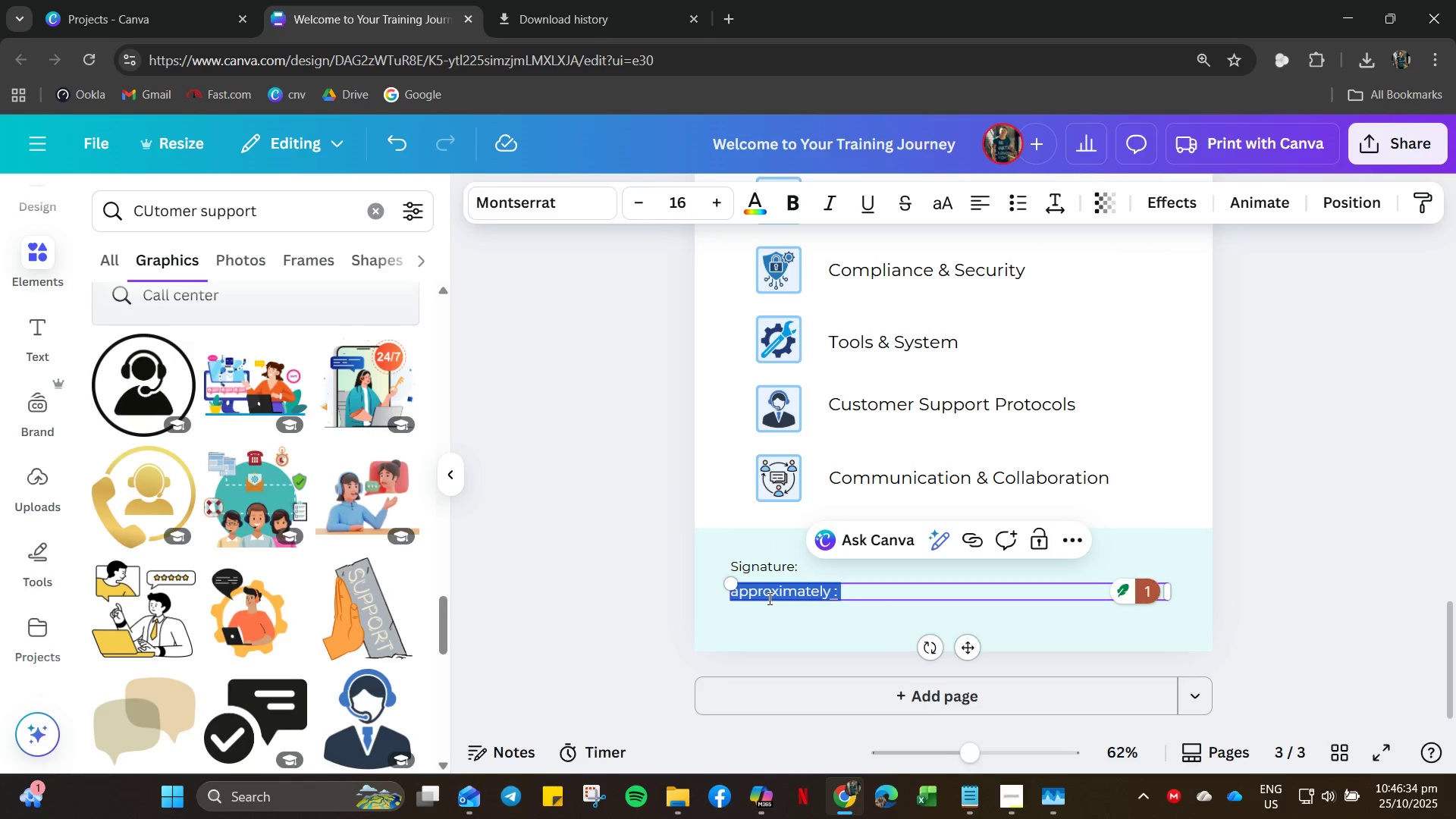 
type(DAte: )
 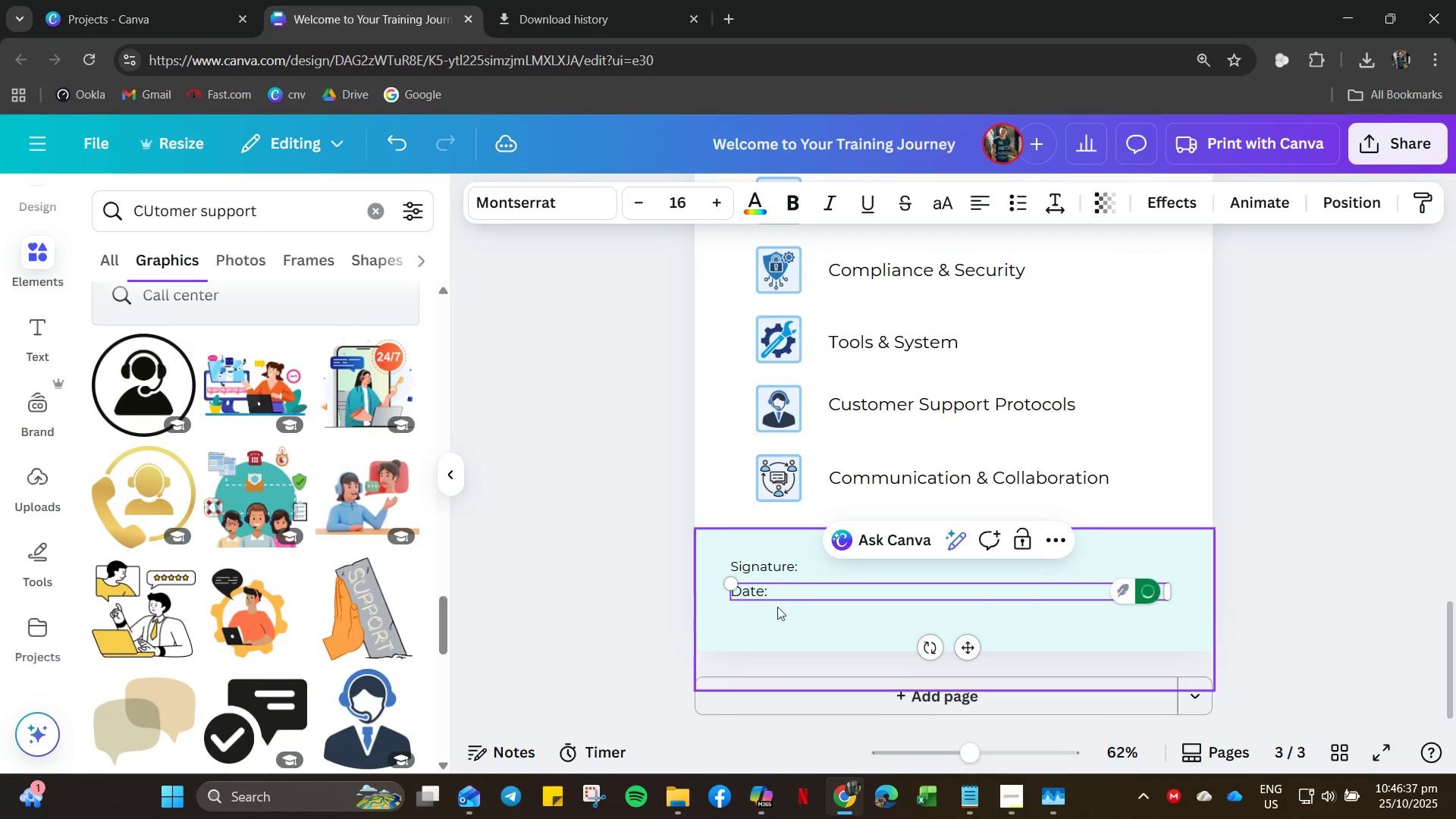 
left_click([781, 623])
 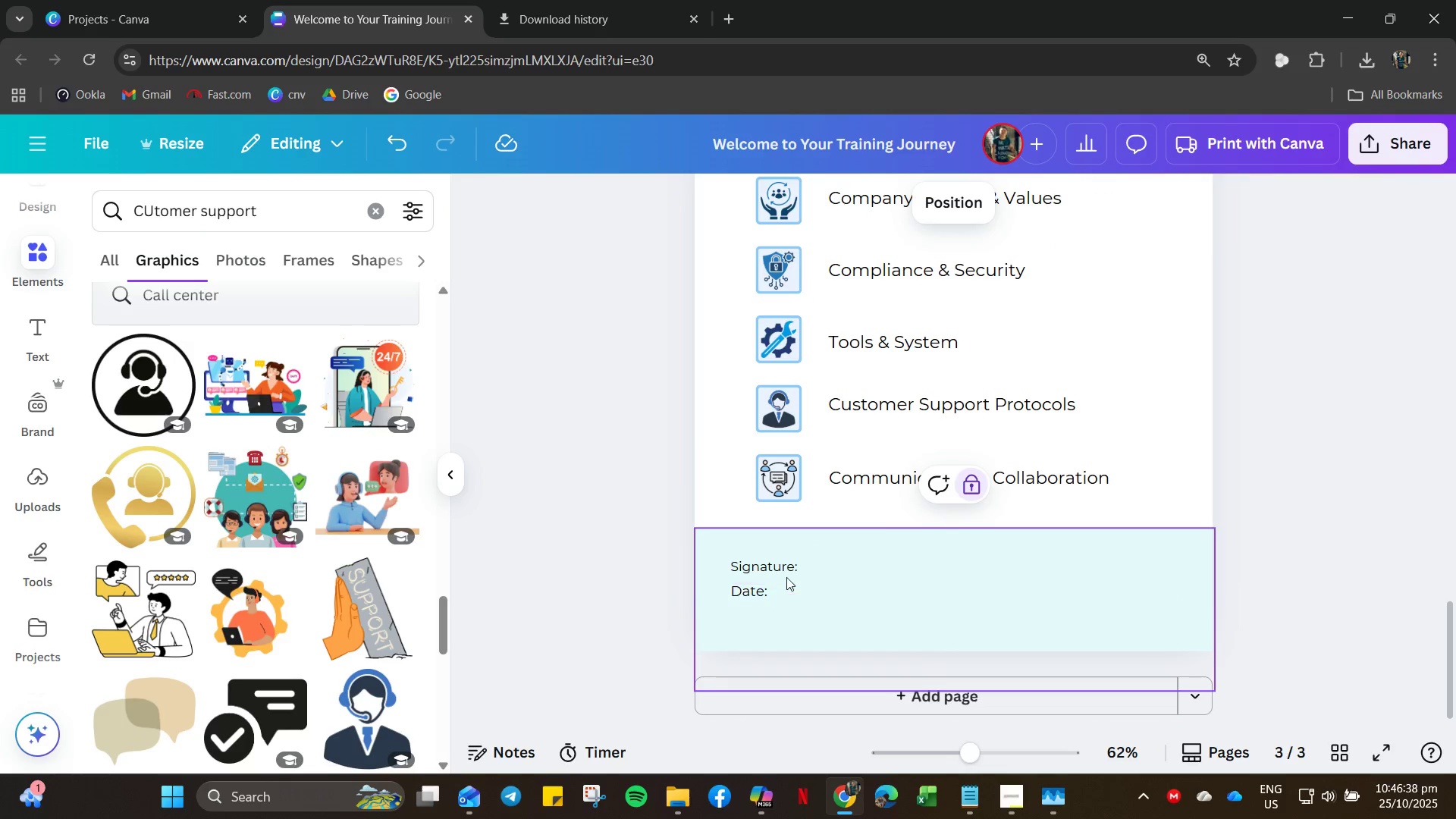 
left_click([775, 570])
 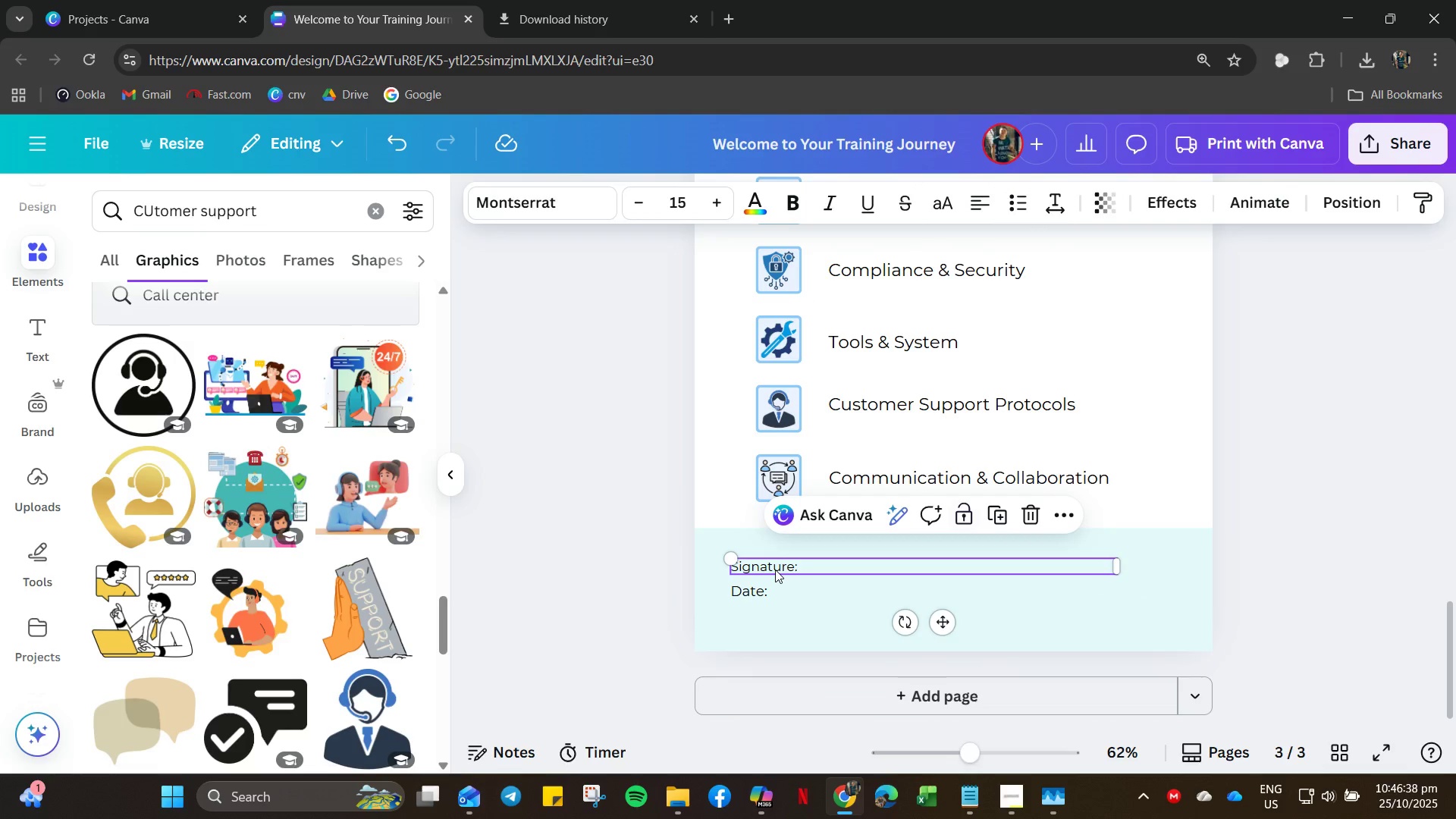 
key(Control+B)
 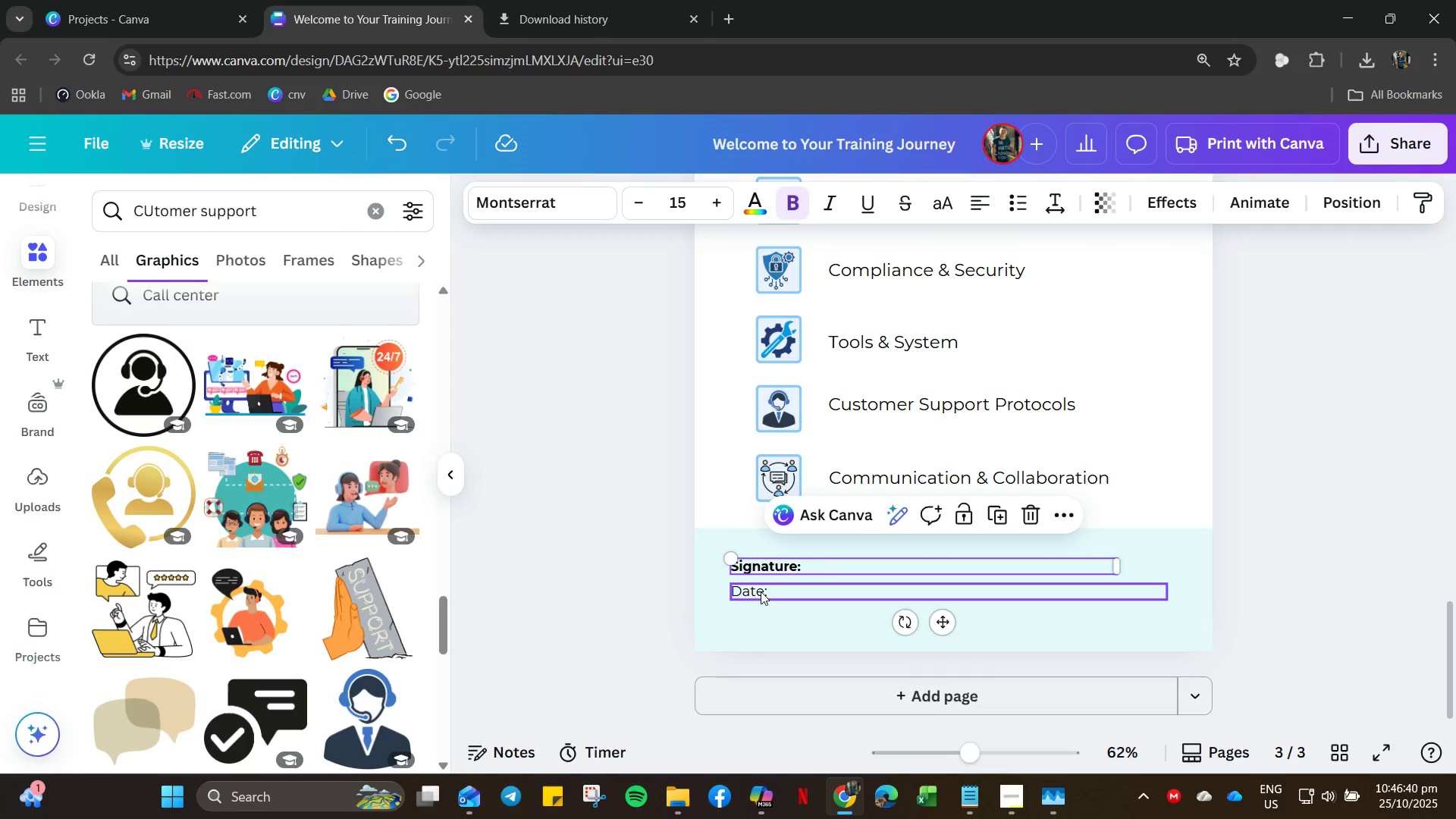 
left_click([760, 591])
 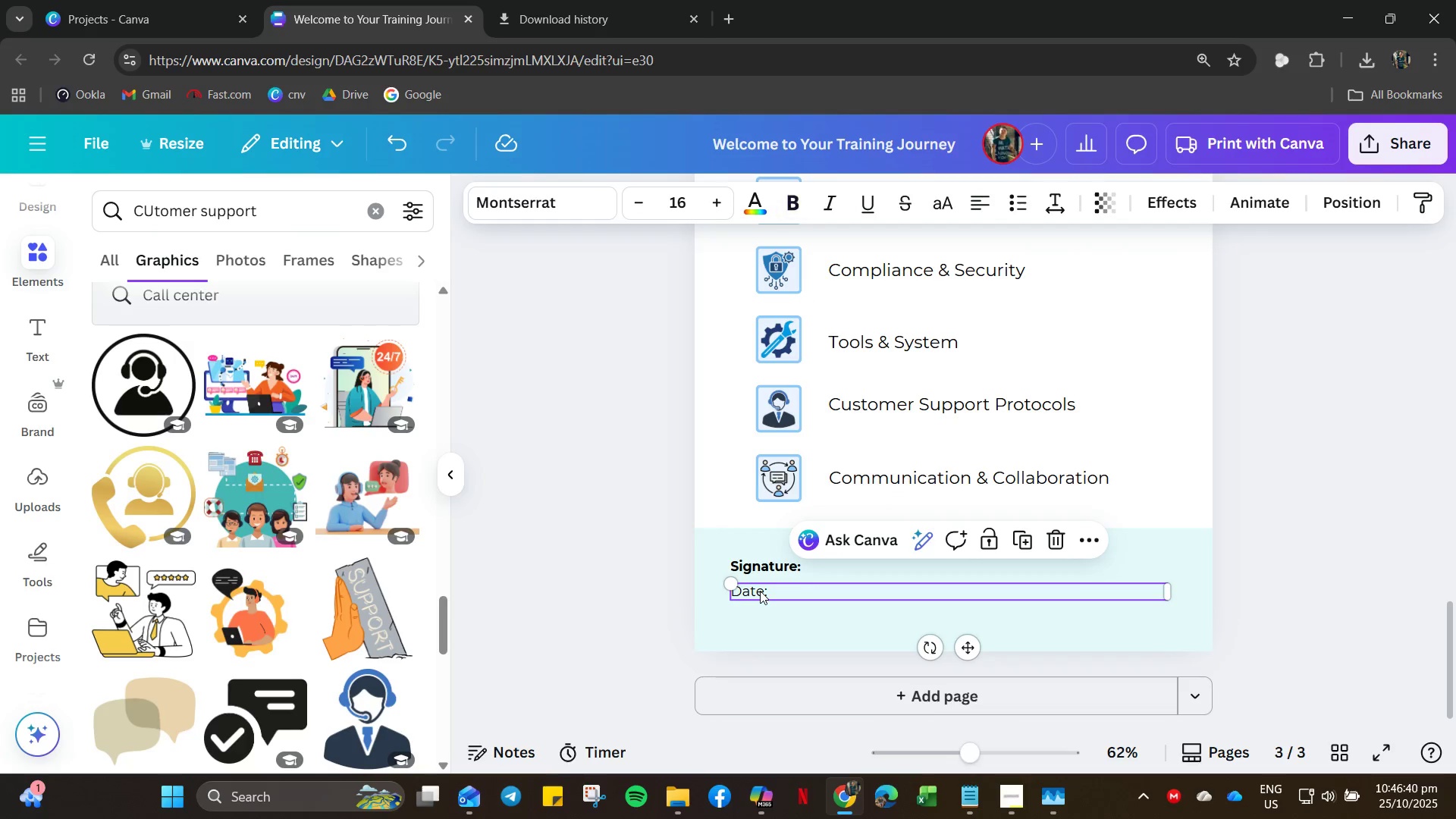 
key(Control+B)
 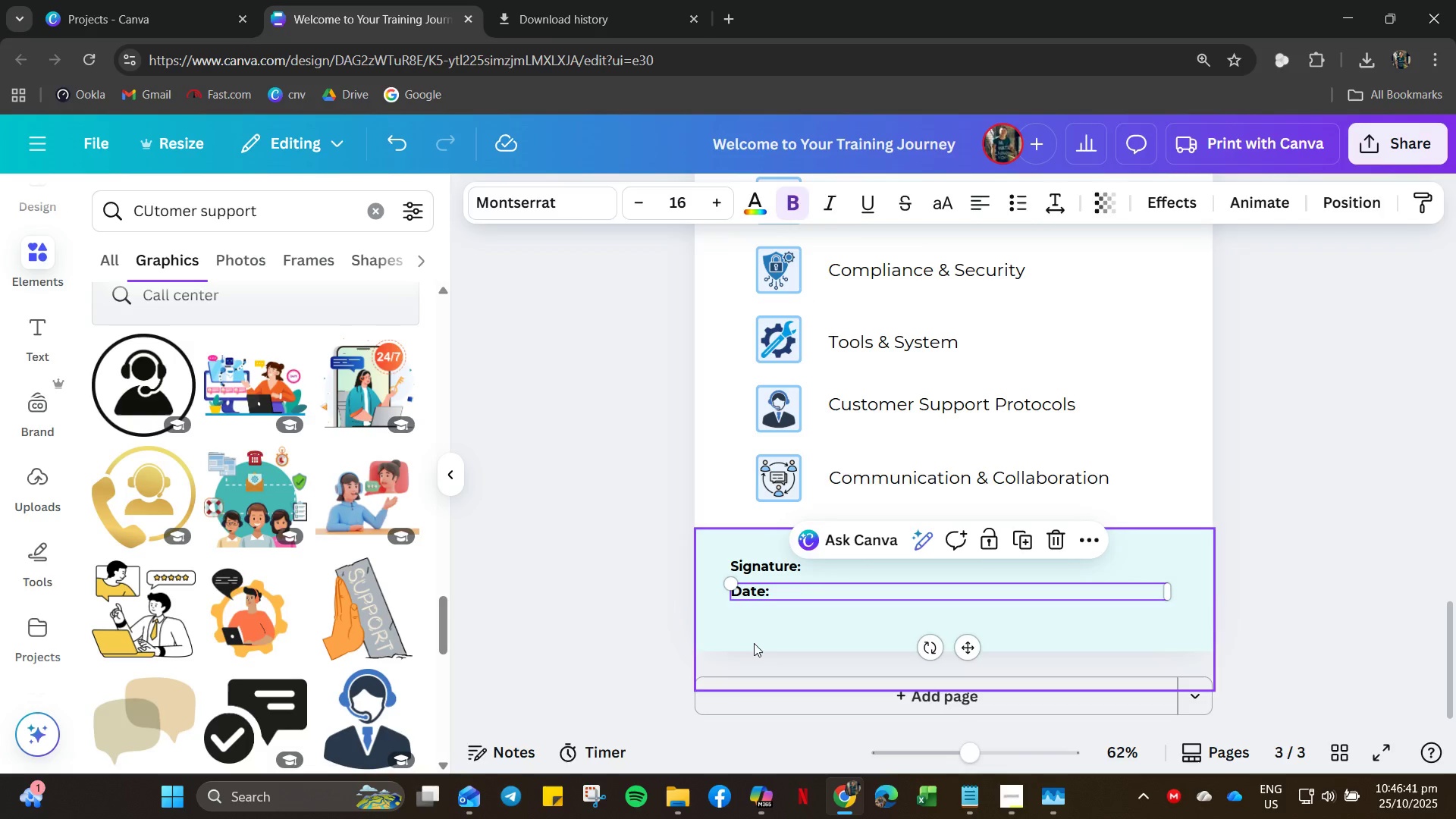 
left_click([754, 643])
 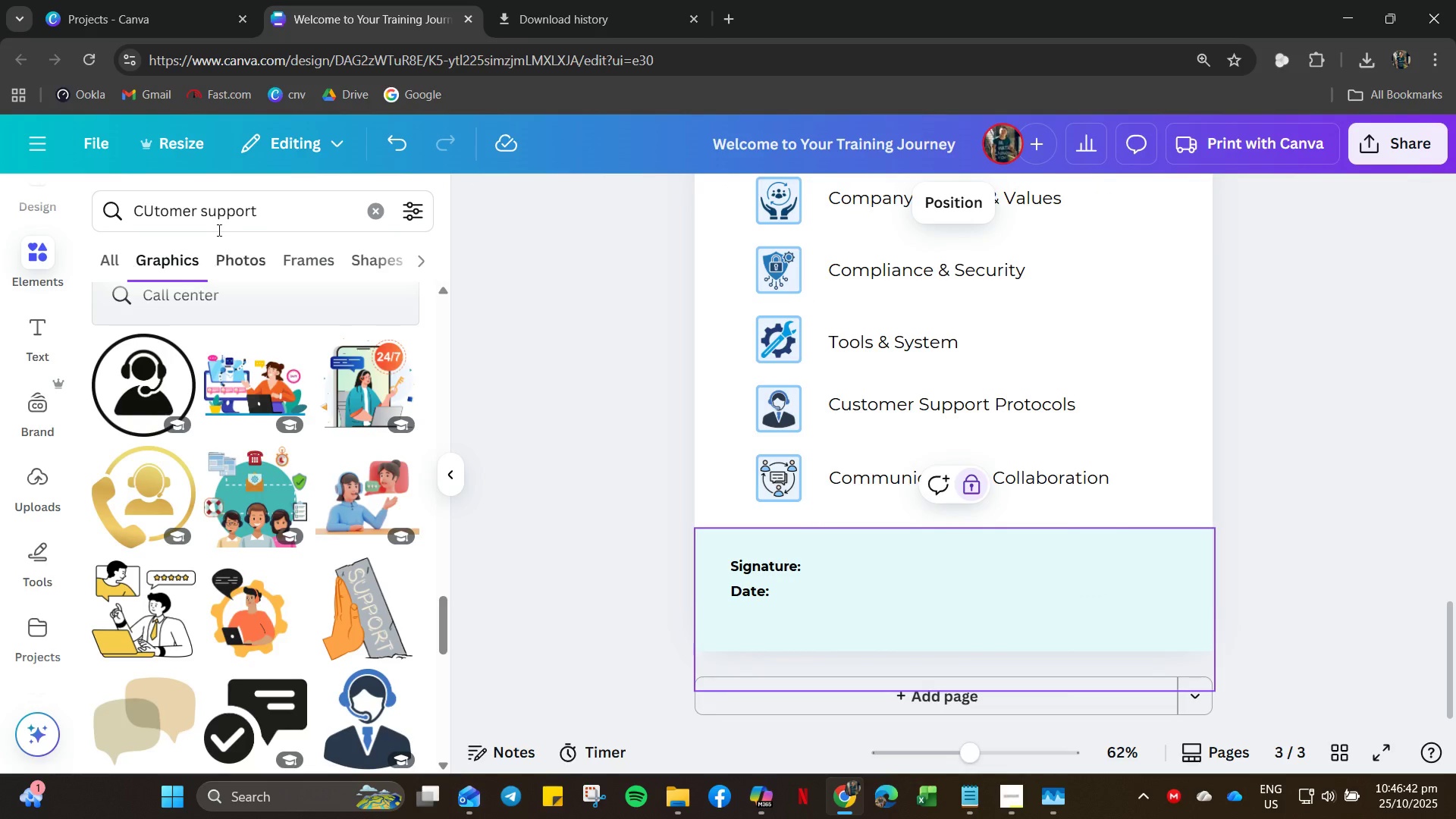 
left_click([209, 220])
 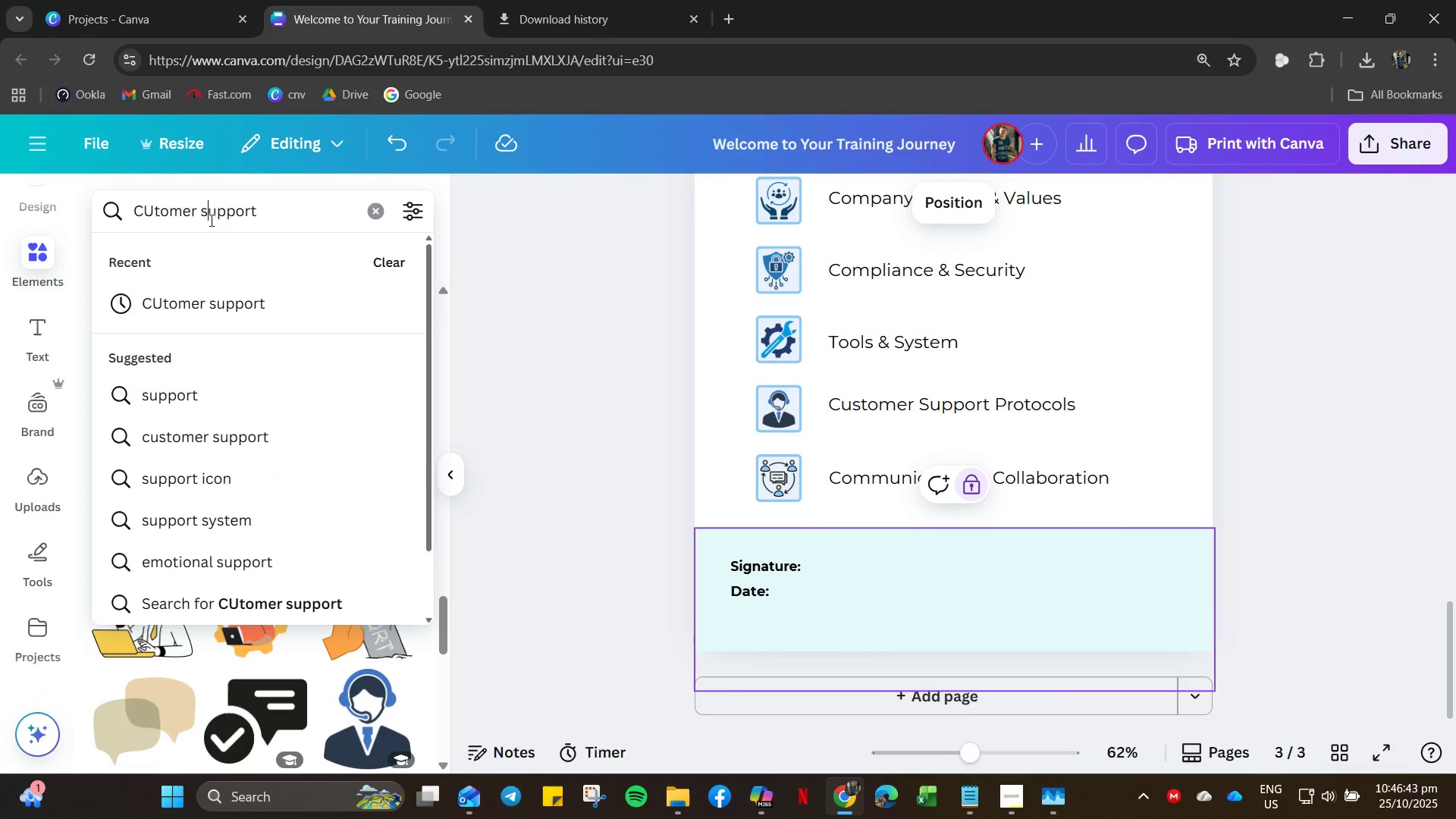 
key(Control+A)
 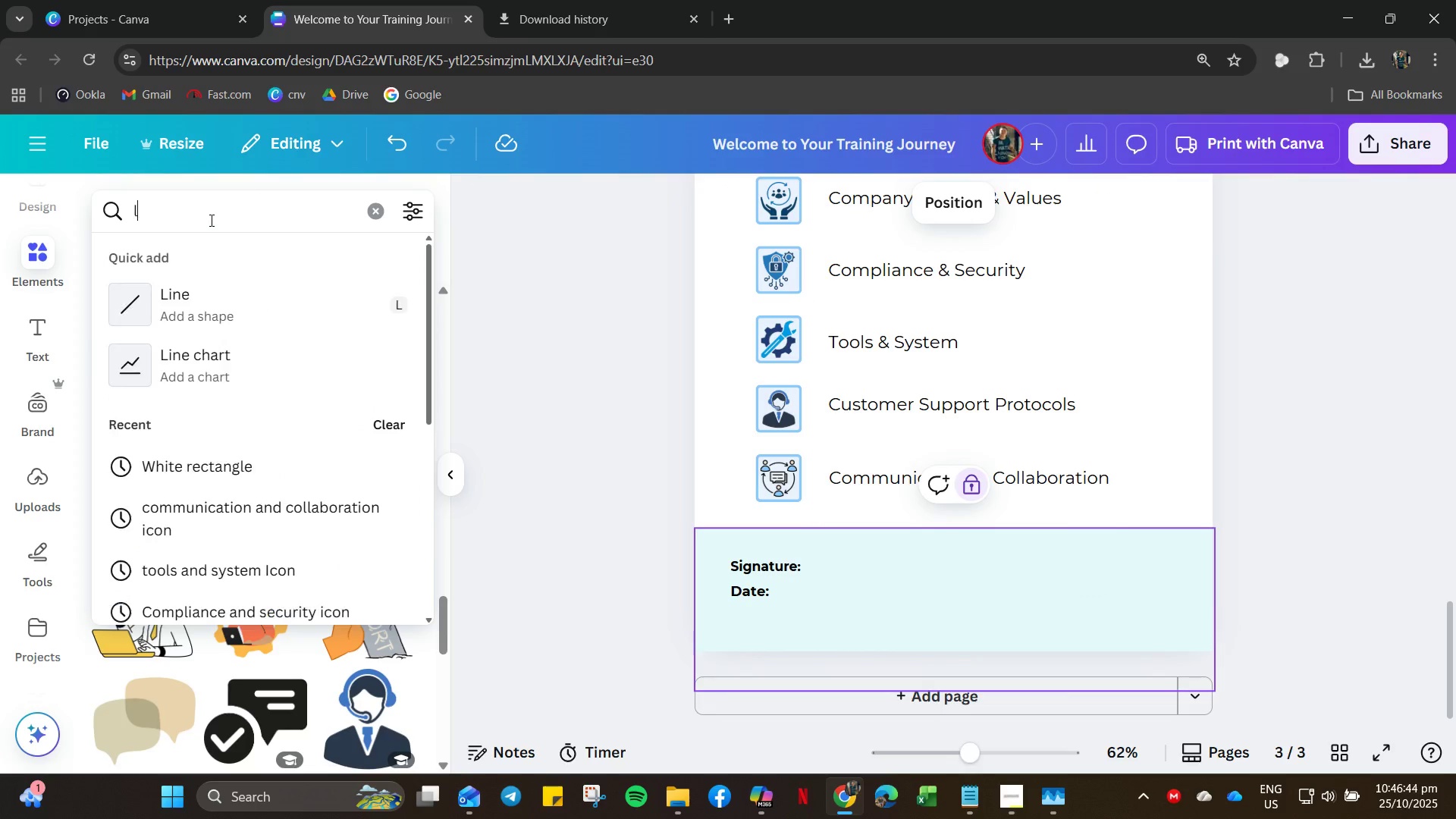 
type(line)
 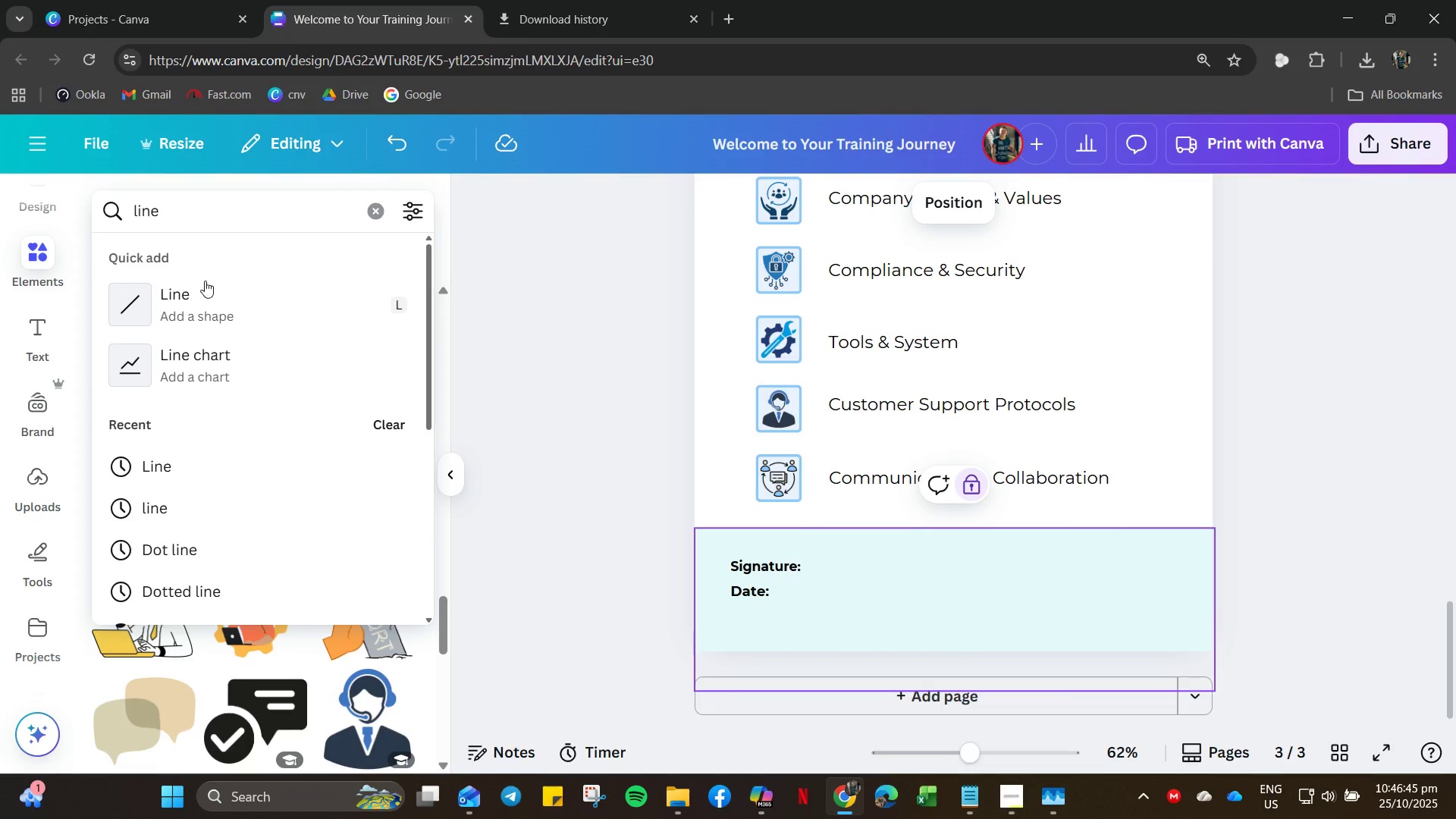 
left_click([201, 283])
 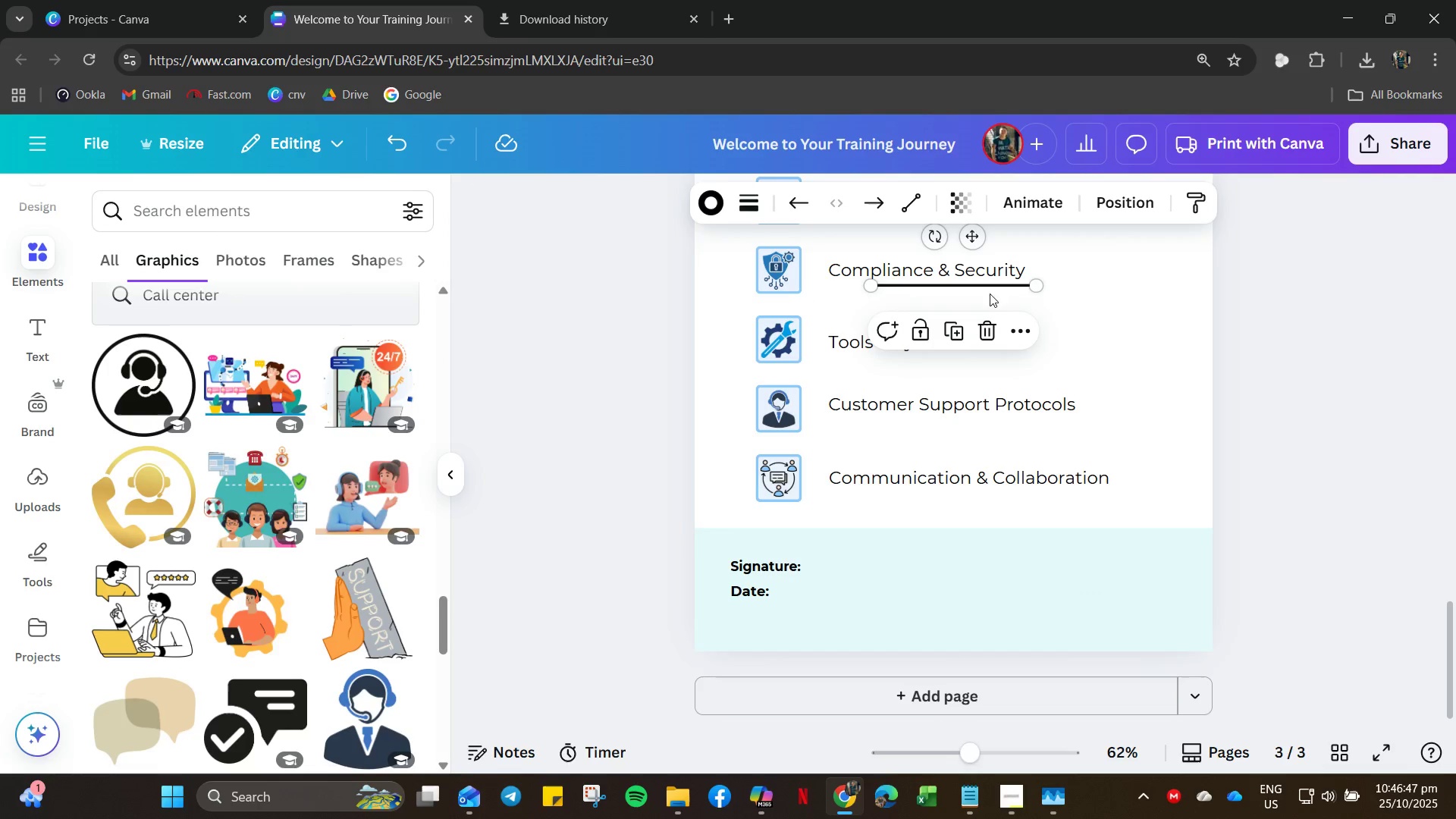 
left_click_drag(start_coordinate=[957, 288], to_coordinate=[817, 586])
 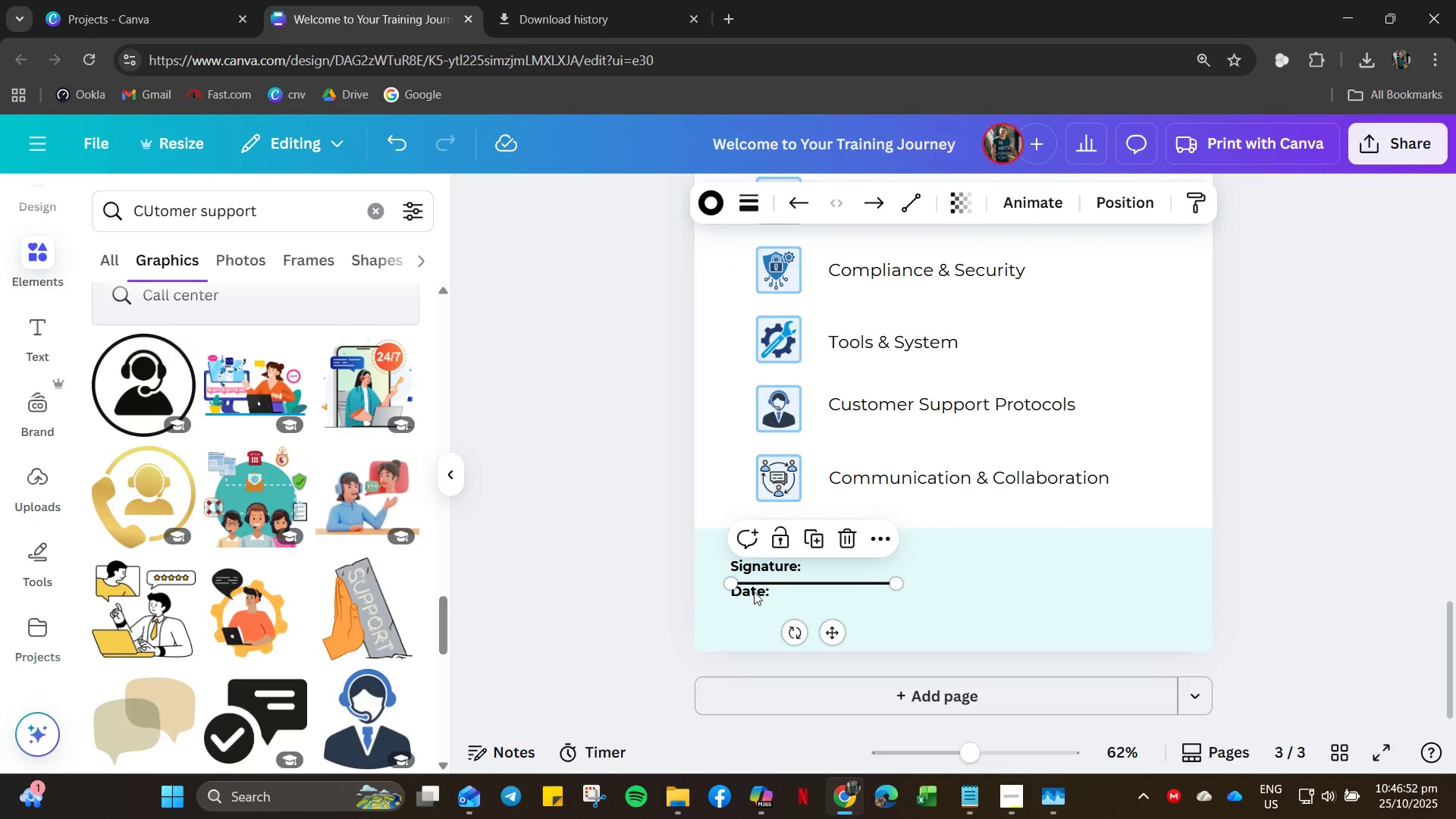 
left_click([754, 591])
 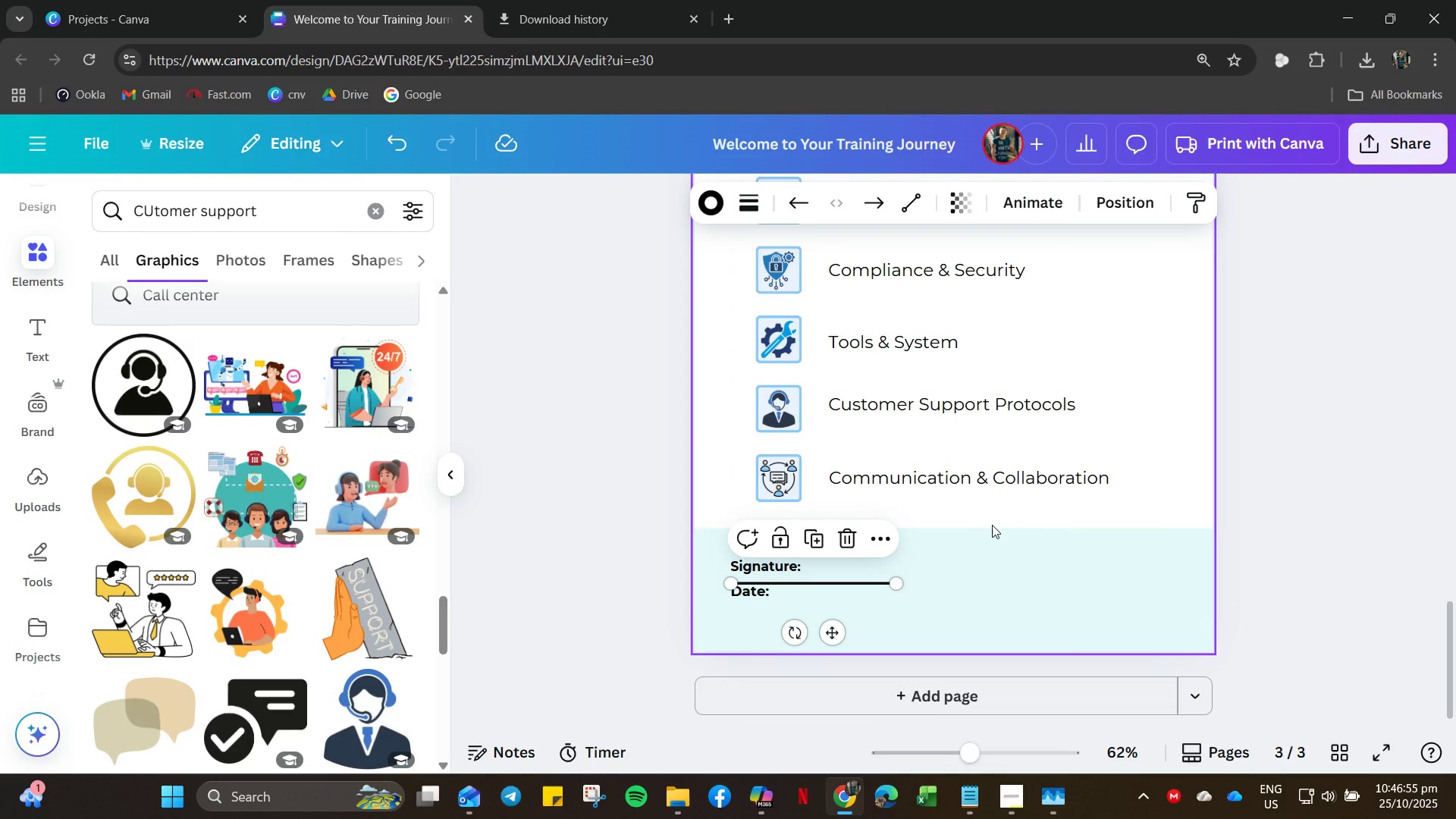 
left_click_drag(start_coordinate=[1154, 504], to_coordinate=[1150, 504])
 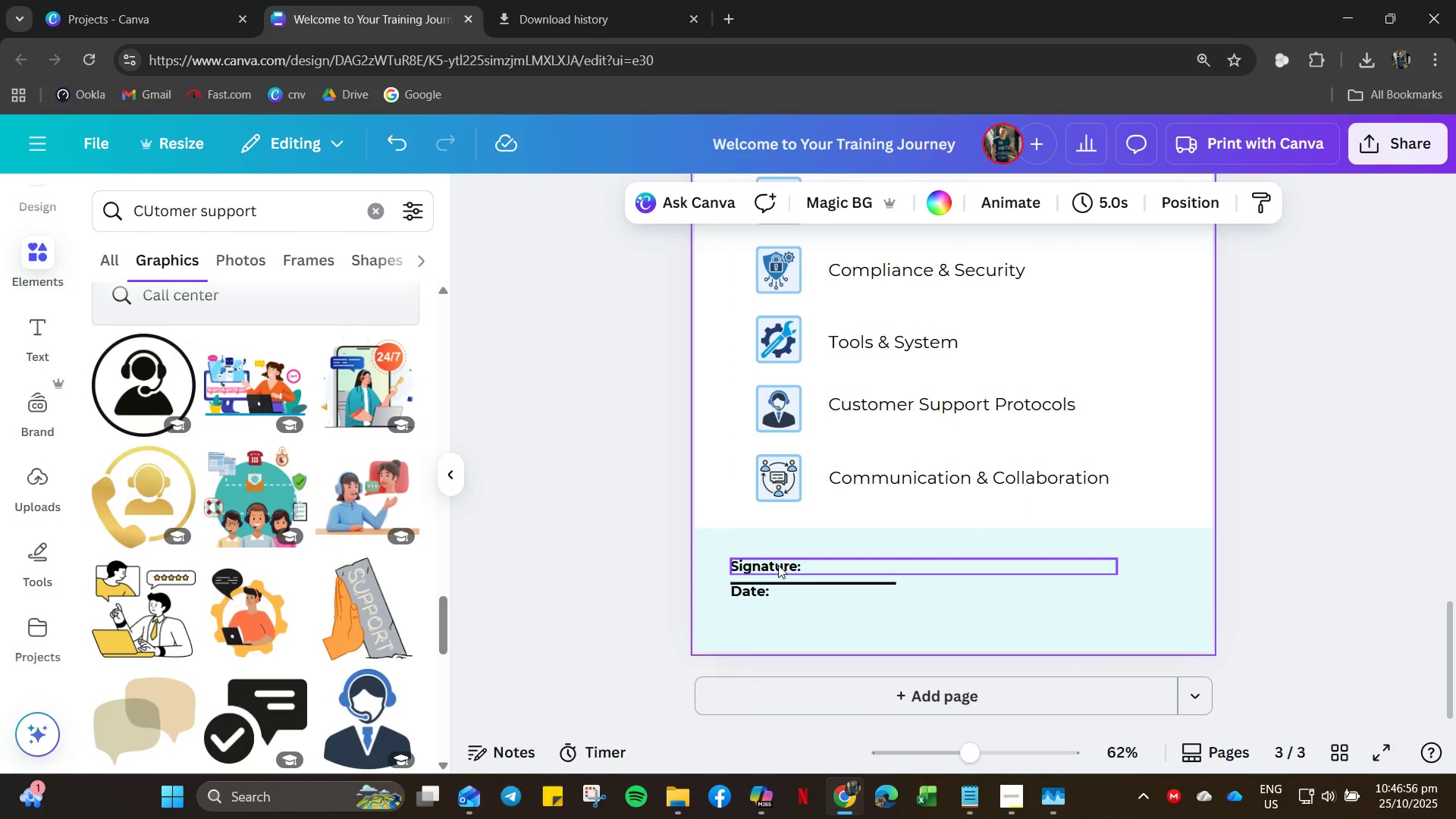 
left_click([778, 565])
 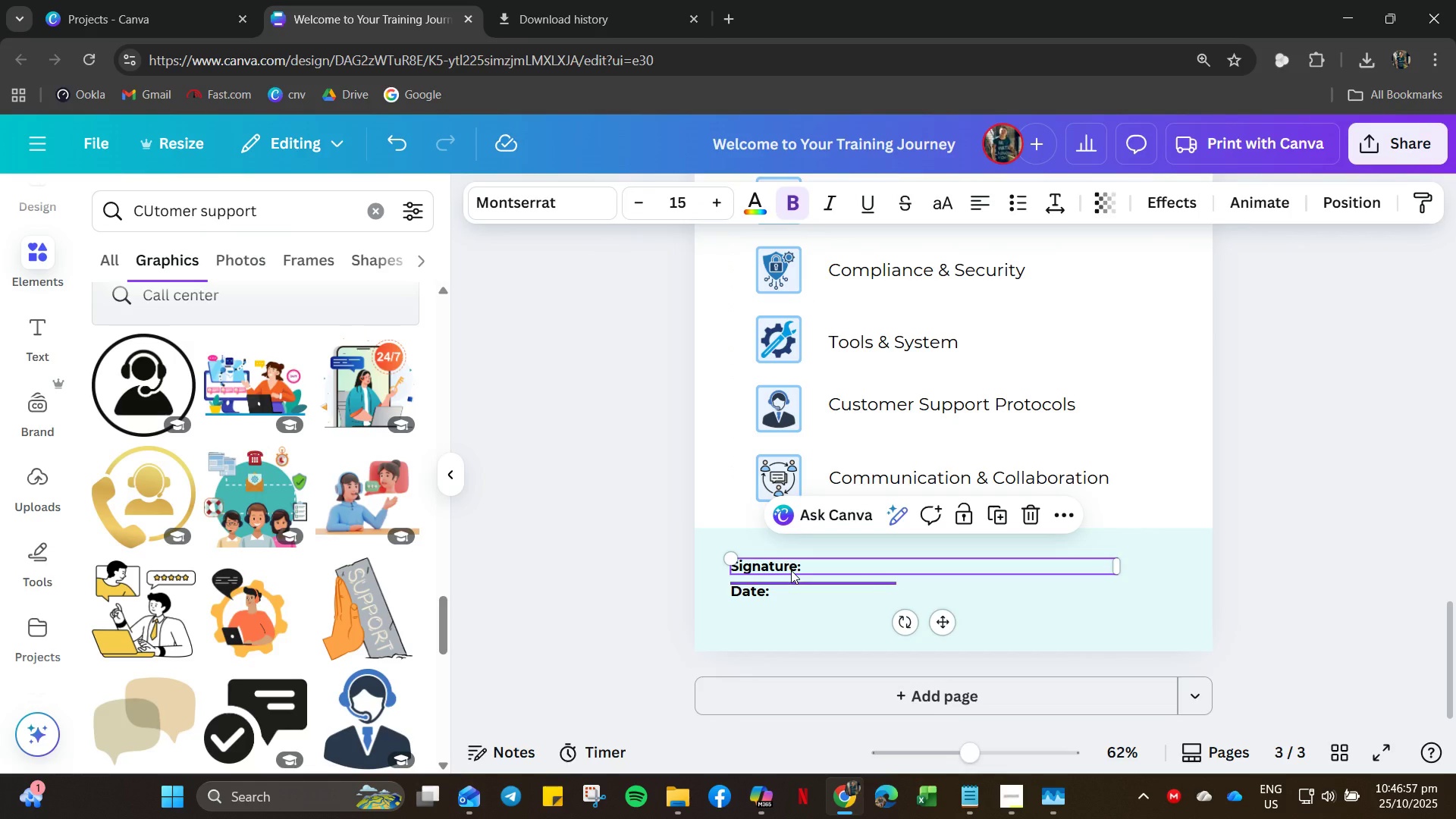 
key(ArrowDown)
 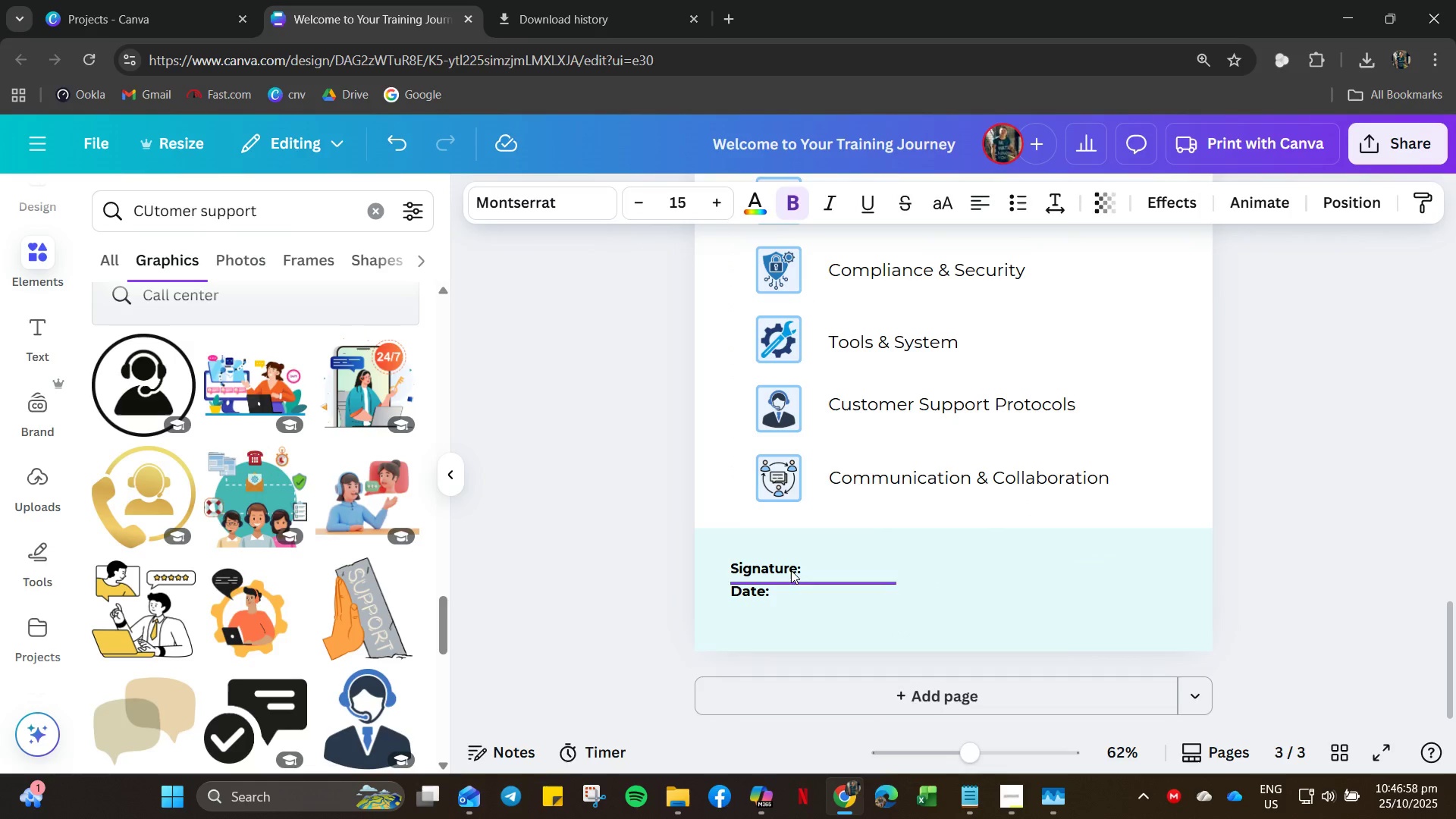 
key(ArrowDown)
 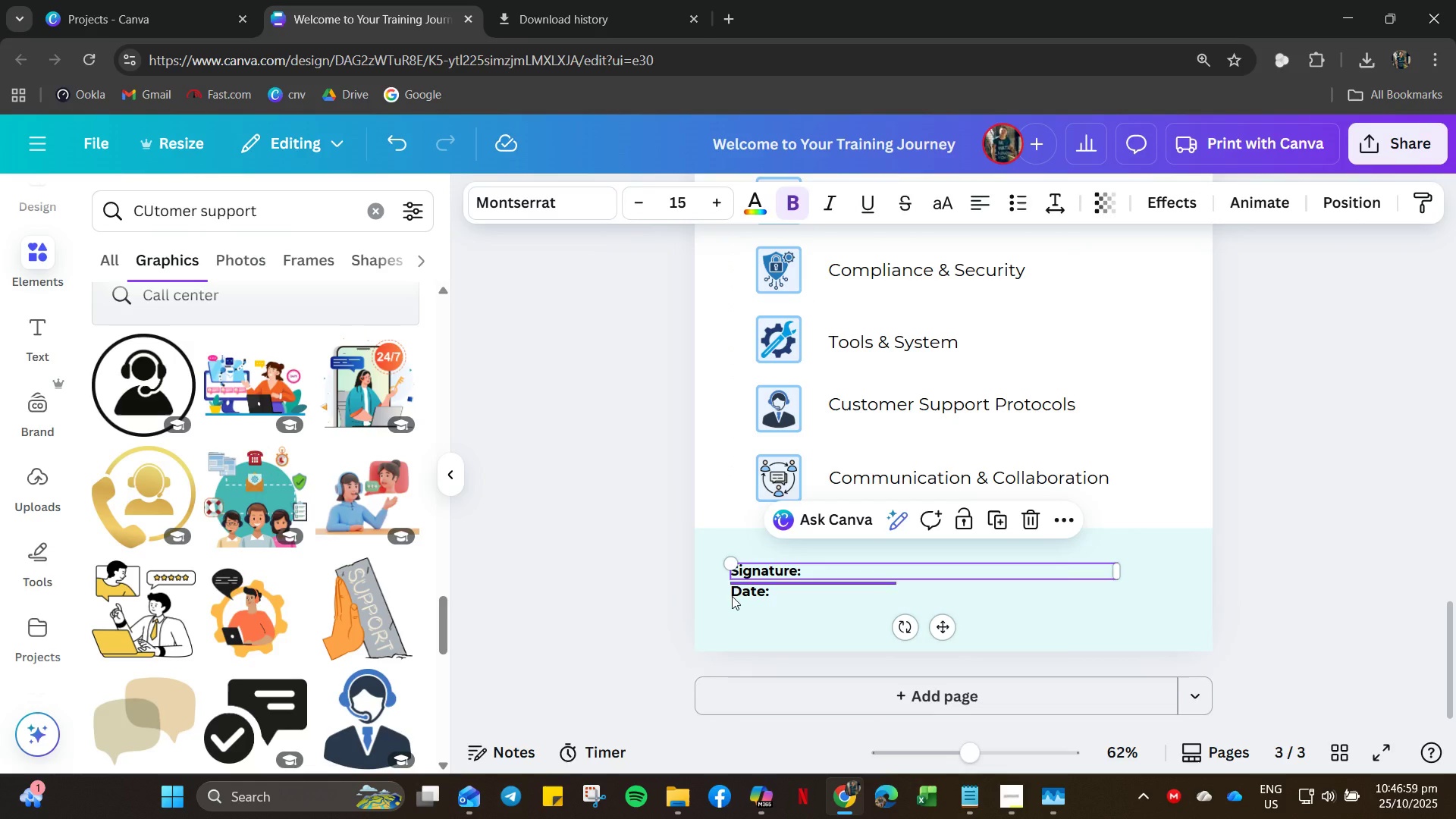 
left_click([731, 635])
 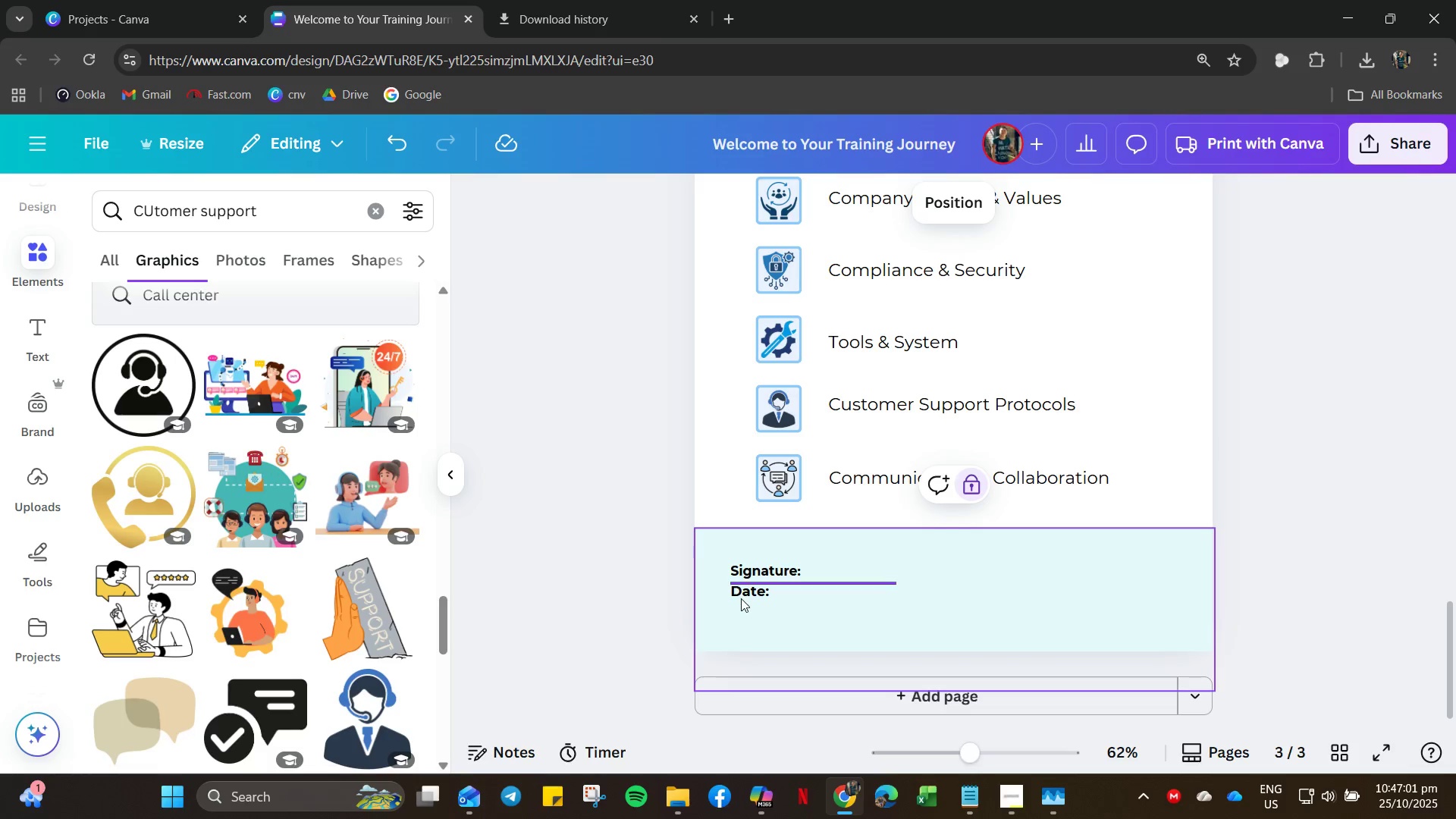 
left_click([738, 592])
 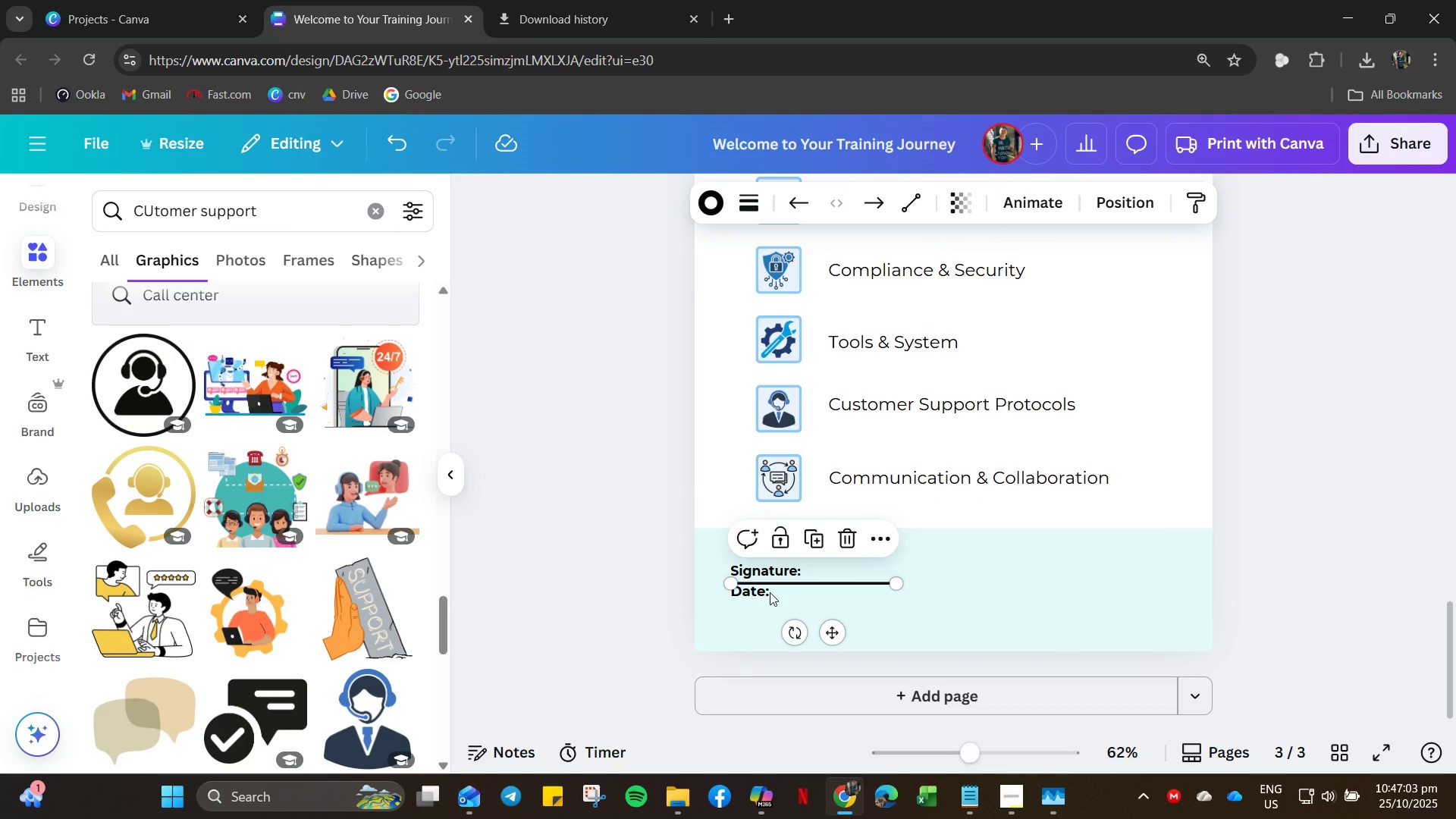 
left_click_drag(start_coordinate=[778, 588], to_coordinate=[822, 571])
 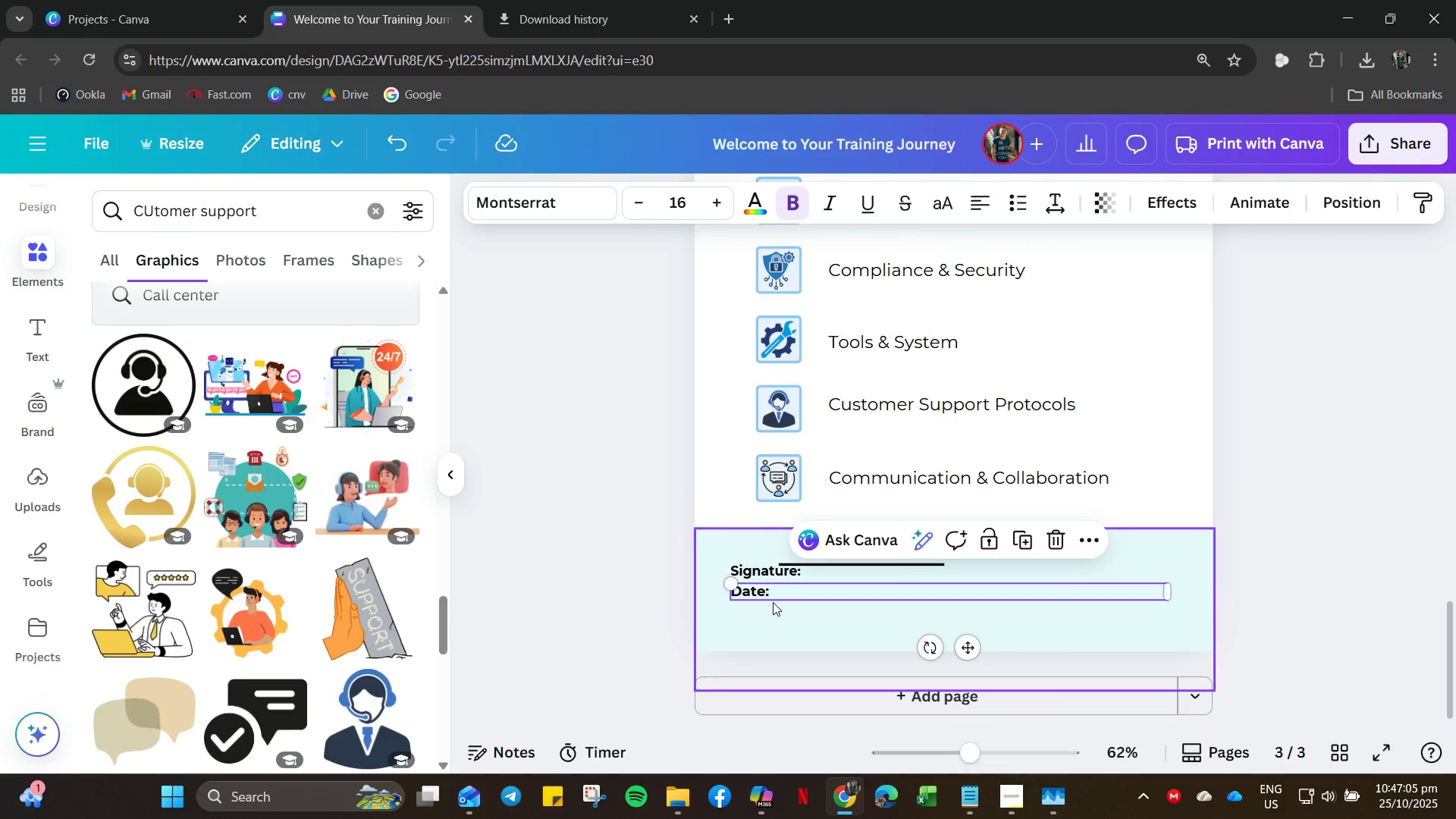 
key(ArrowDown)
 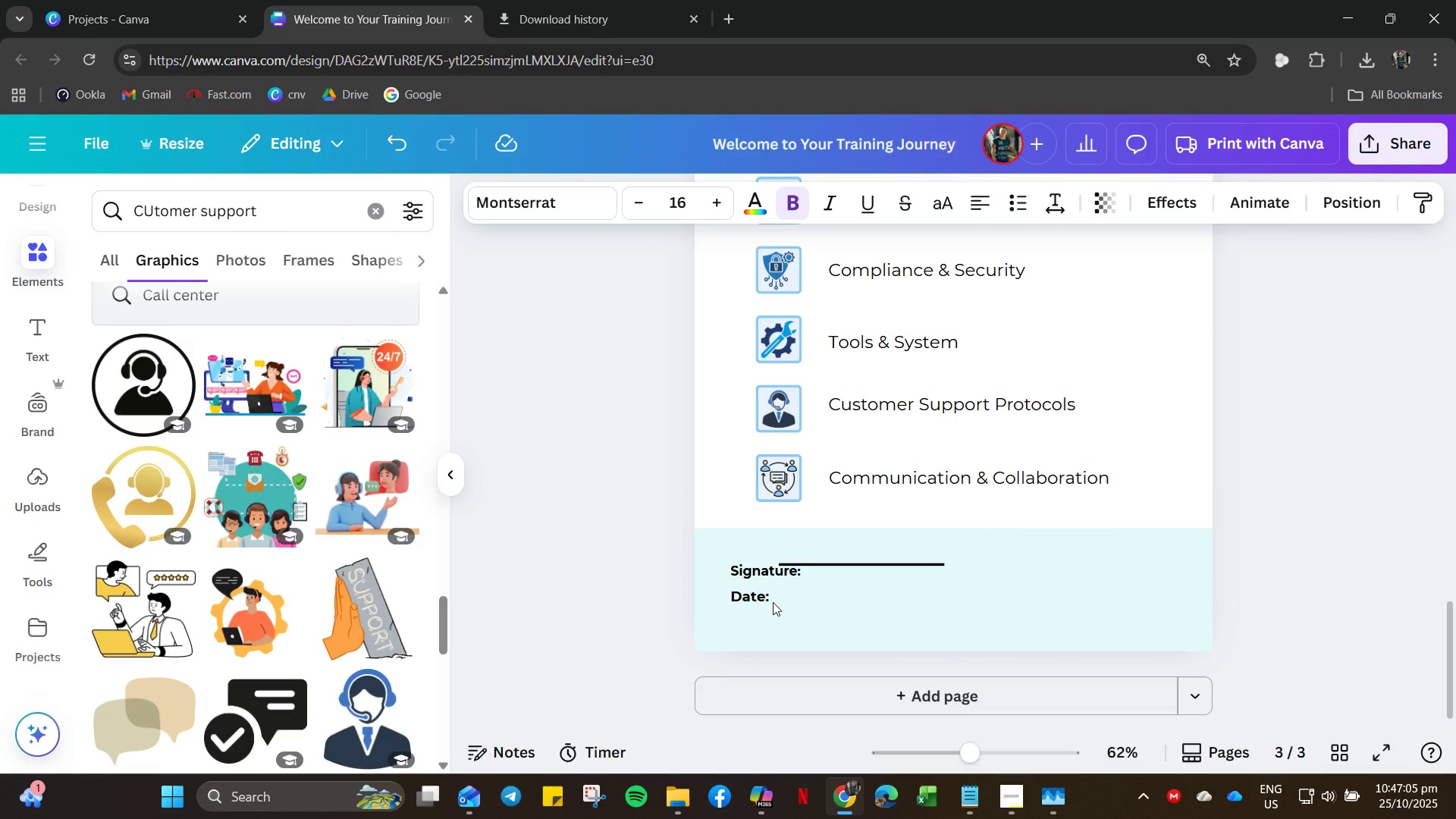 
key(ArrowDown)
 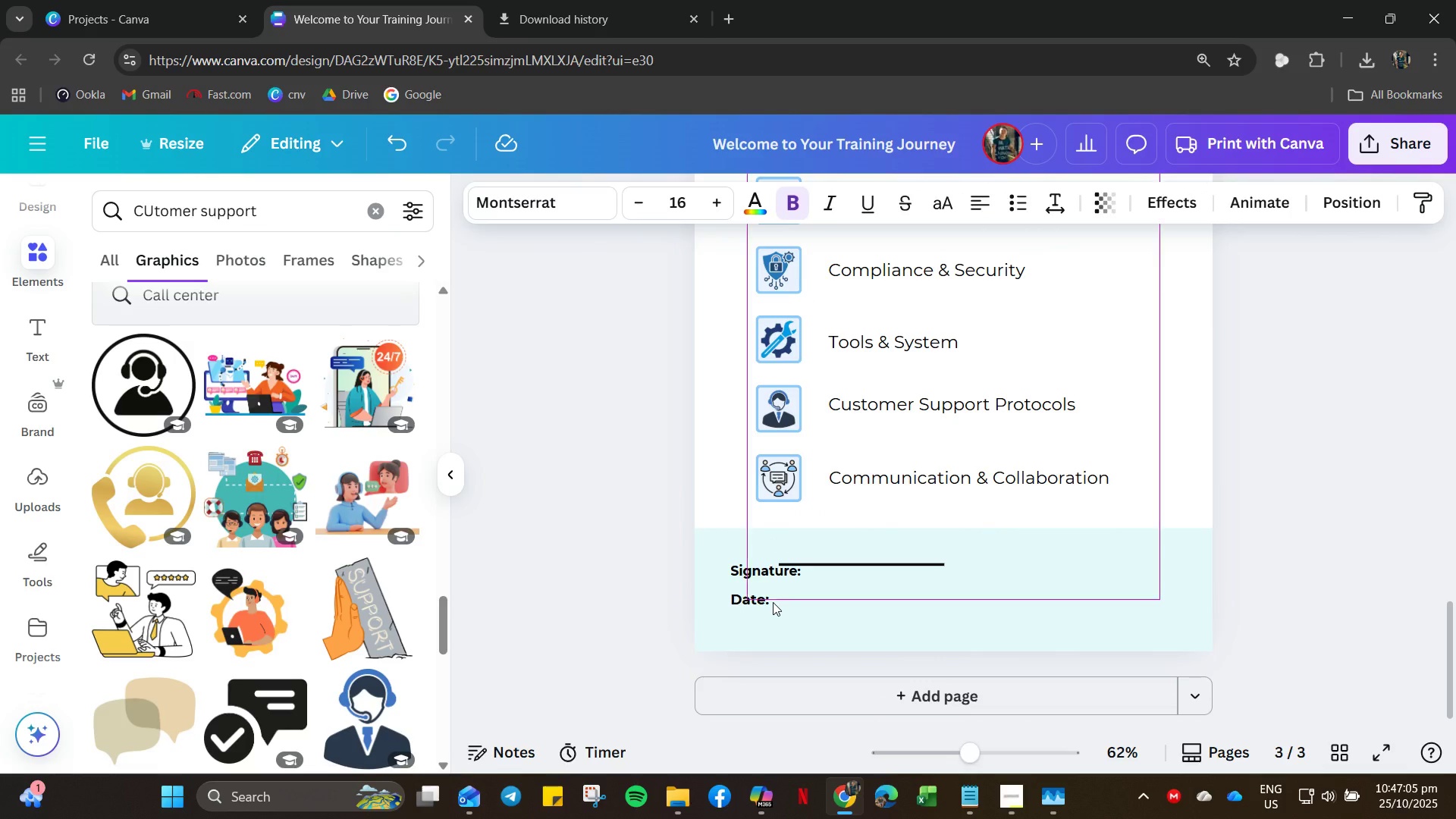 
key(ArrowDown)
 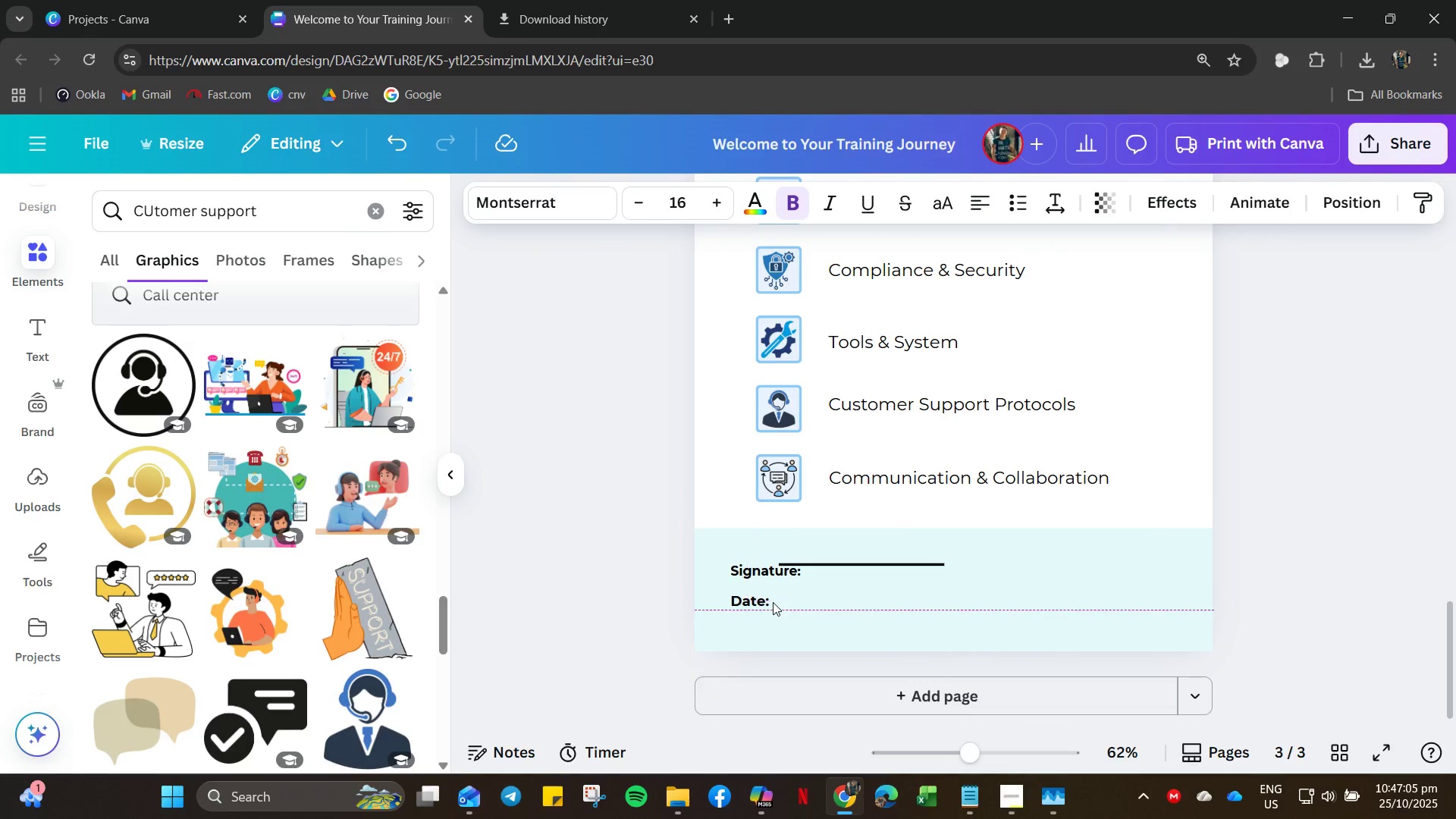 
key(ArrowDown)
 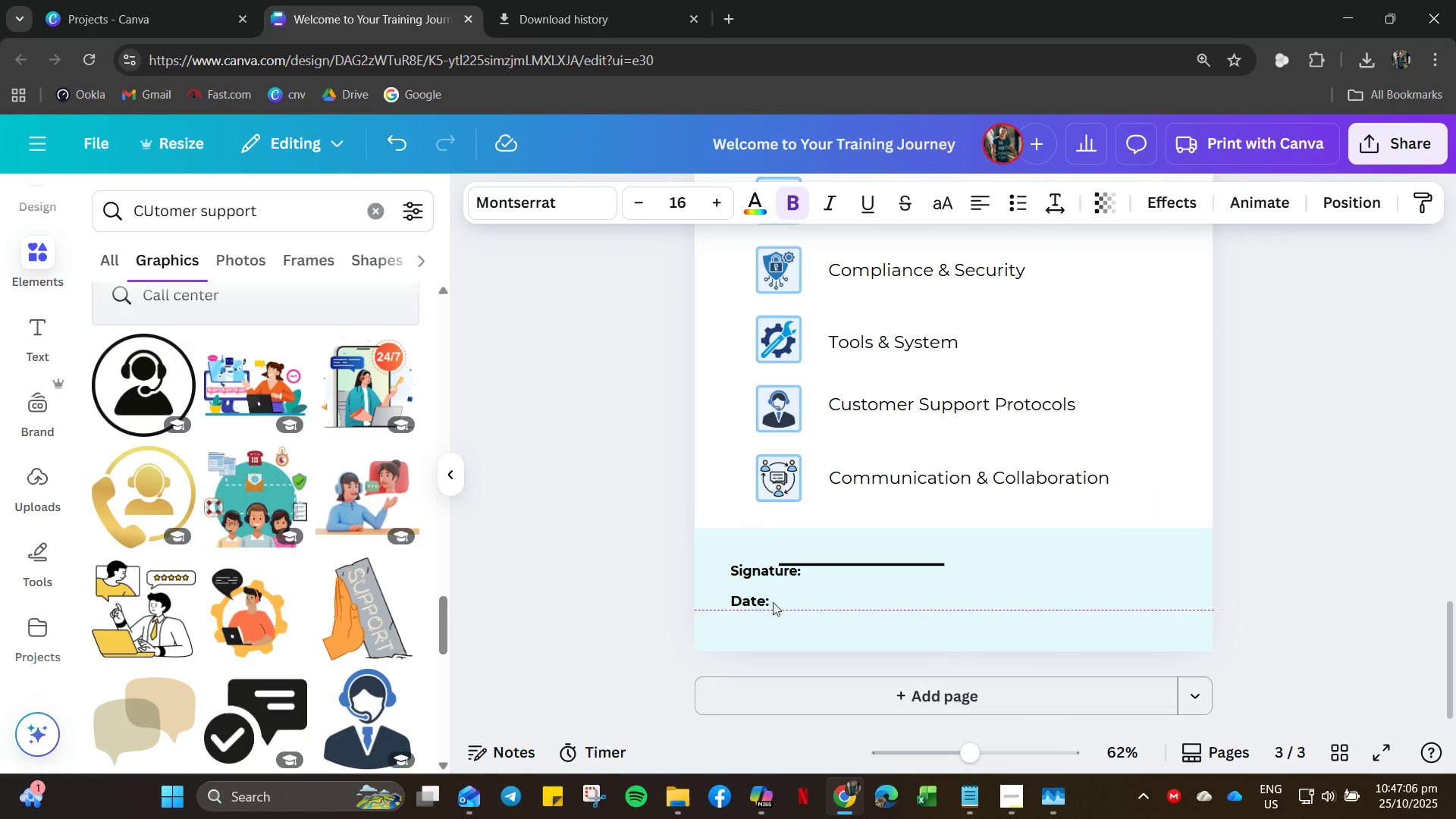 
left_click_drag(start_coordinate=[881, 646], to_coordinate=[879, 640])
 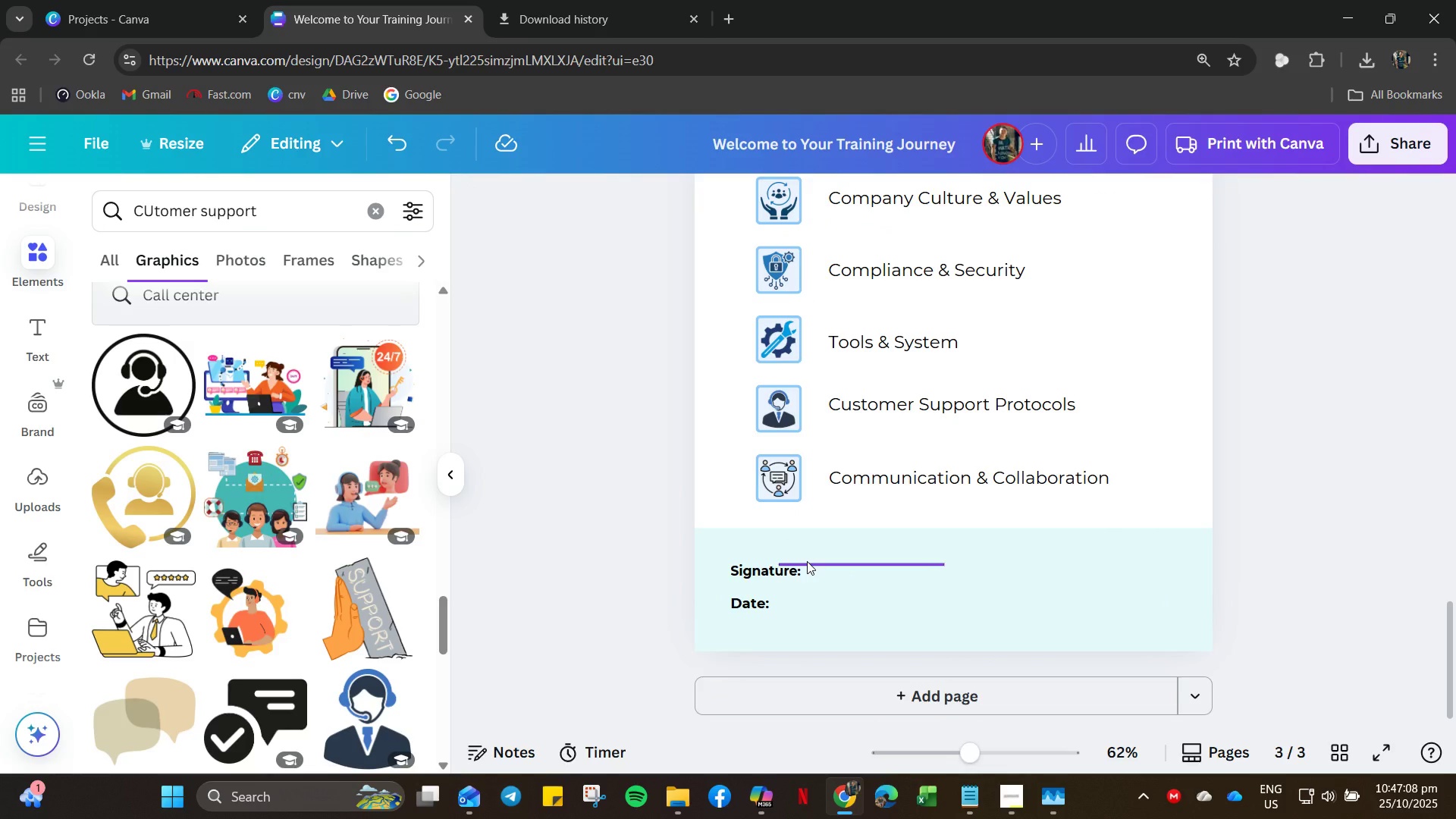 
left_click_drag(start_coordinate=[807, 561], to_coordinate=[761, 588])
 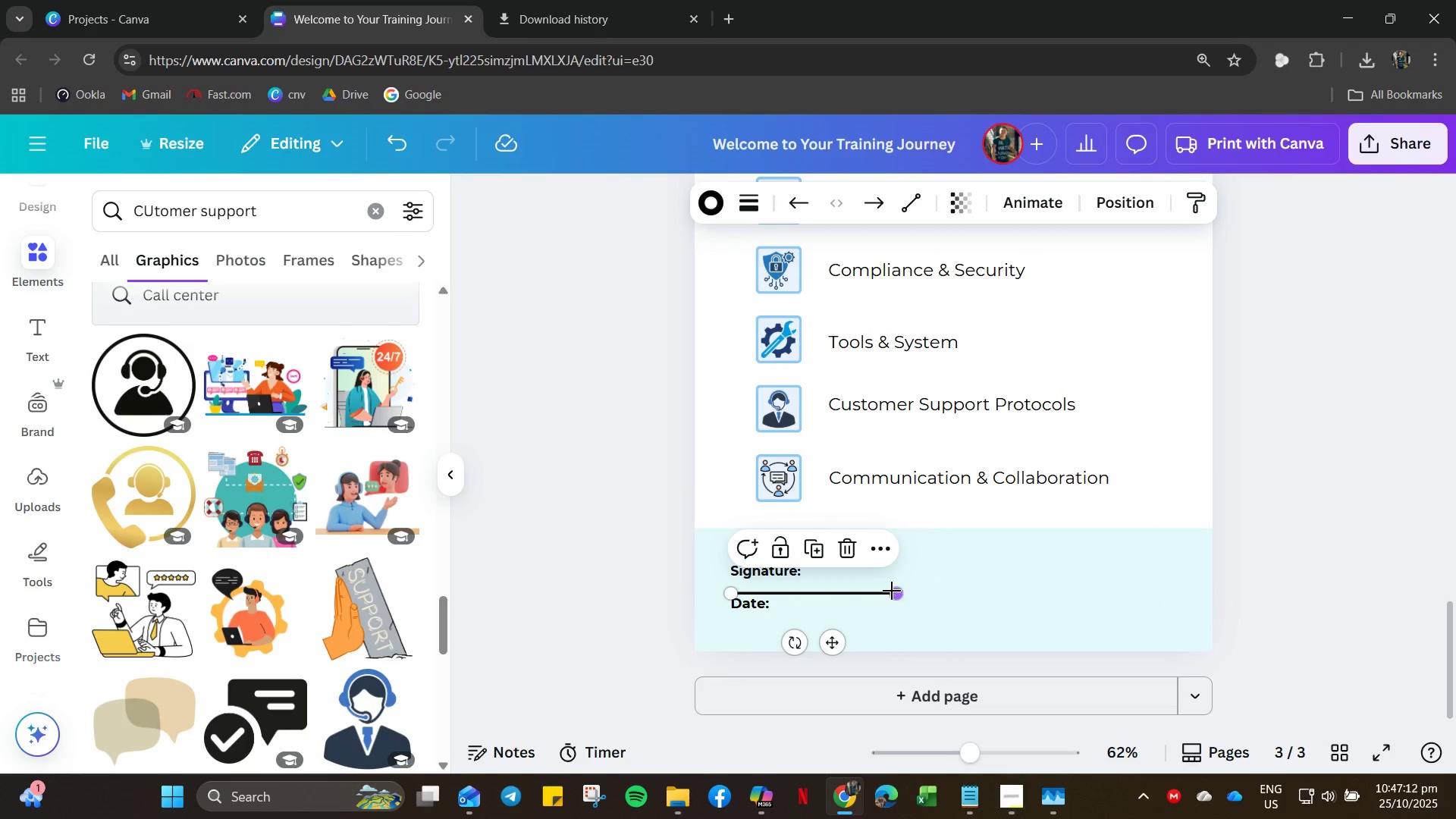 
left_click_drag(start_coordinate=[892, 591], to_coordinate=[1210, 607])
 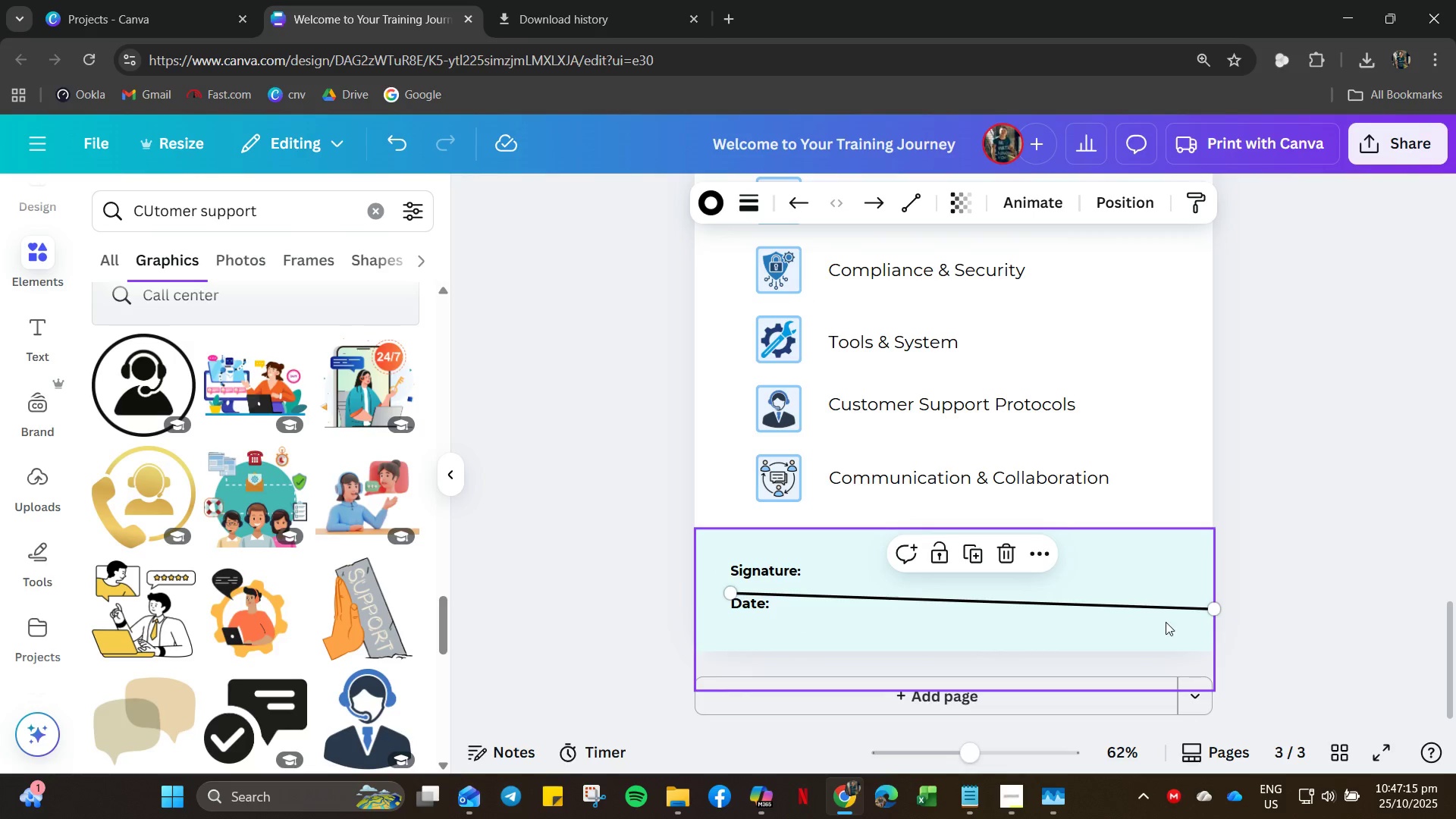 
left_click_drag(start_coordinate=[1213, 611], to_coordinate=[1176, 589])
 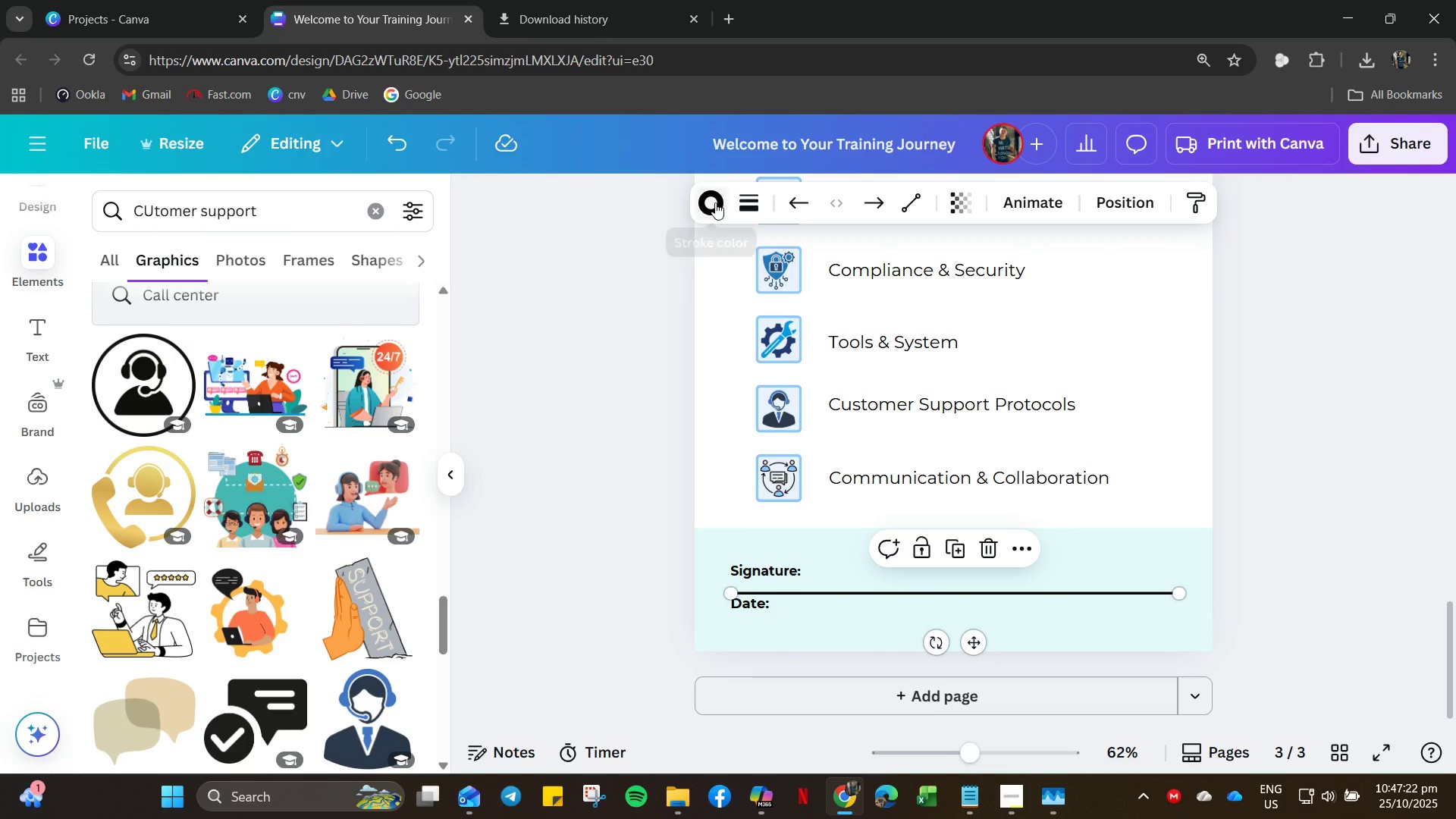 
left_click([709, 207])
 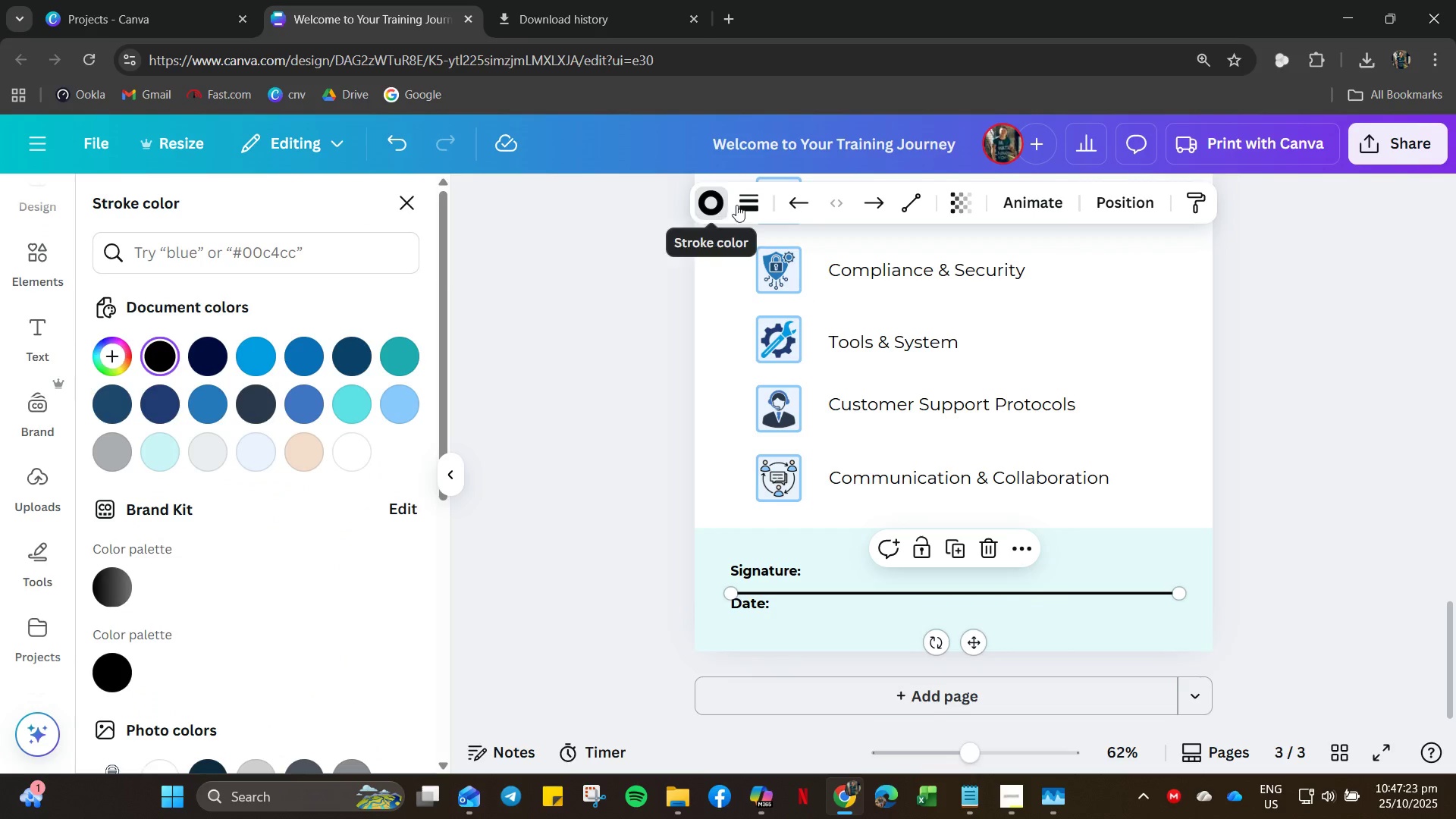 
left_click([736, 205])
 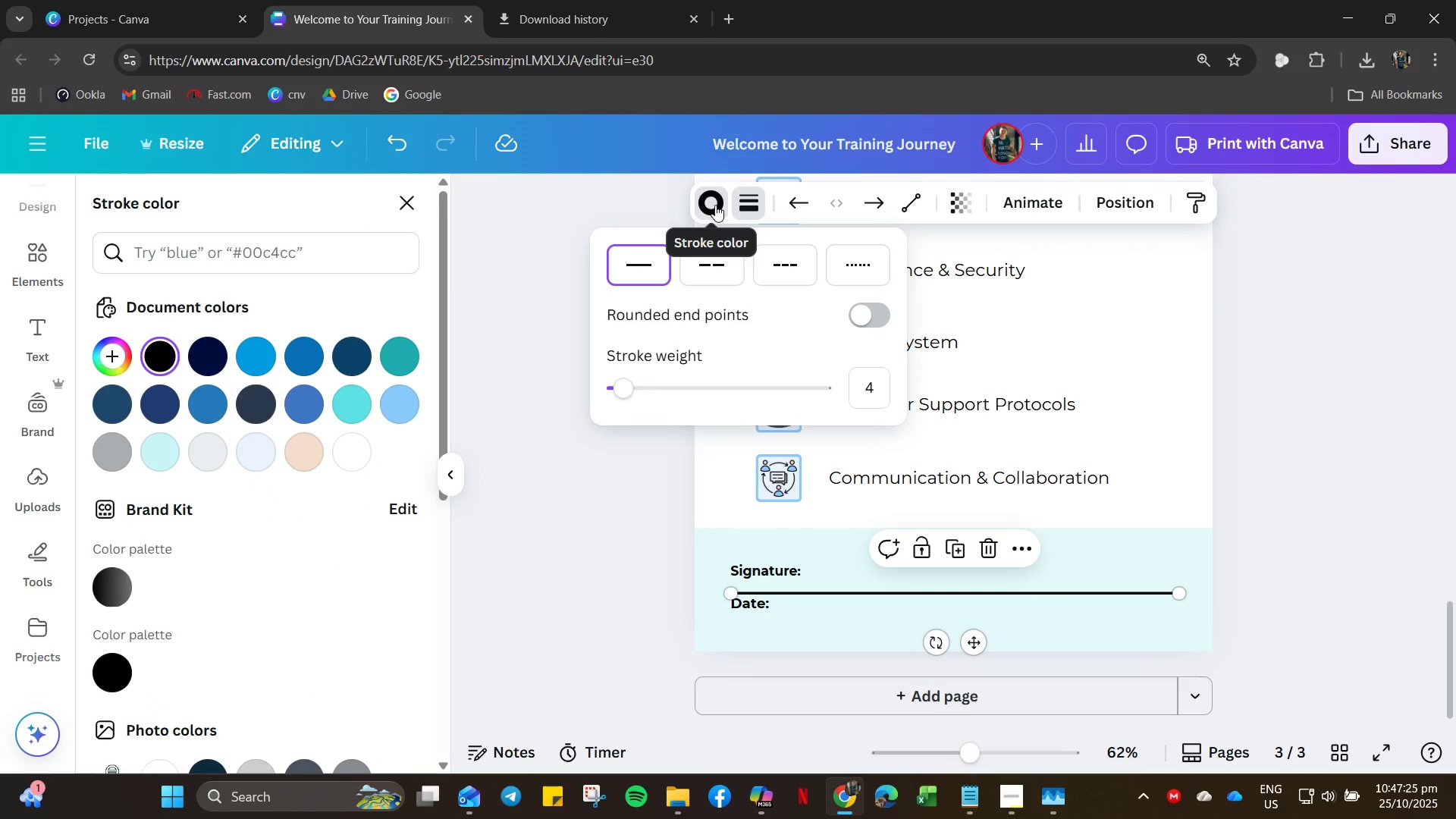 
left_click([715, 205])
 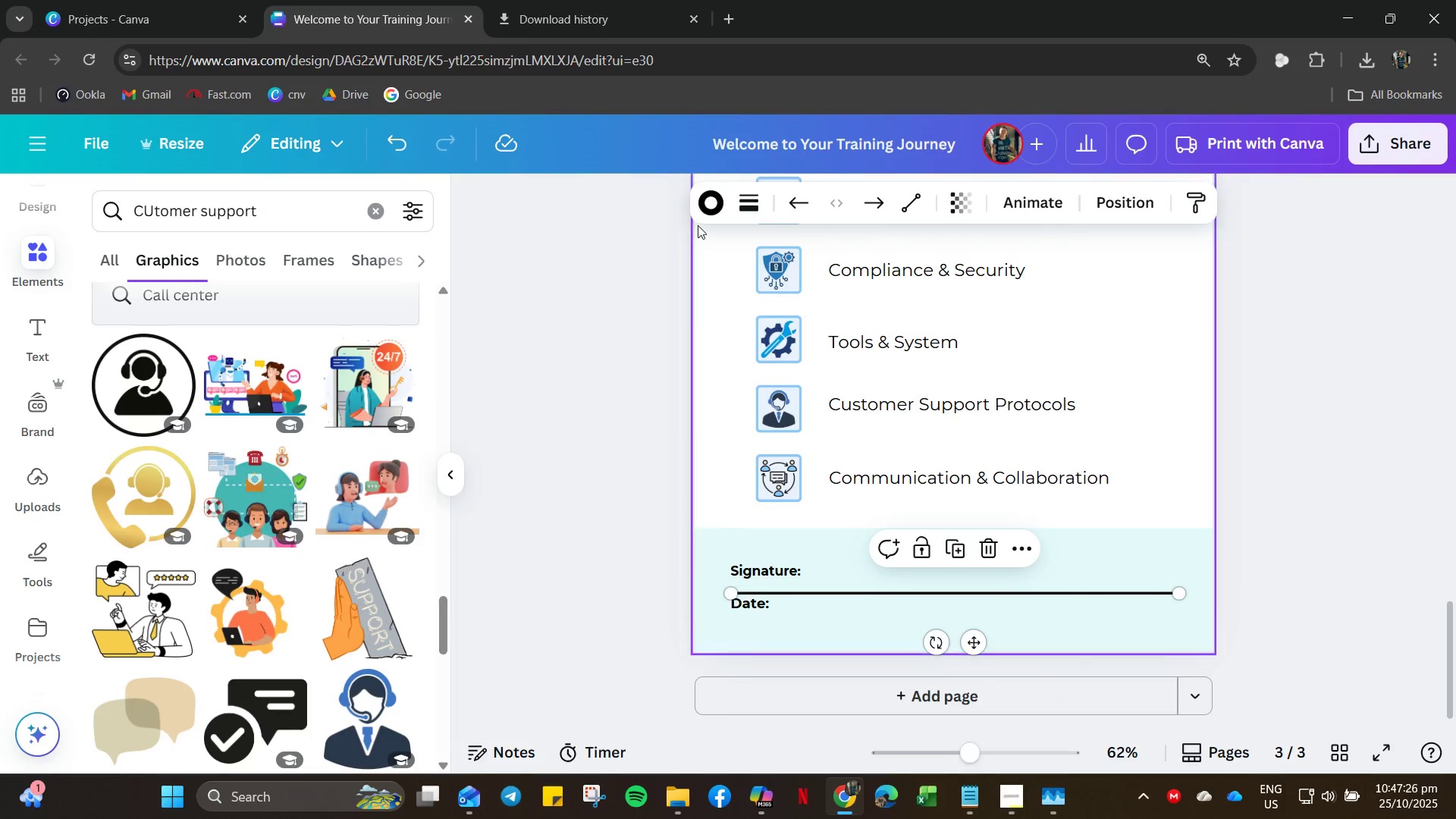 
left_click([711, 195])
 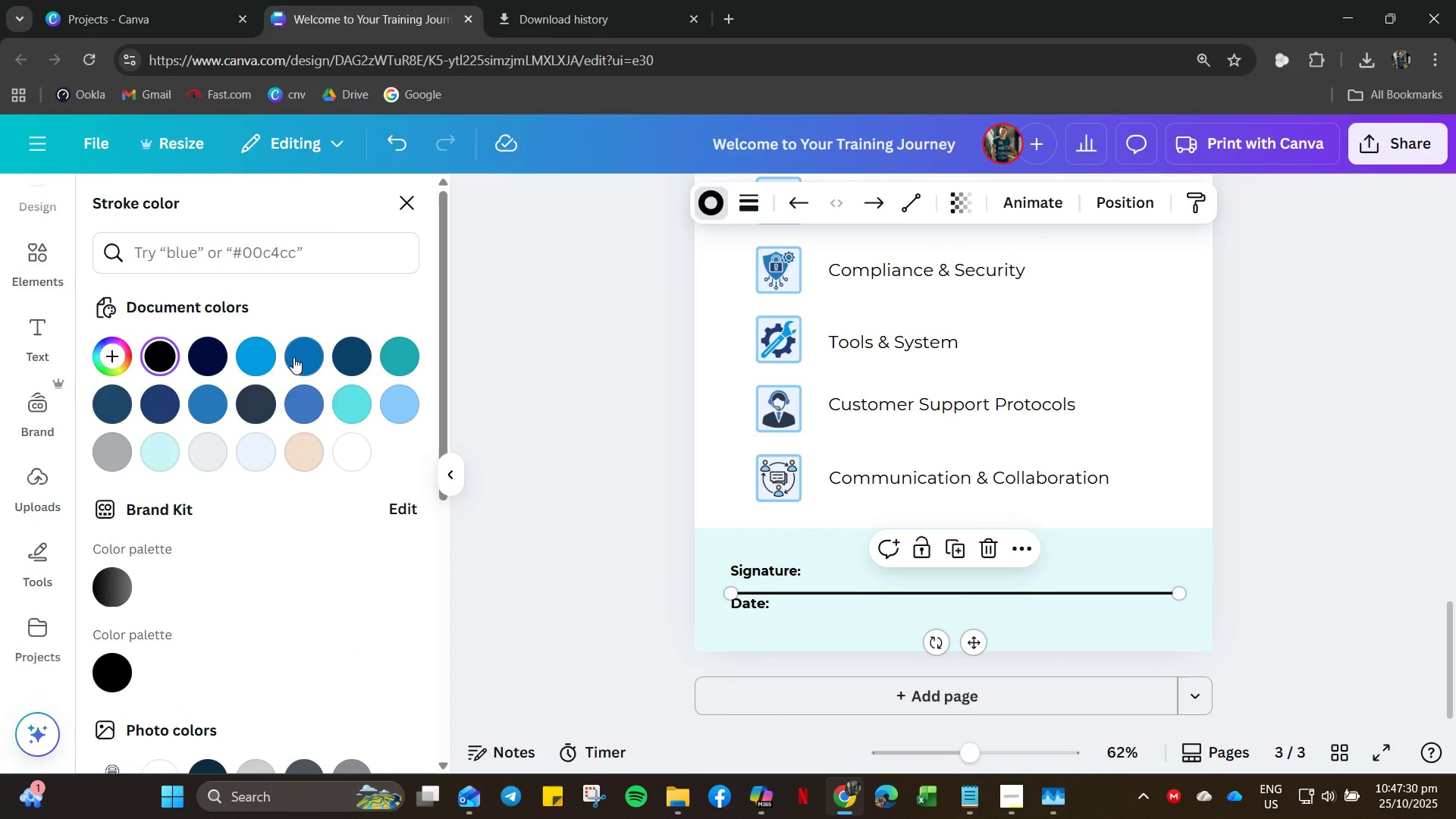 
left_click([259, 356])
 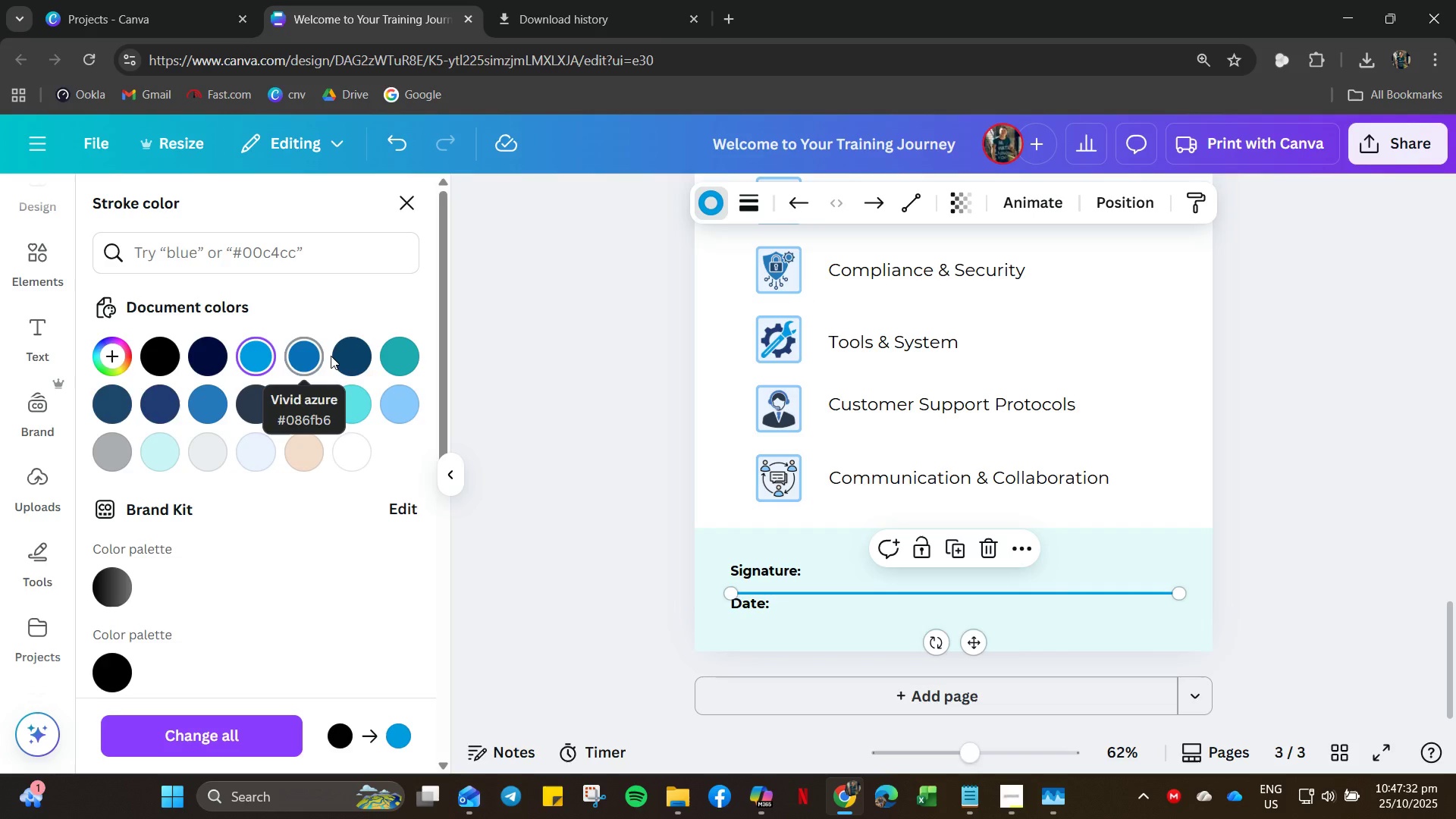 
left_click([344, 356])
 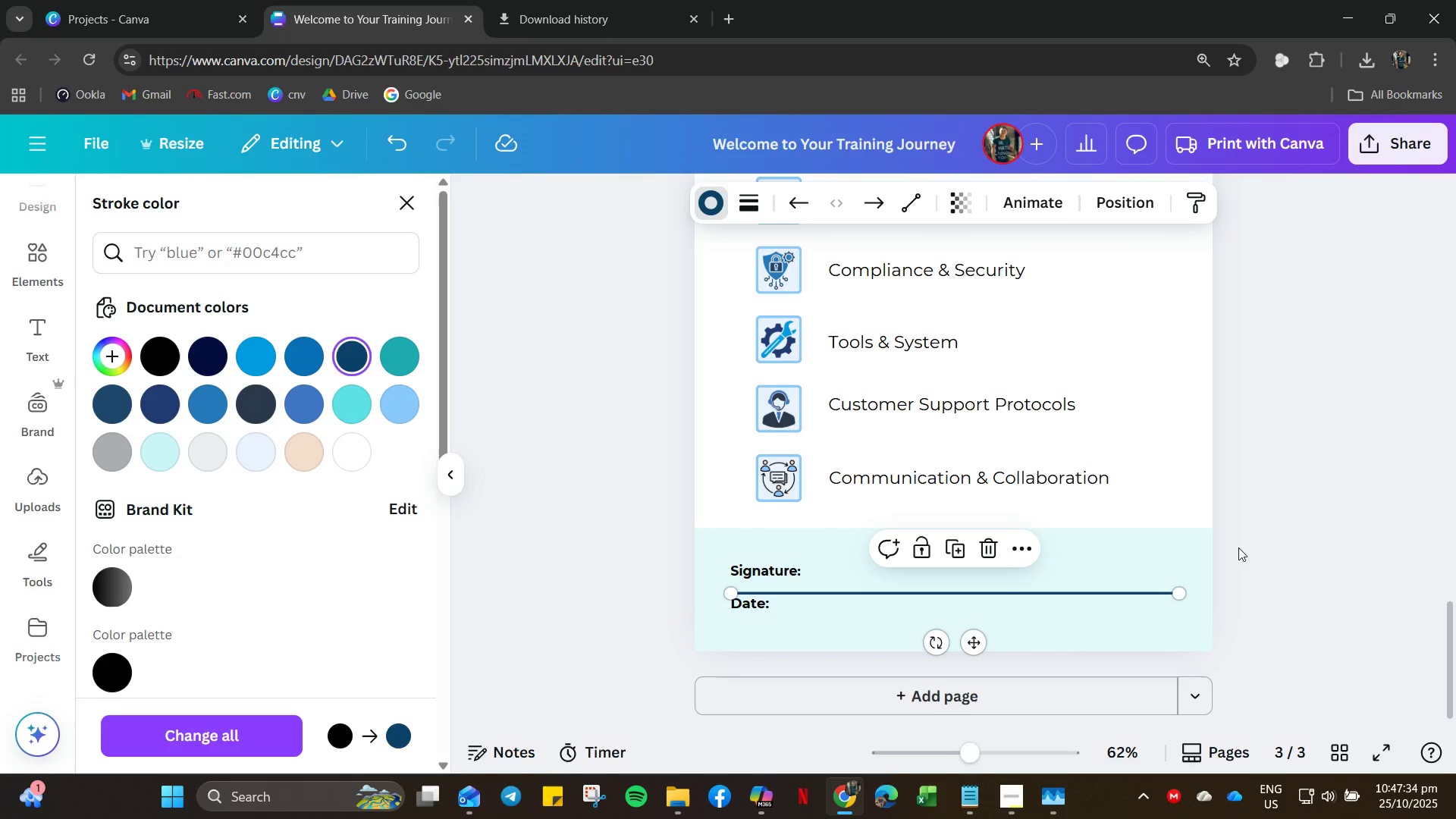 
left_click([1259, 542])
 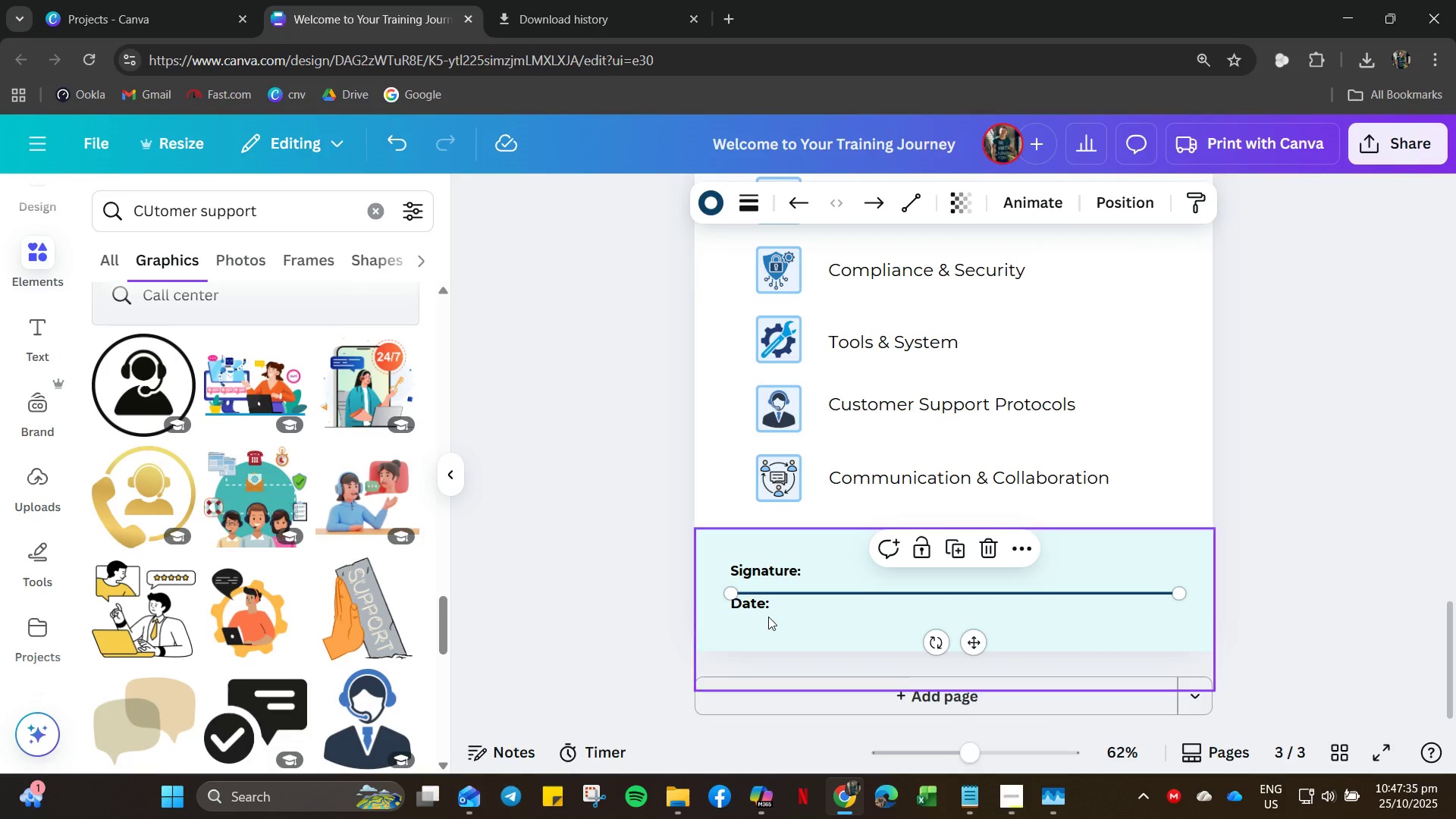 
left_click([764, 607])
 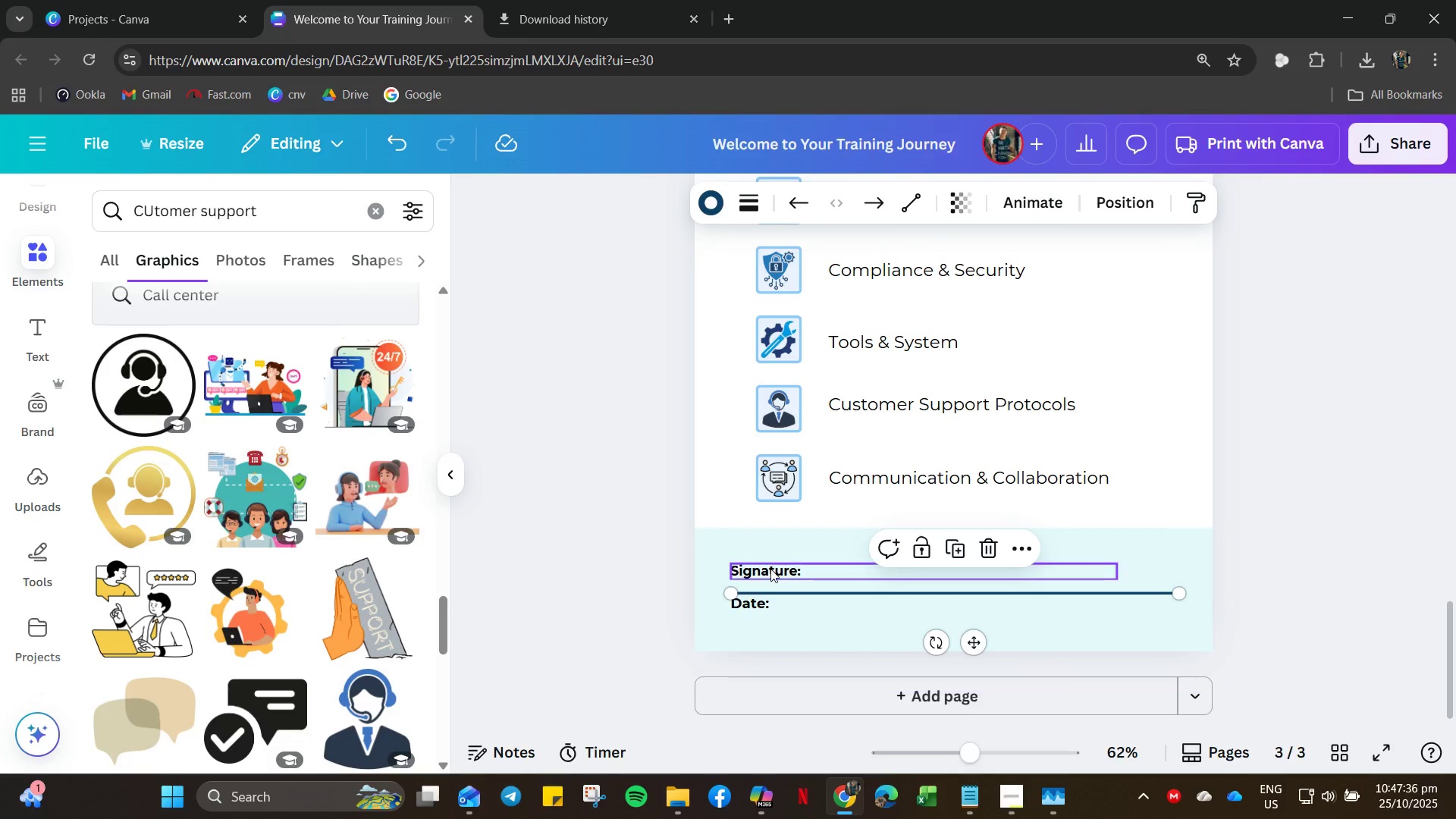 
left_click([770, 569])
 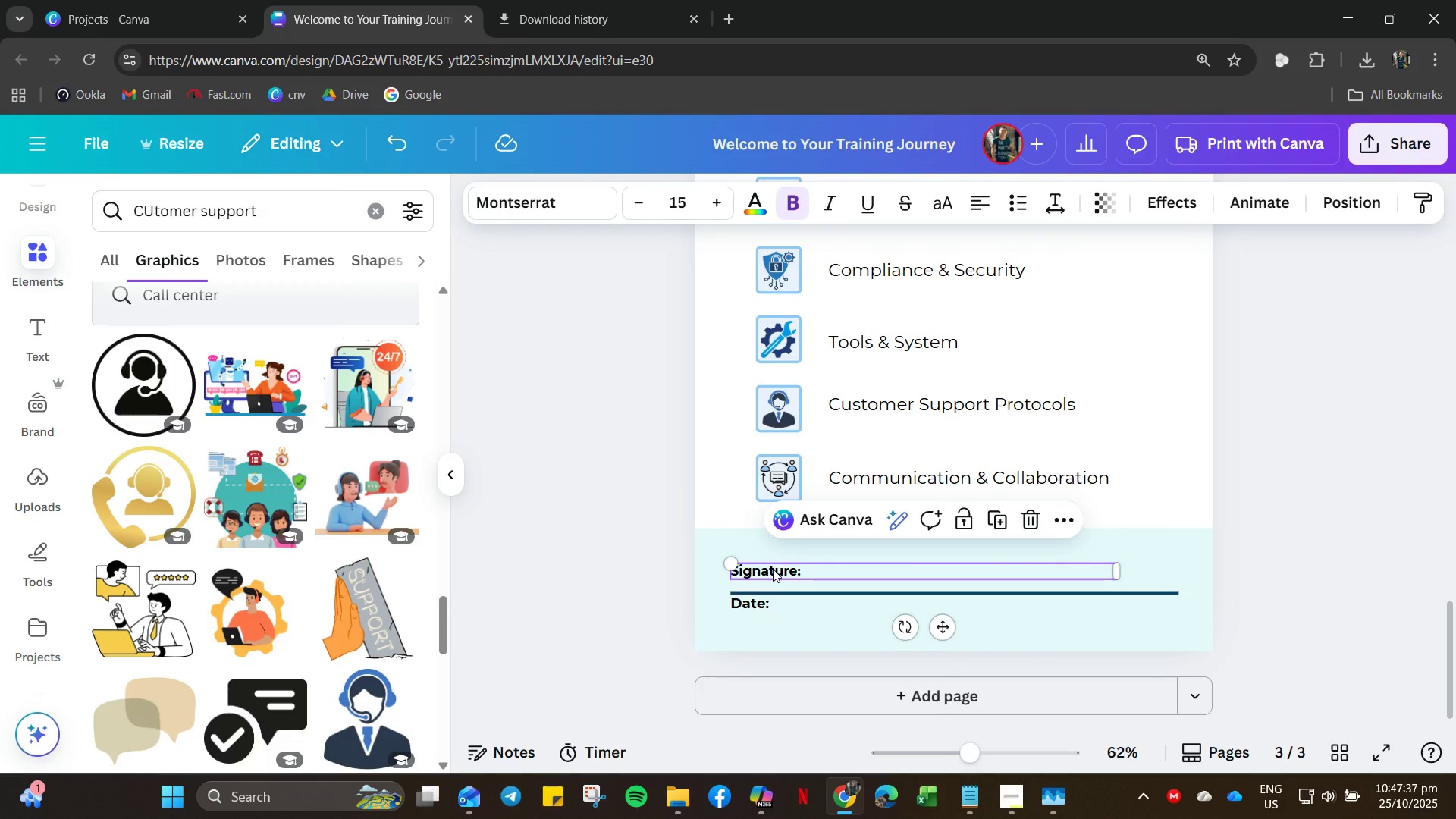 
key(ArrowDown)
 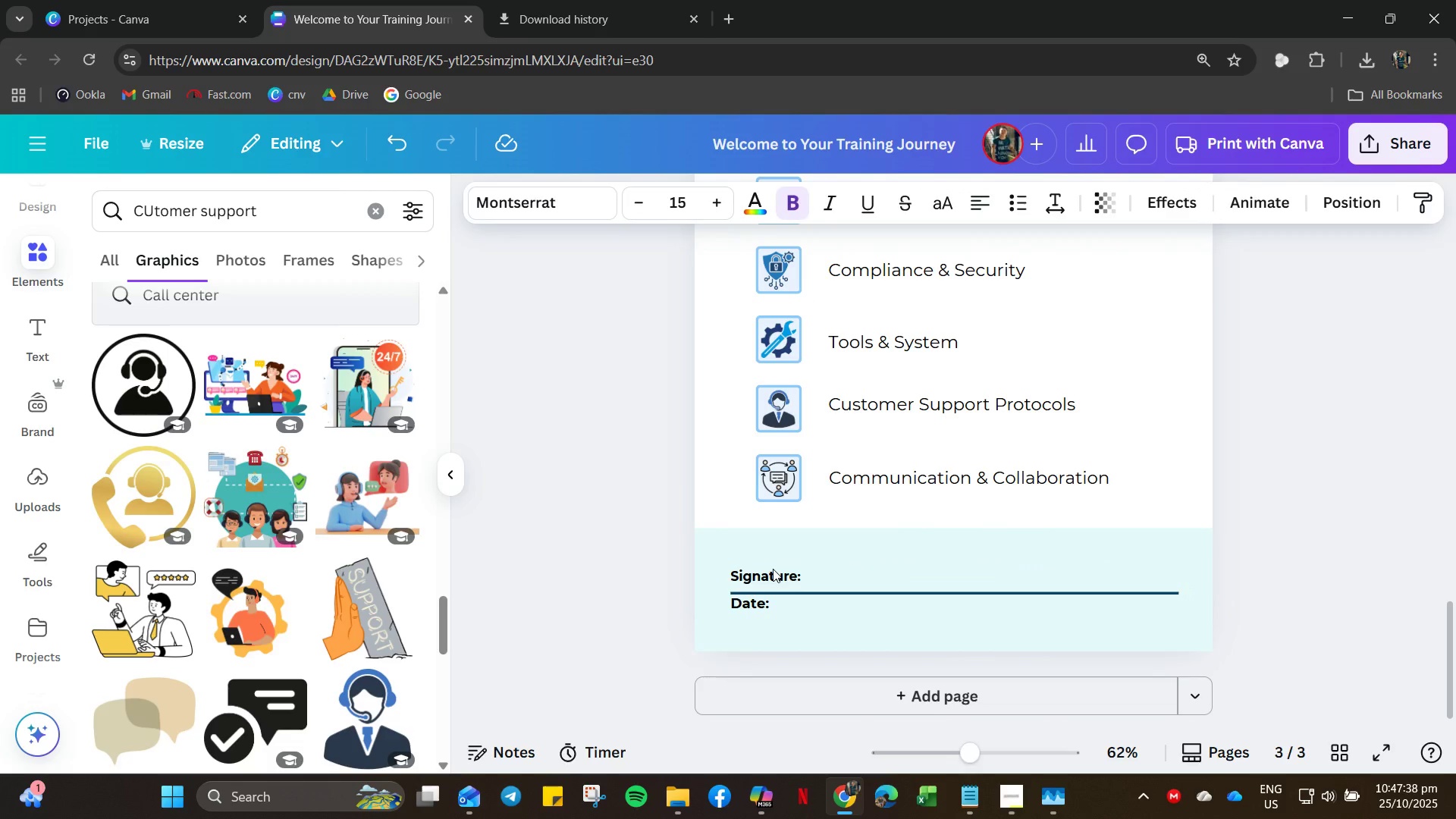 
key(ArrowDown)
 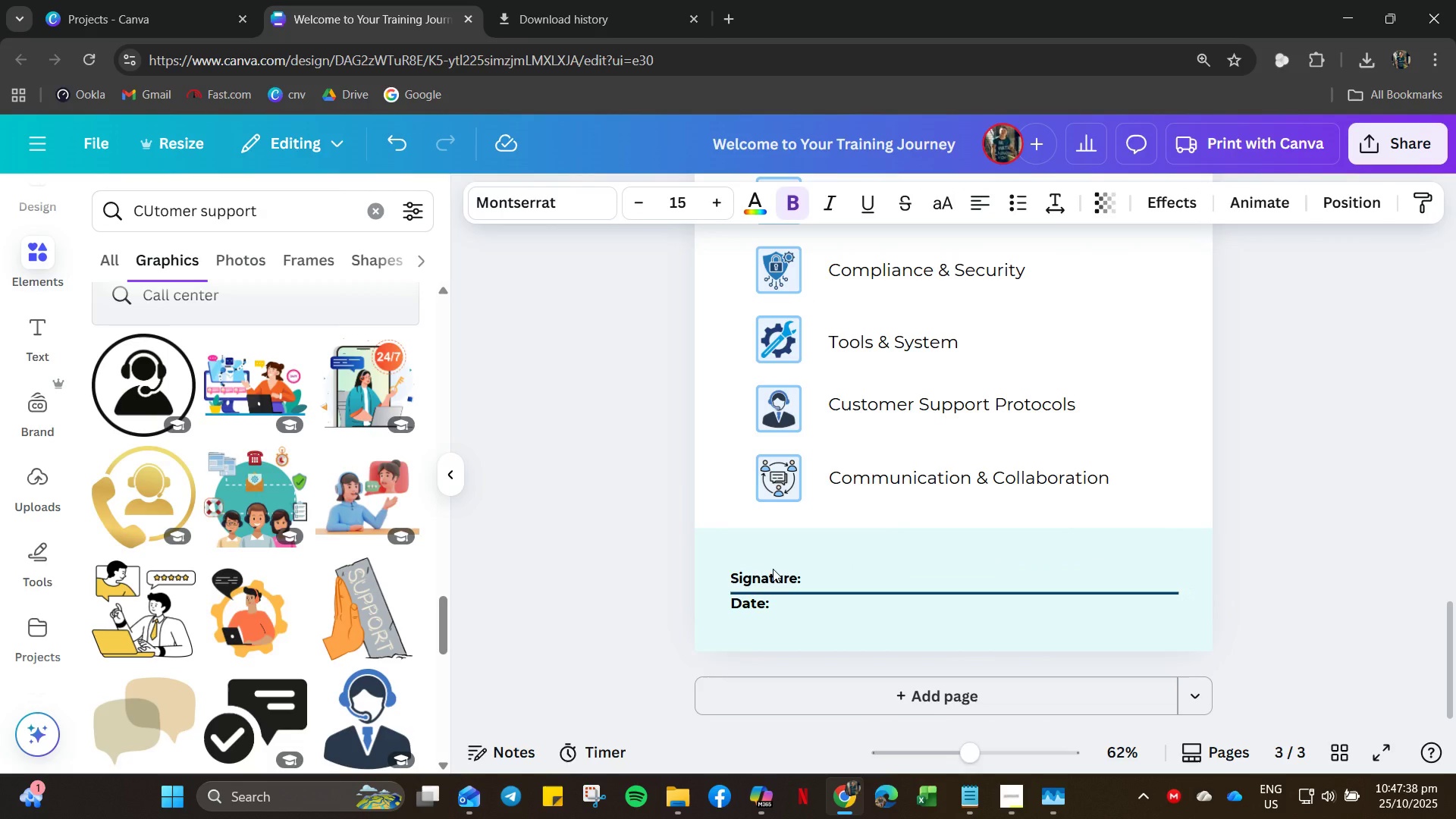 
key(ArrowDown)
 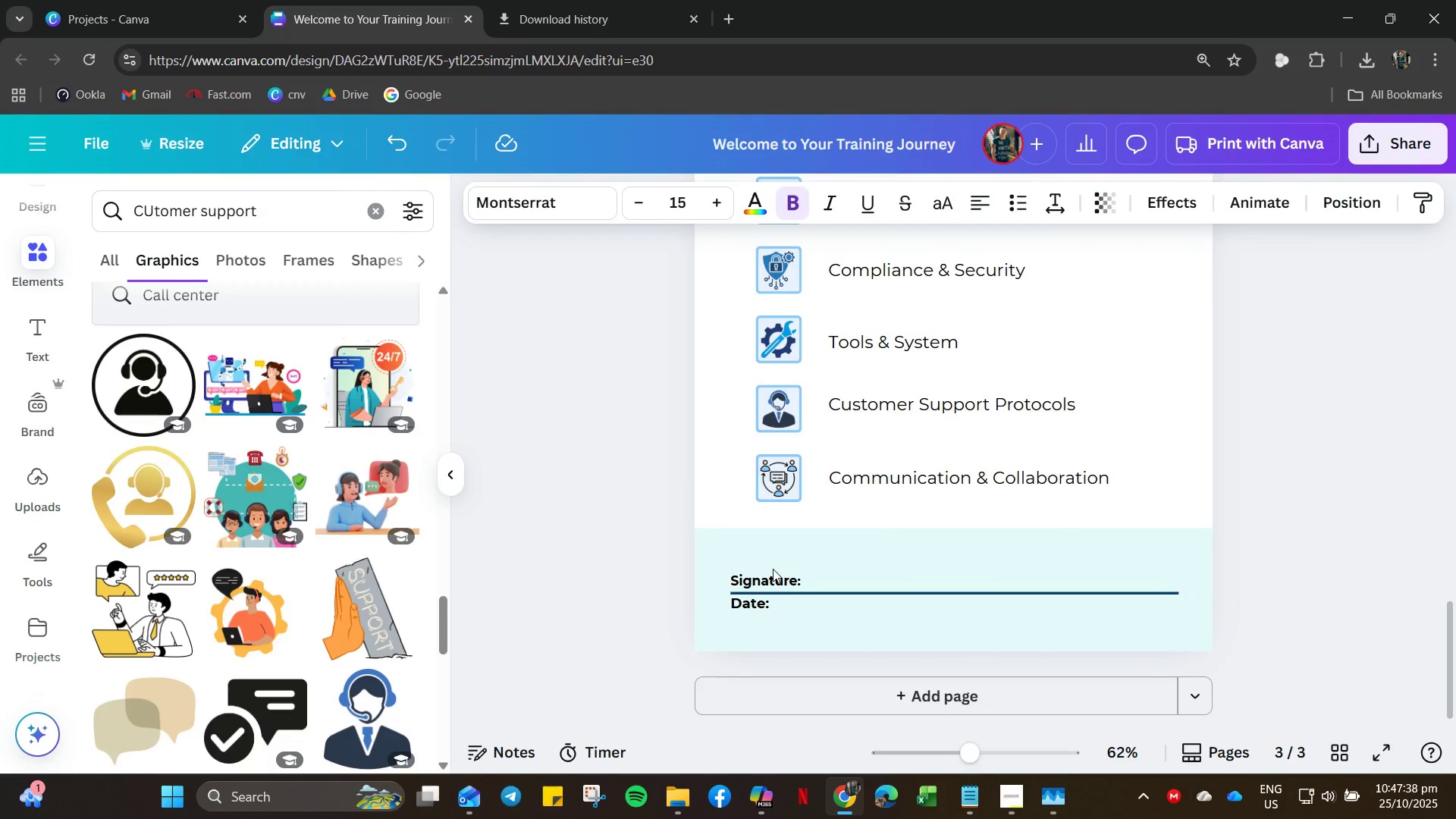 
key(ArrowDown)
 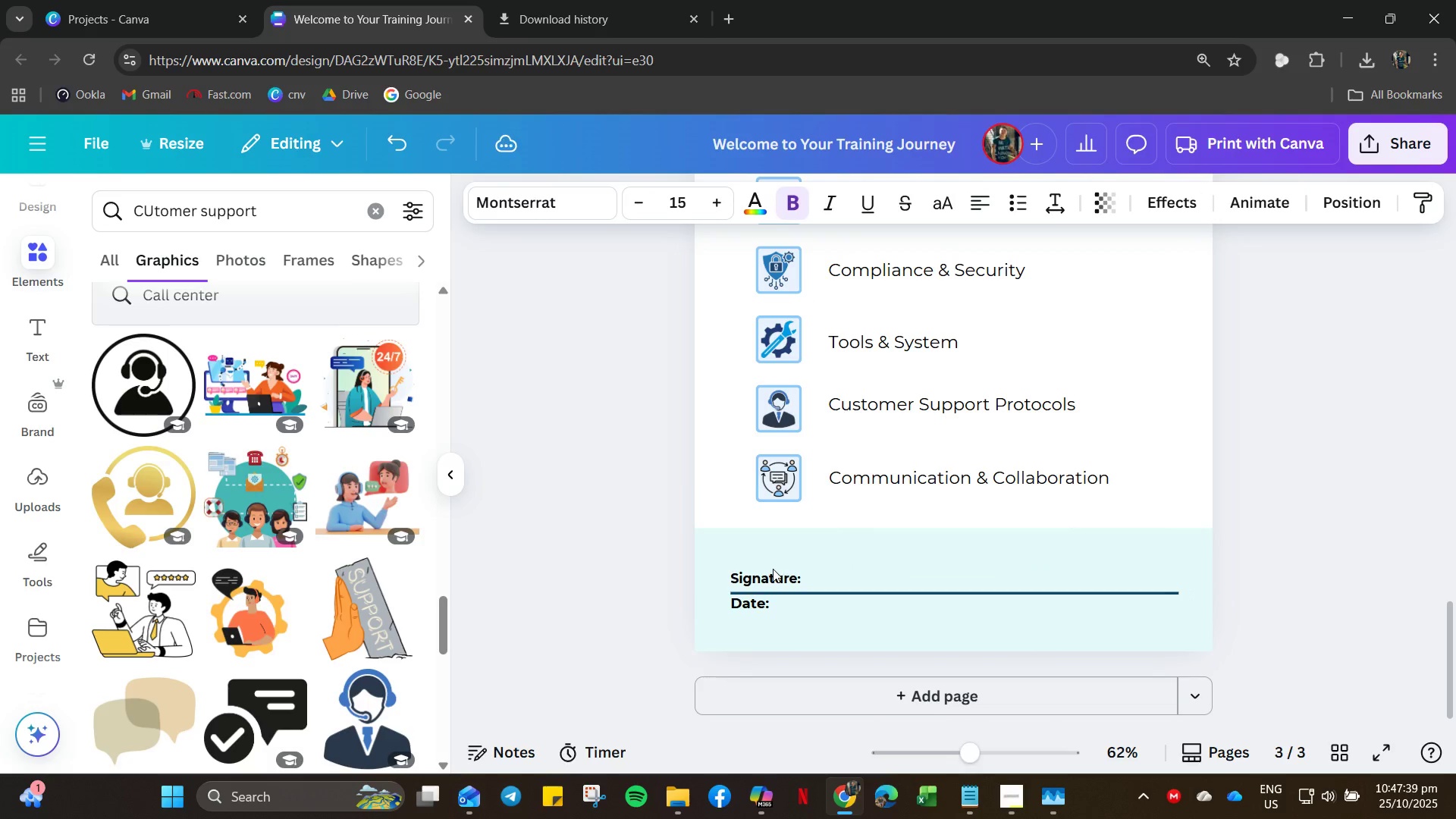 
key(ArrowUp)
 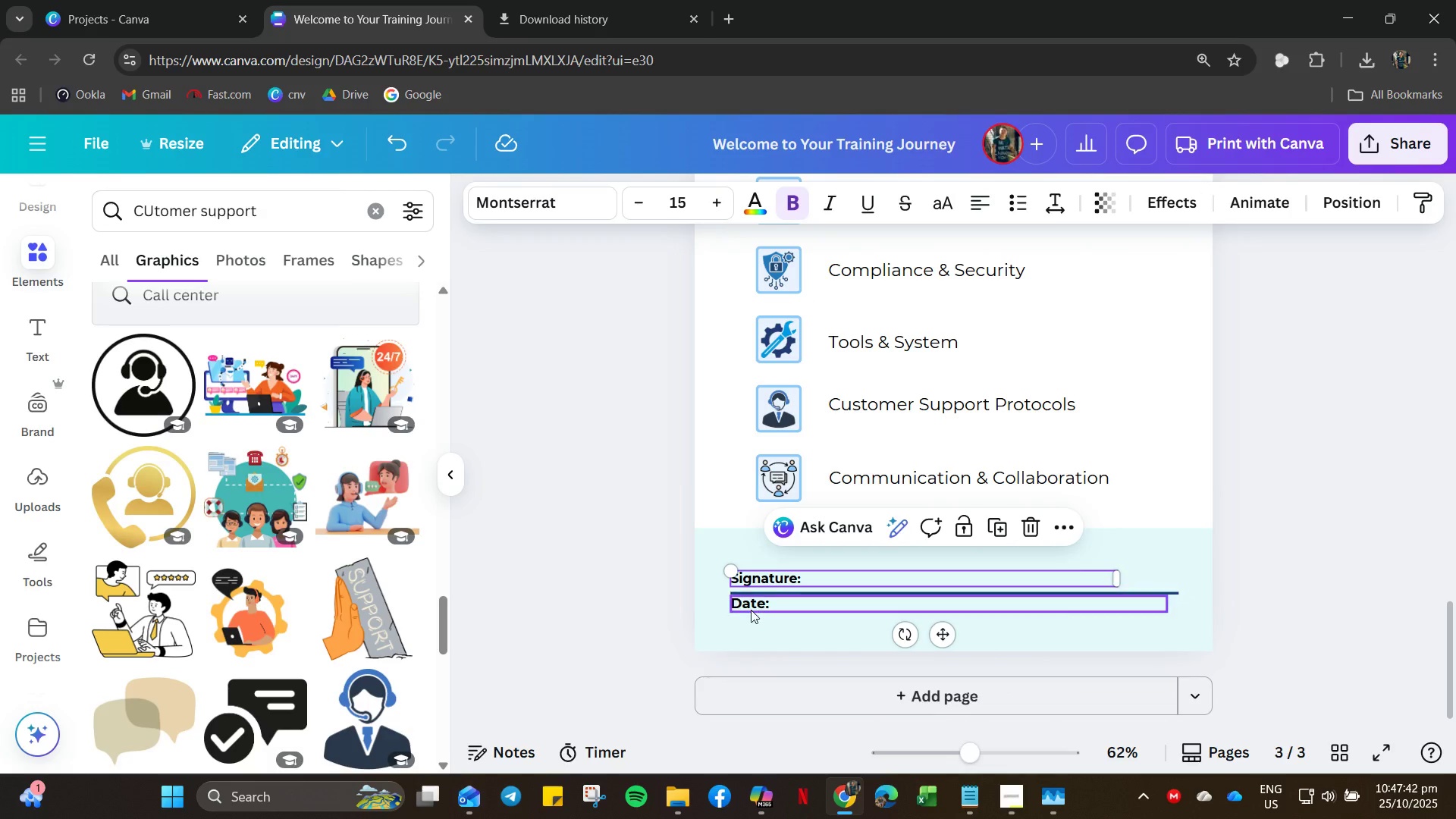 
left_click([747, 606])
 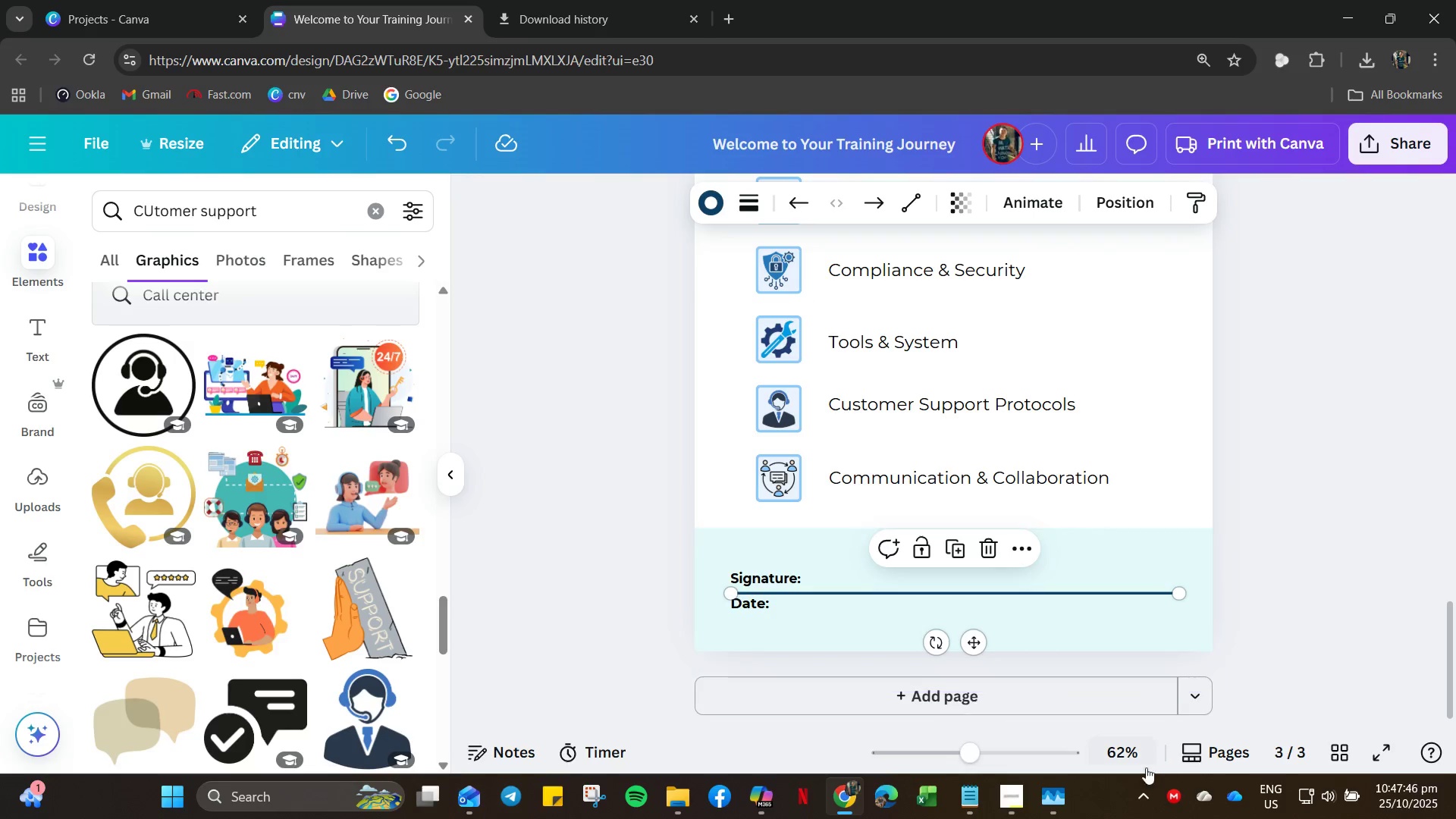 
left_click([1013, 753])
 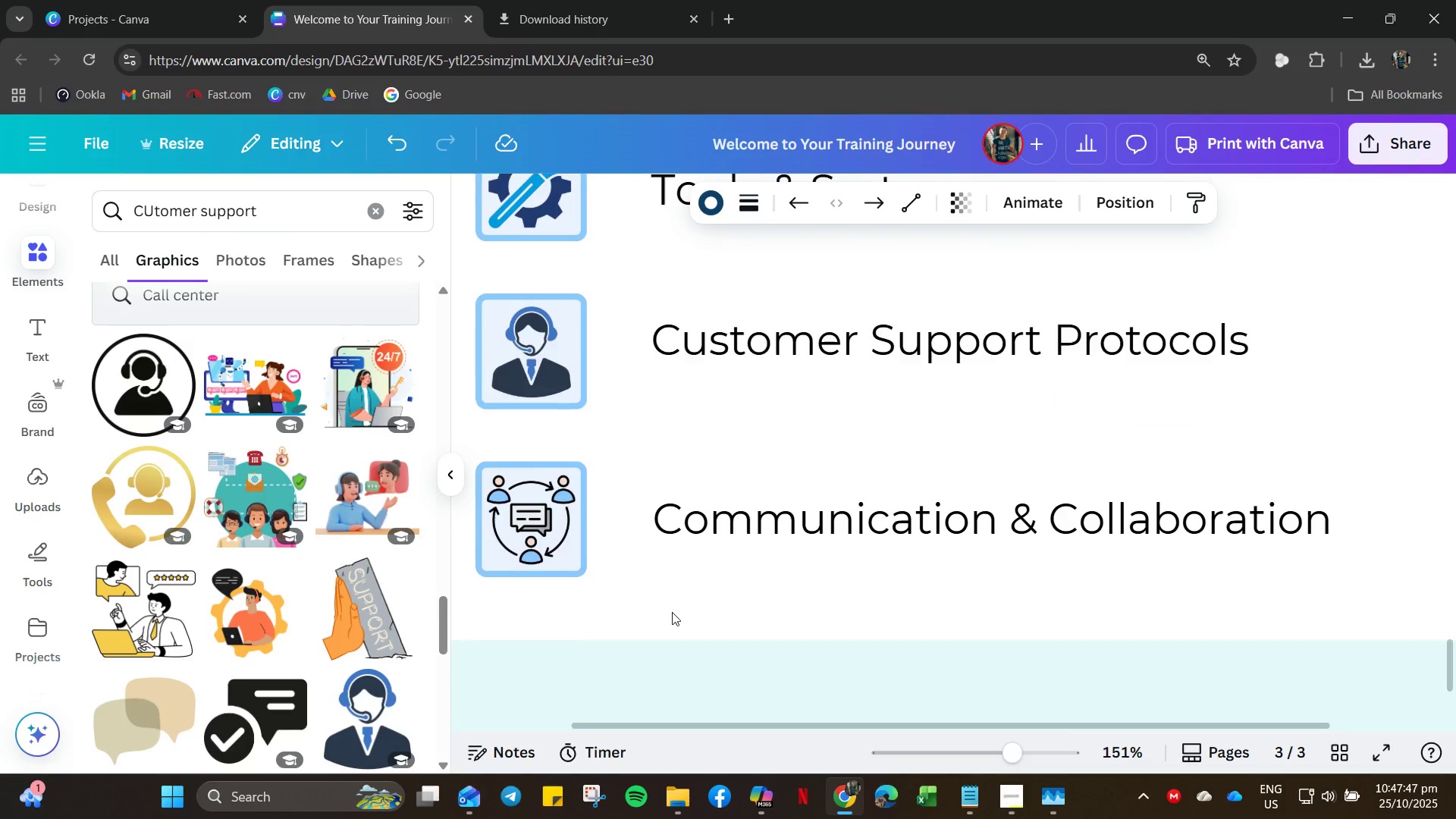 
scroll: coordinate [666, 607], scroll_direction: down, amount: 10.0
 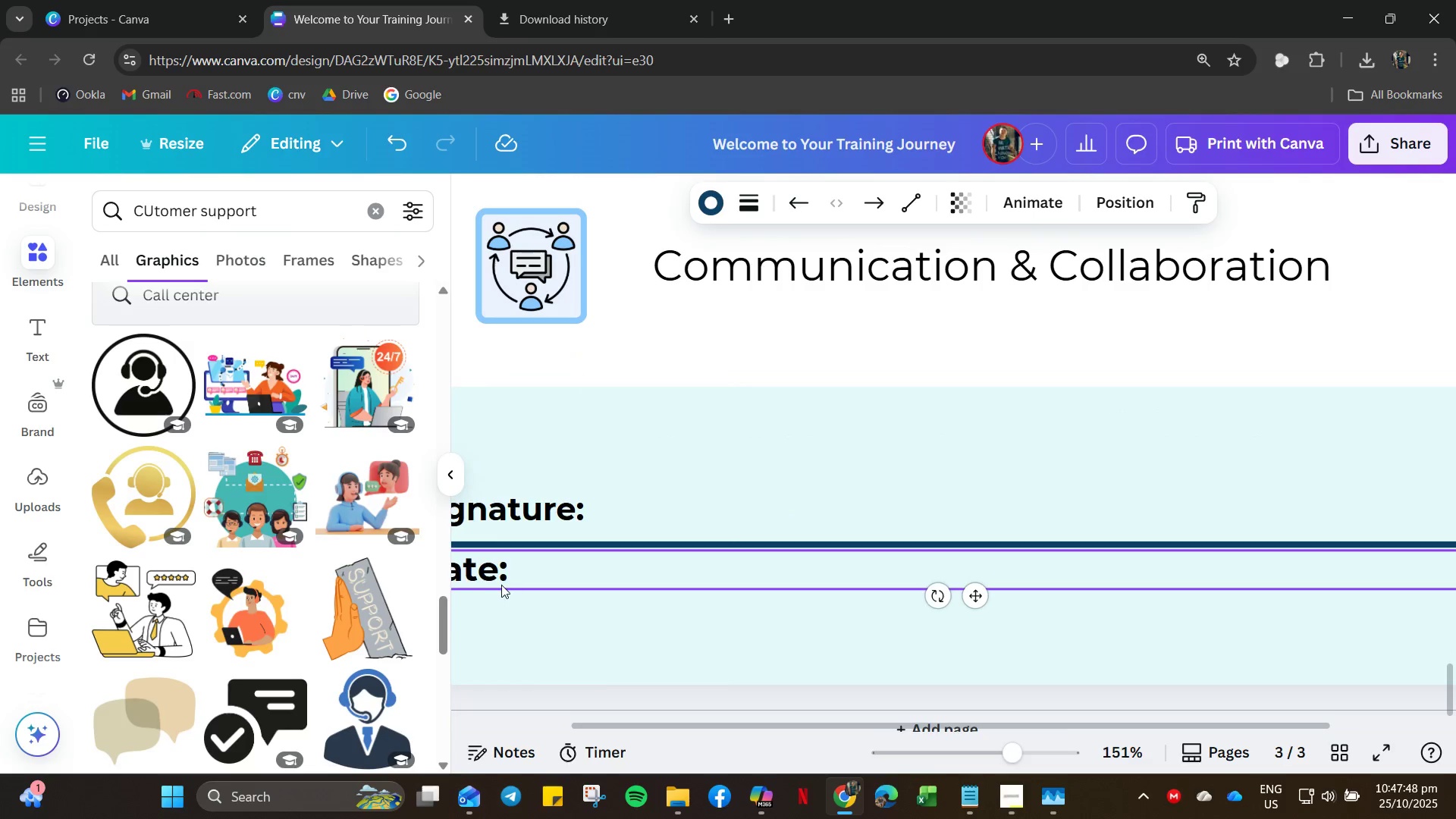 
left_click([501, 585])
 